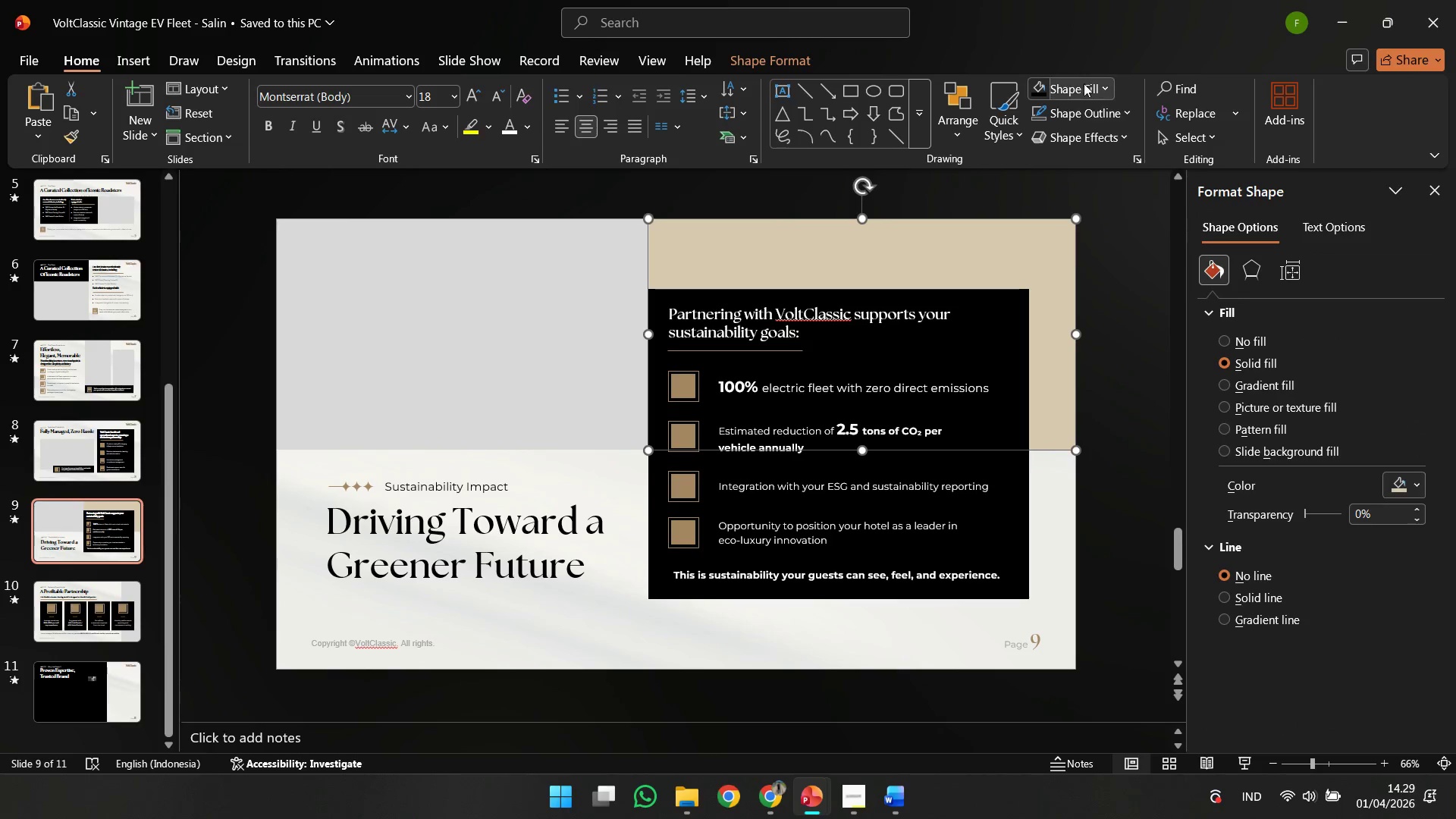 
left_click([1084, 83])
 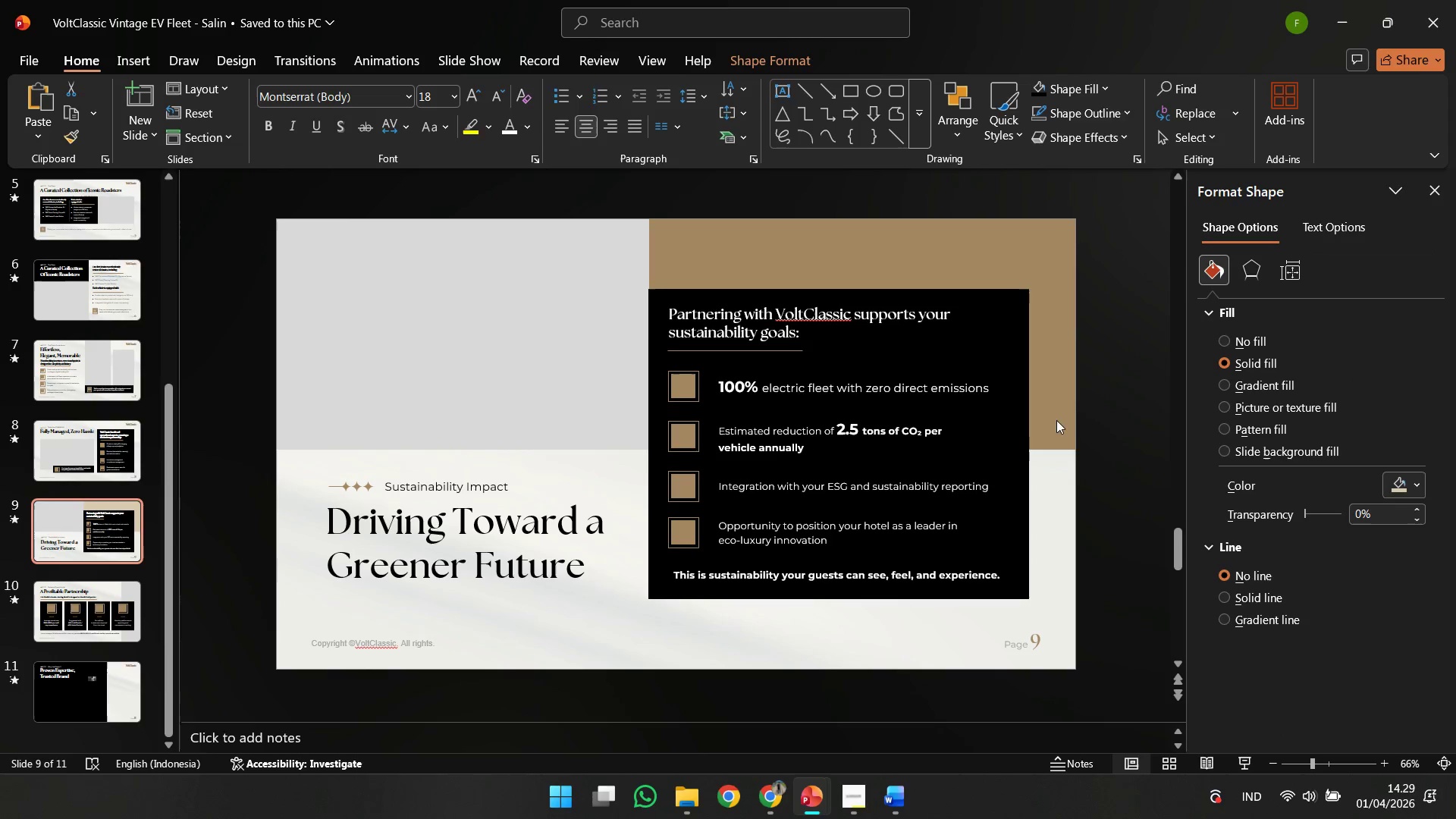 
double_click([1095, 360])
 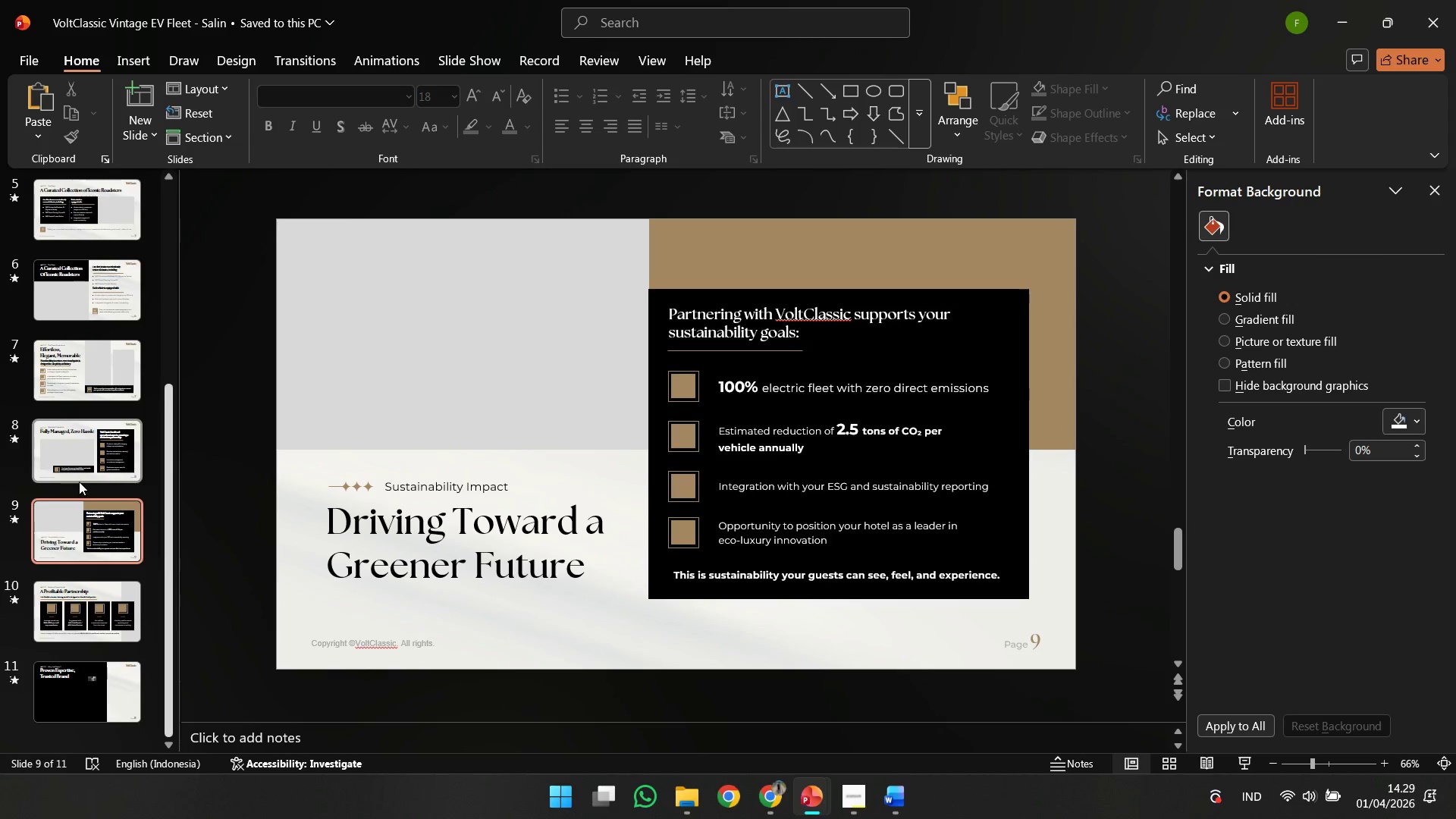 
scroll: coordinate [99, 527], scroll_direction: up, amount: 12.0
 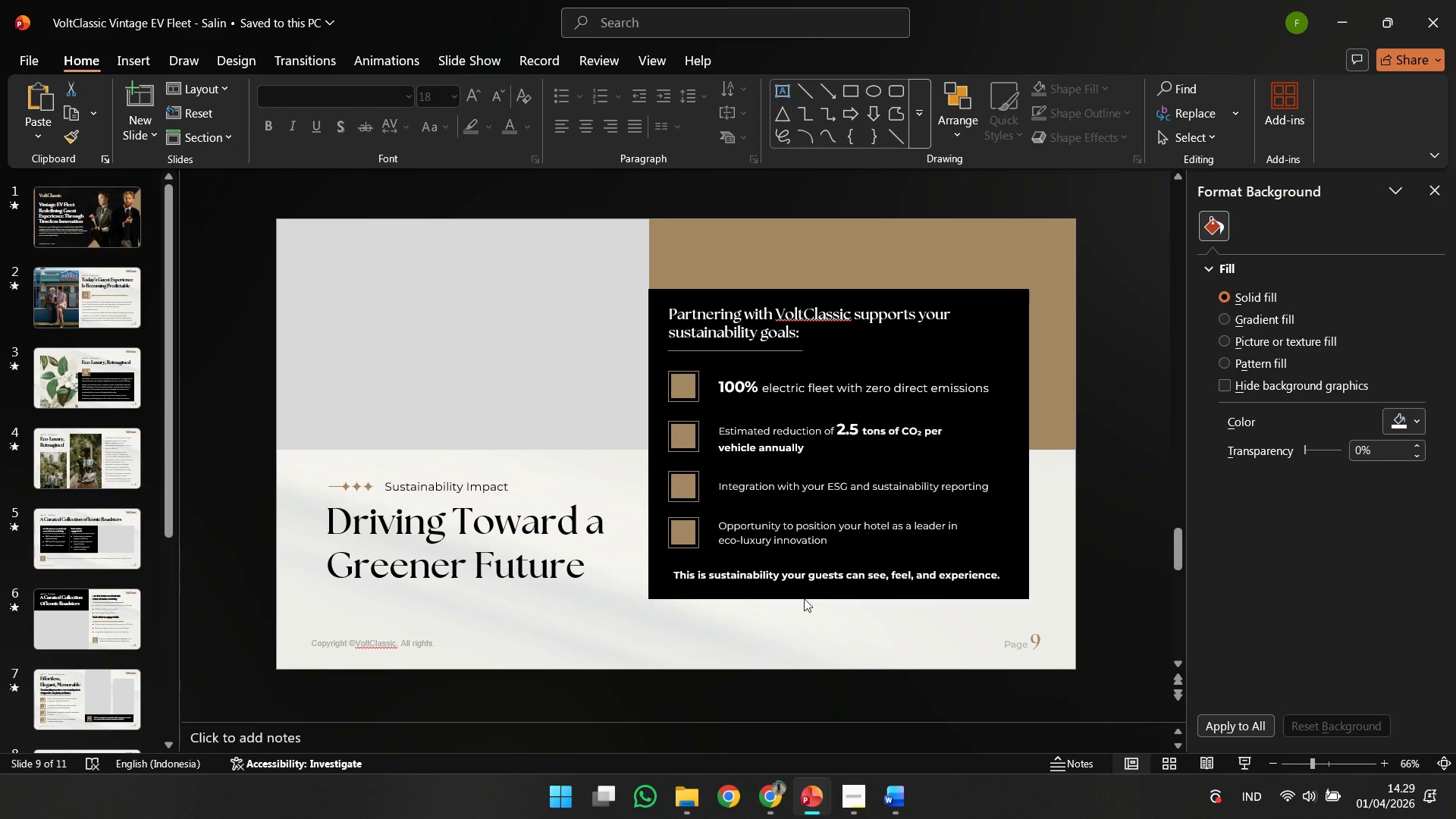 
left_click([1191, 758])
 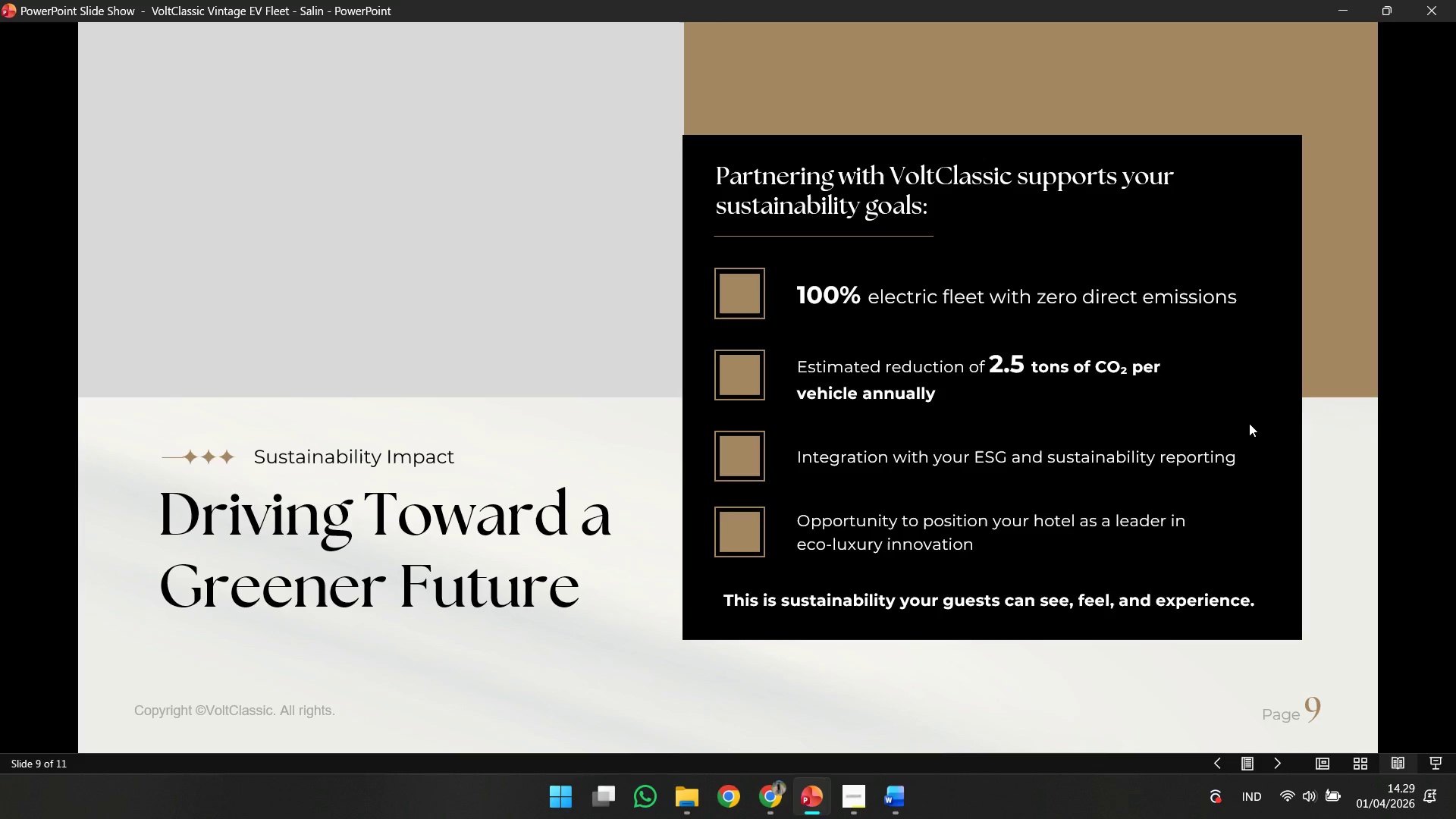 
key(ArrowDown)
 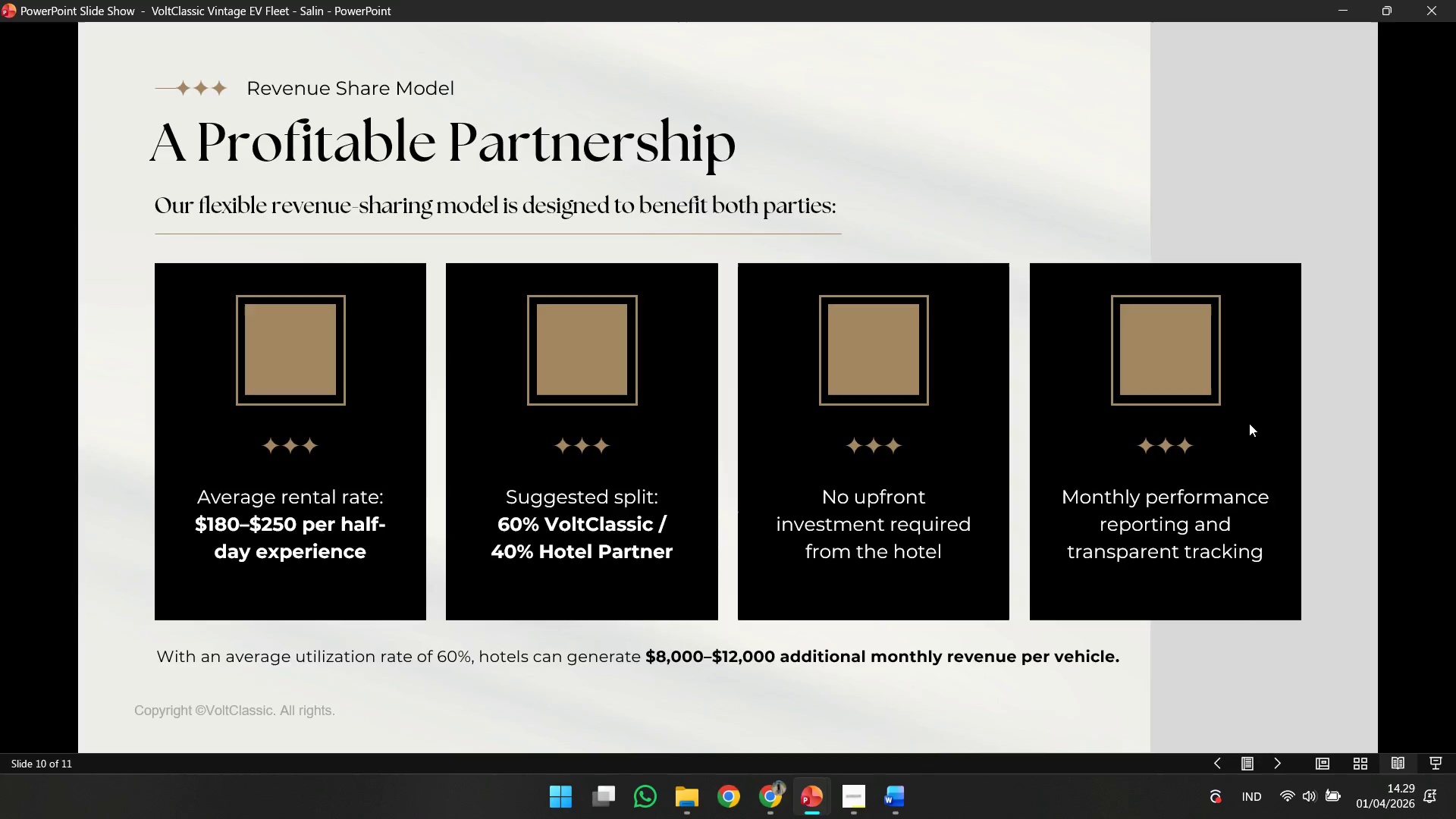 
key(ArrowRight)
 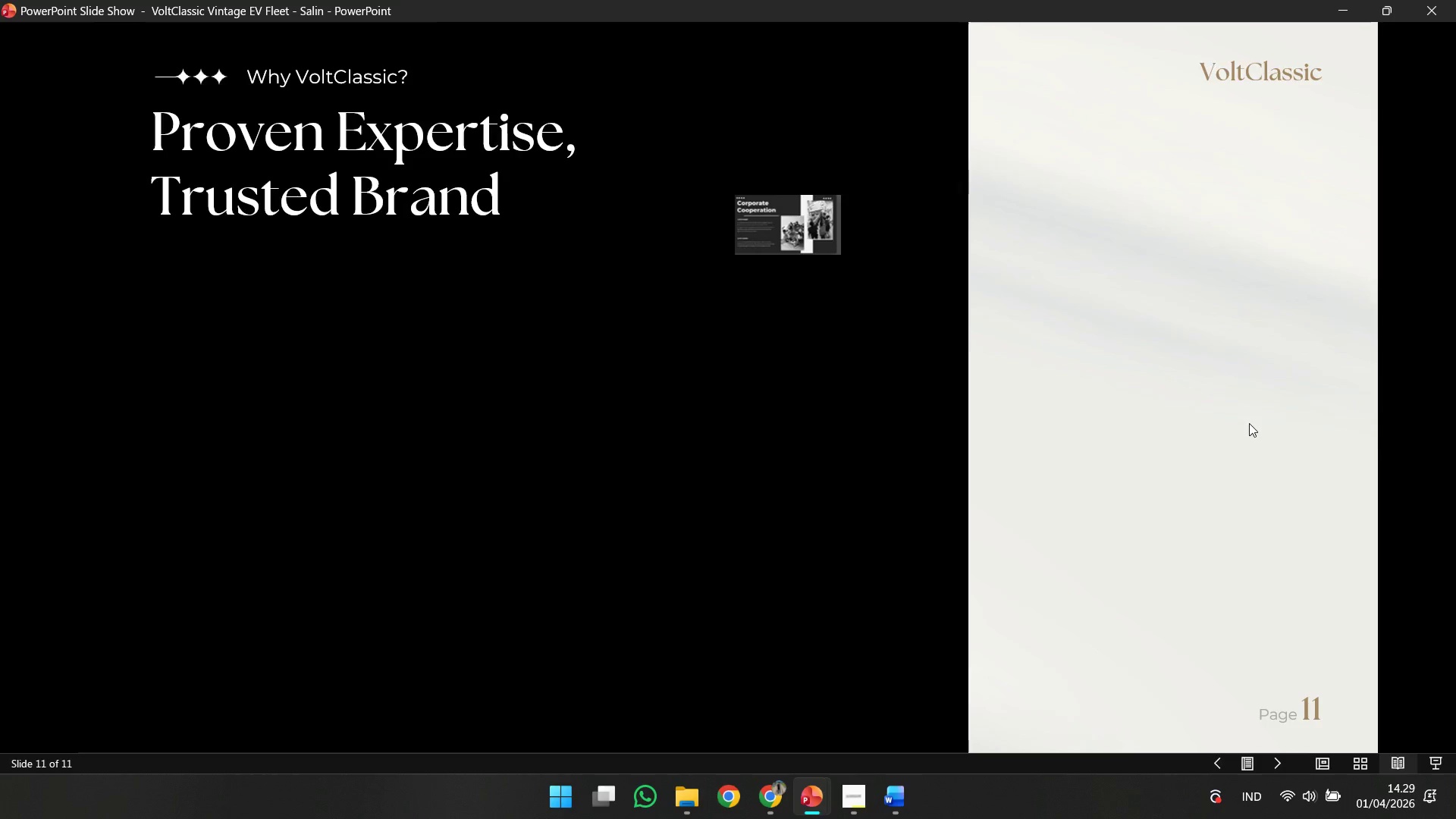 
key(ArrowRight)
 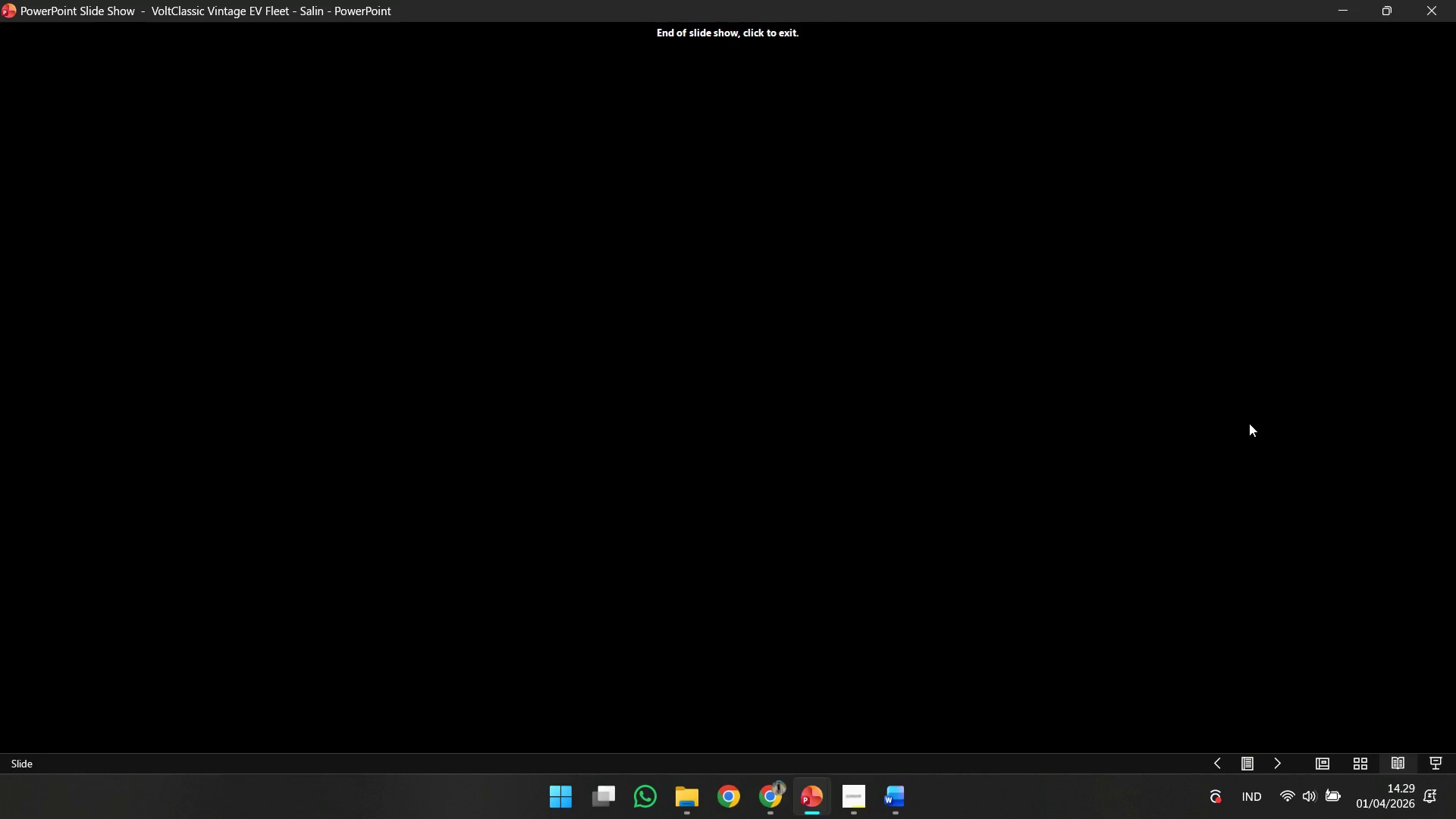 
key(ArrowLeft)
 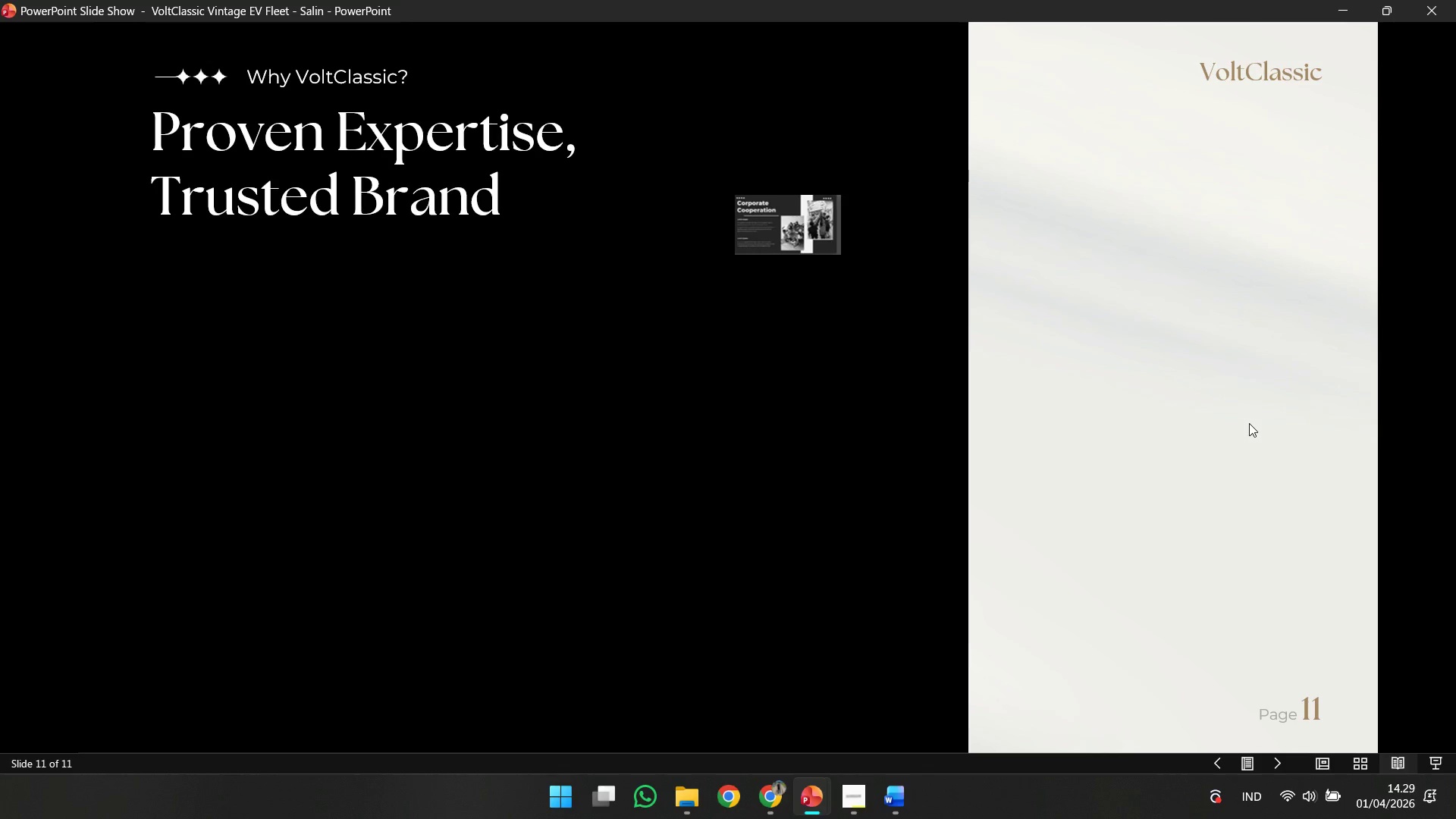 
key(ArrowLeft)
 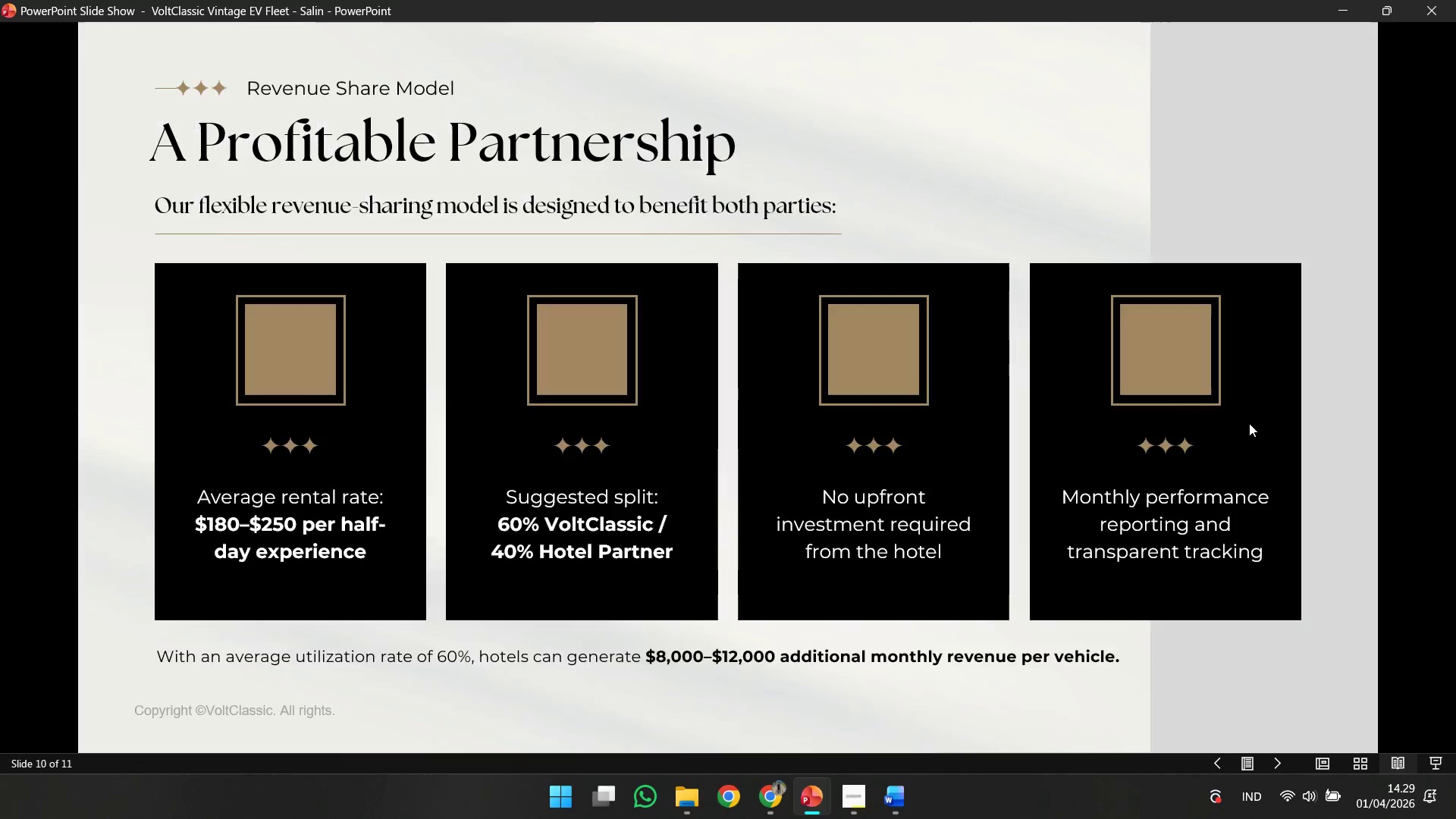 
key(ArrowLeft)
 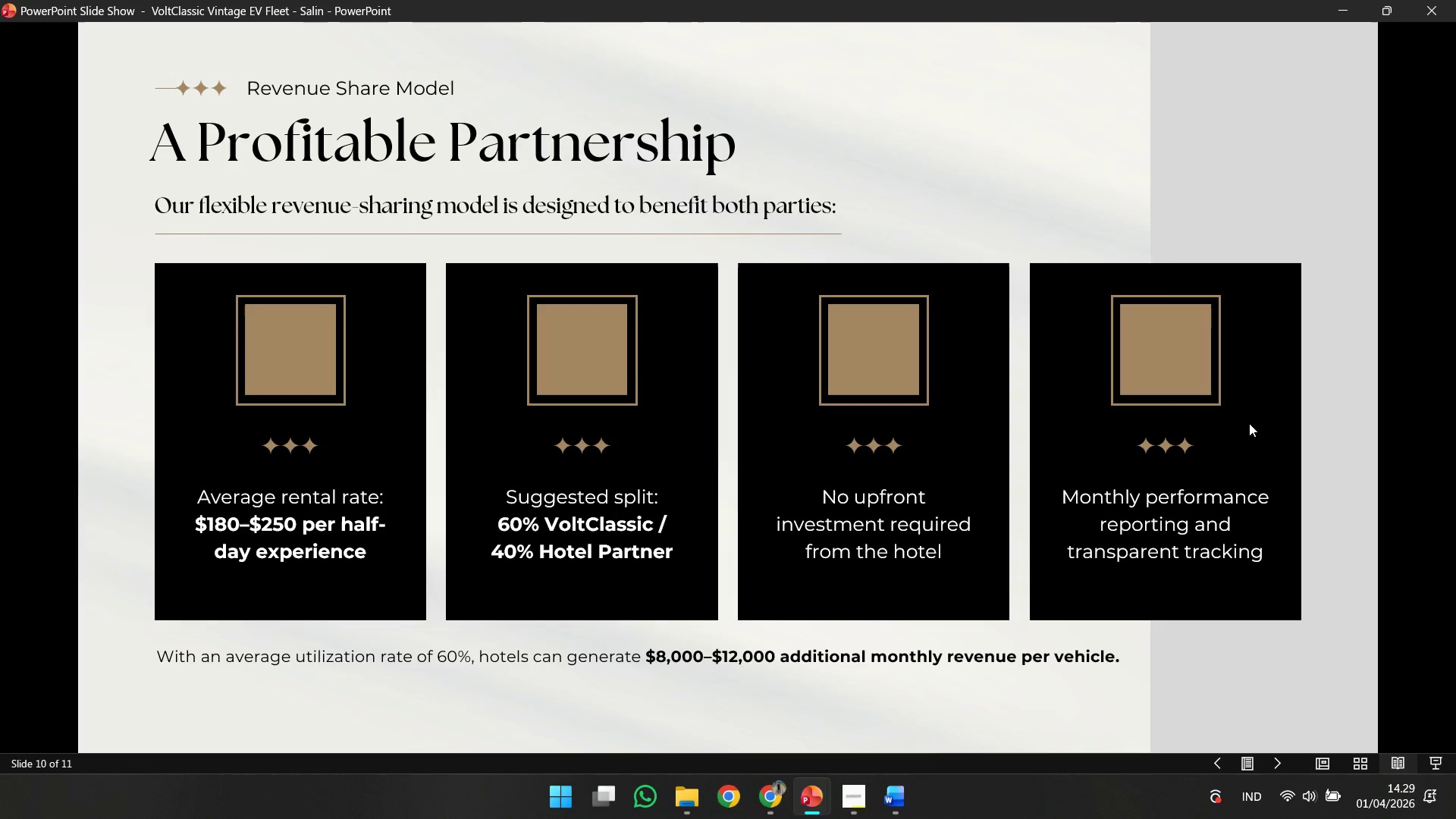 
key(ArrowLeft)
 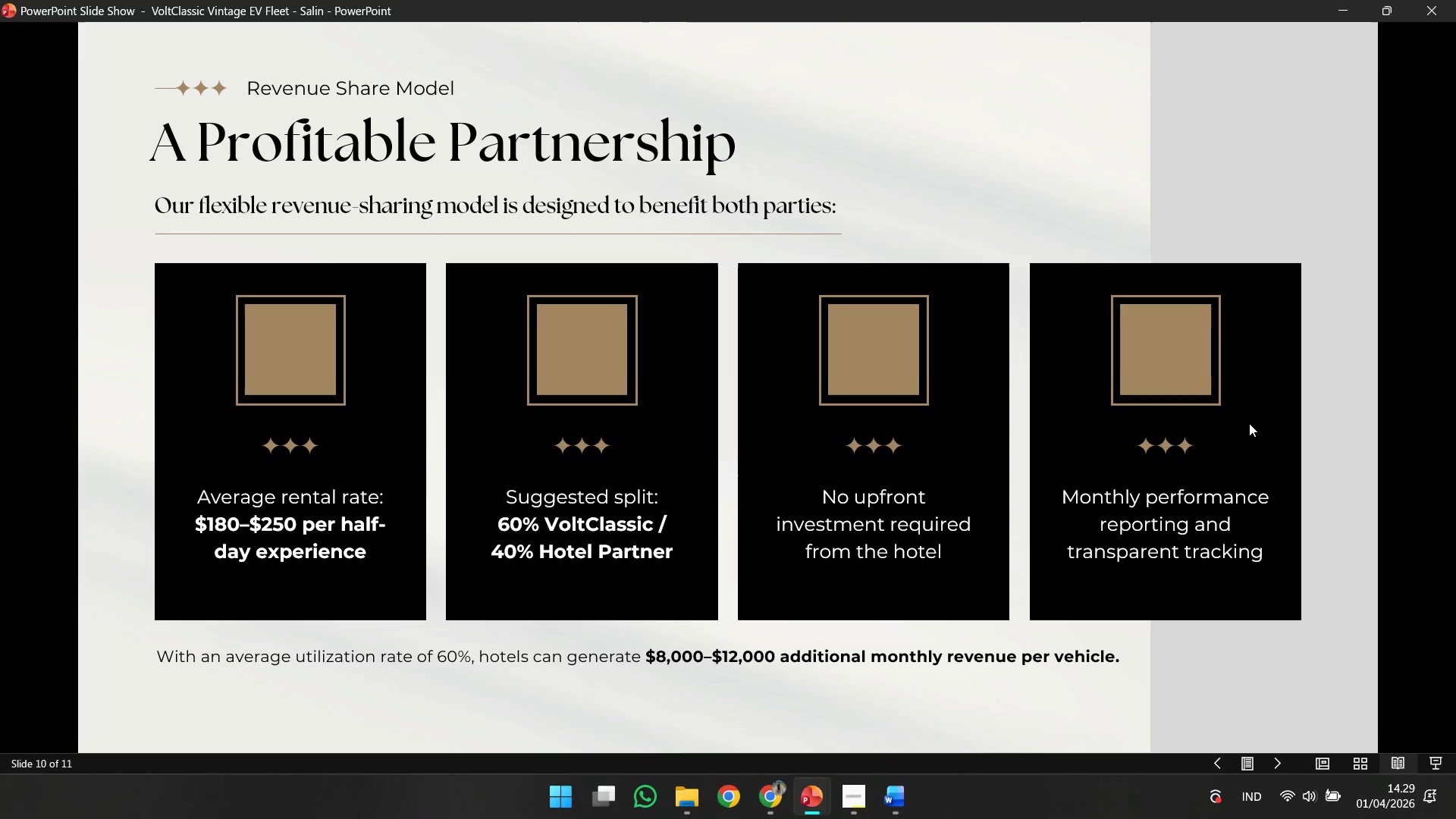 
key(Escape)
 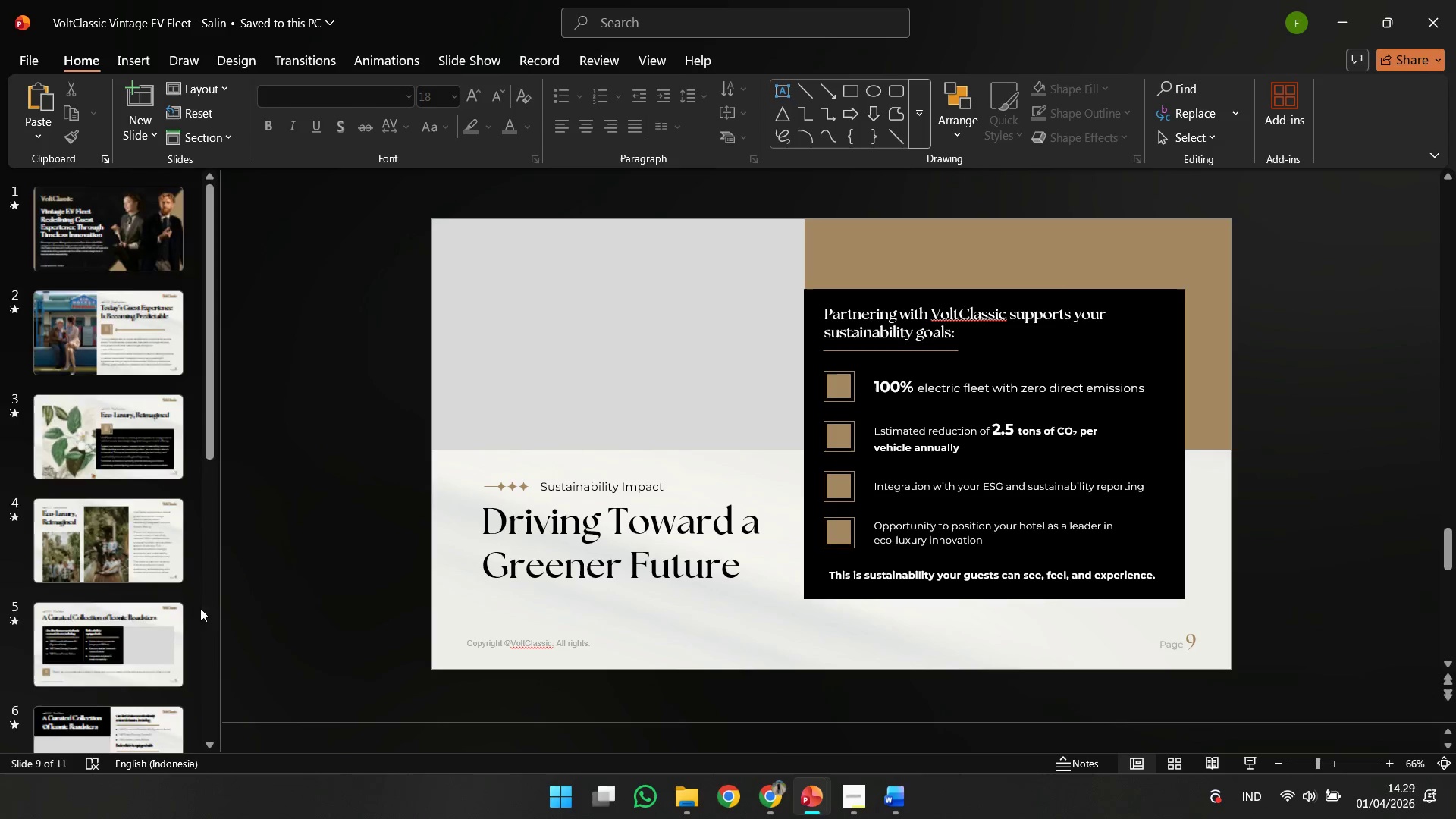 
left_click([110, 665])
 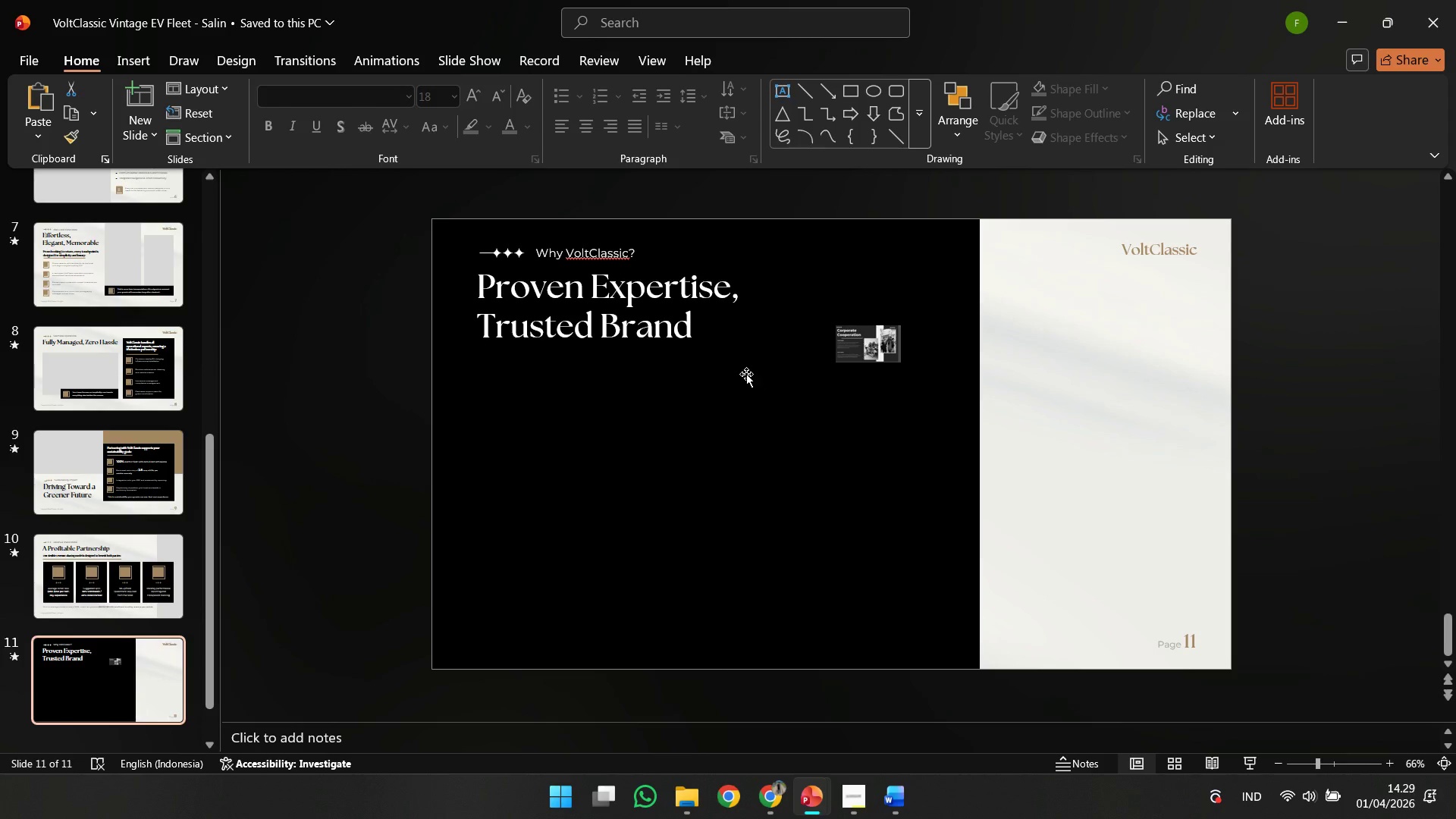 
scroll: coordinate [93, 641], scroll_direction: down, amount: 5.0
 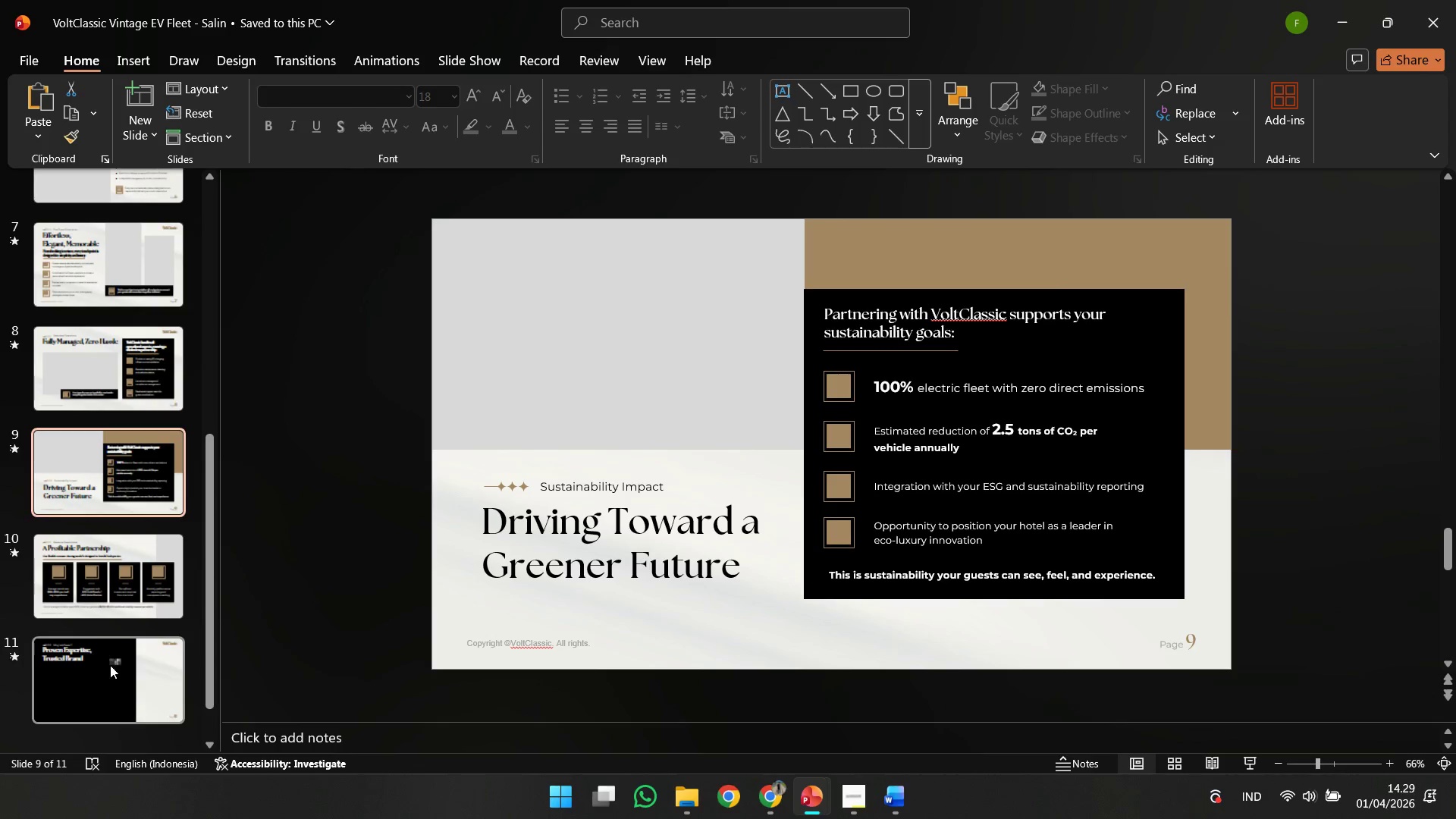 
left_click([843, 344])
 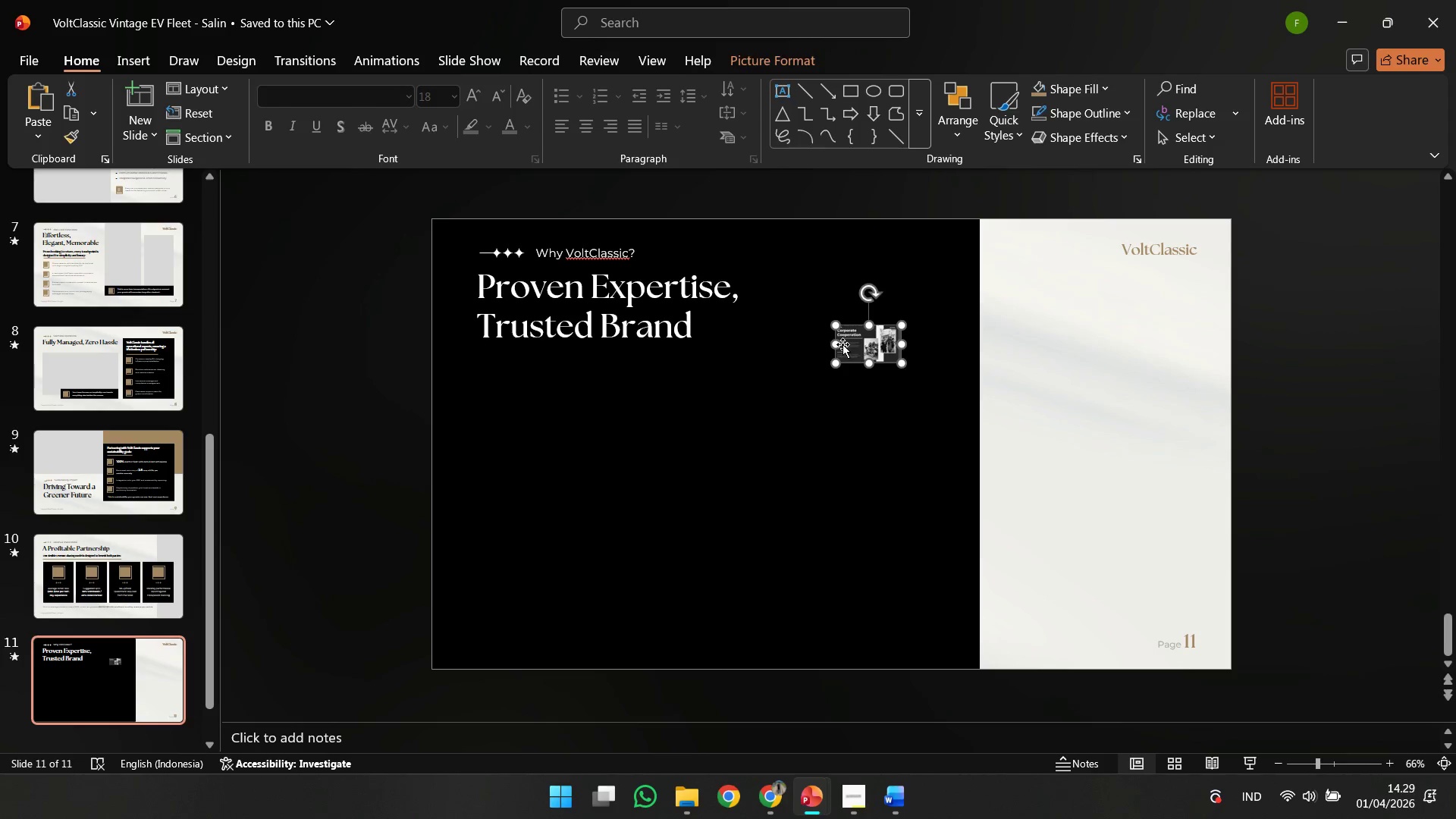 
key(Delete)
 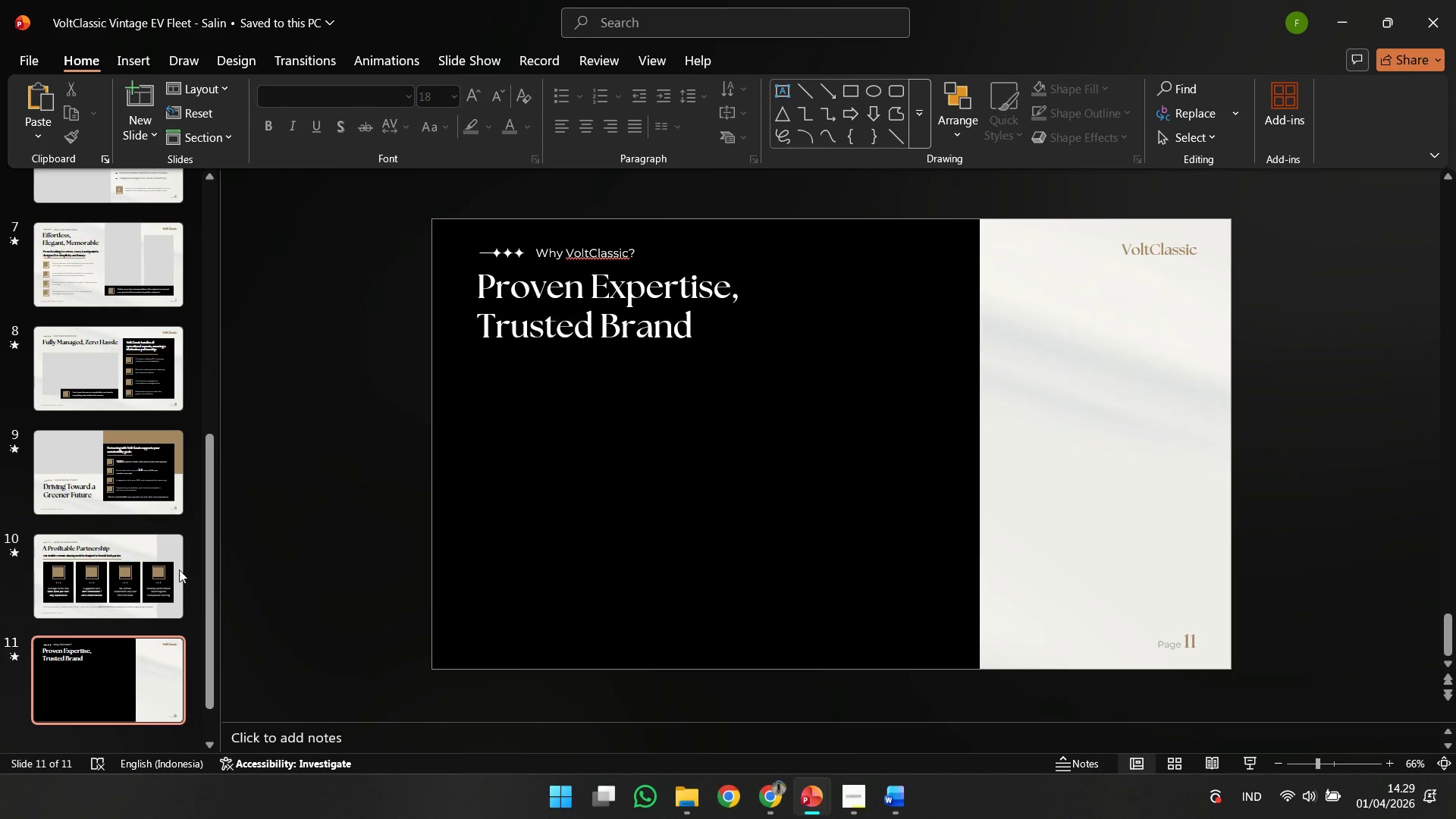 
left_click([137, 572])
 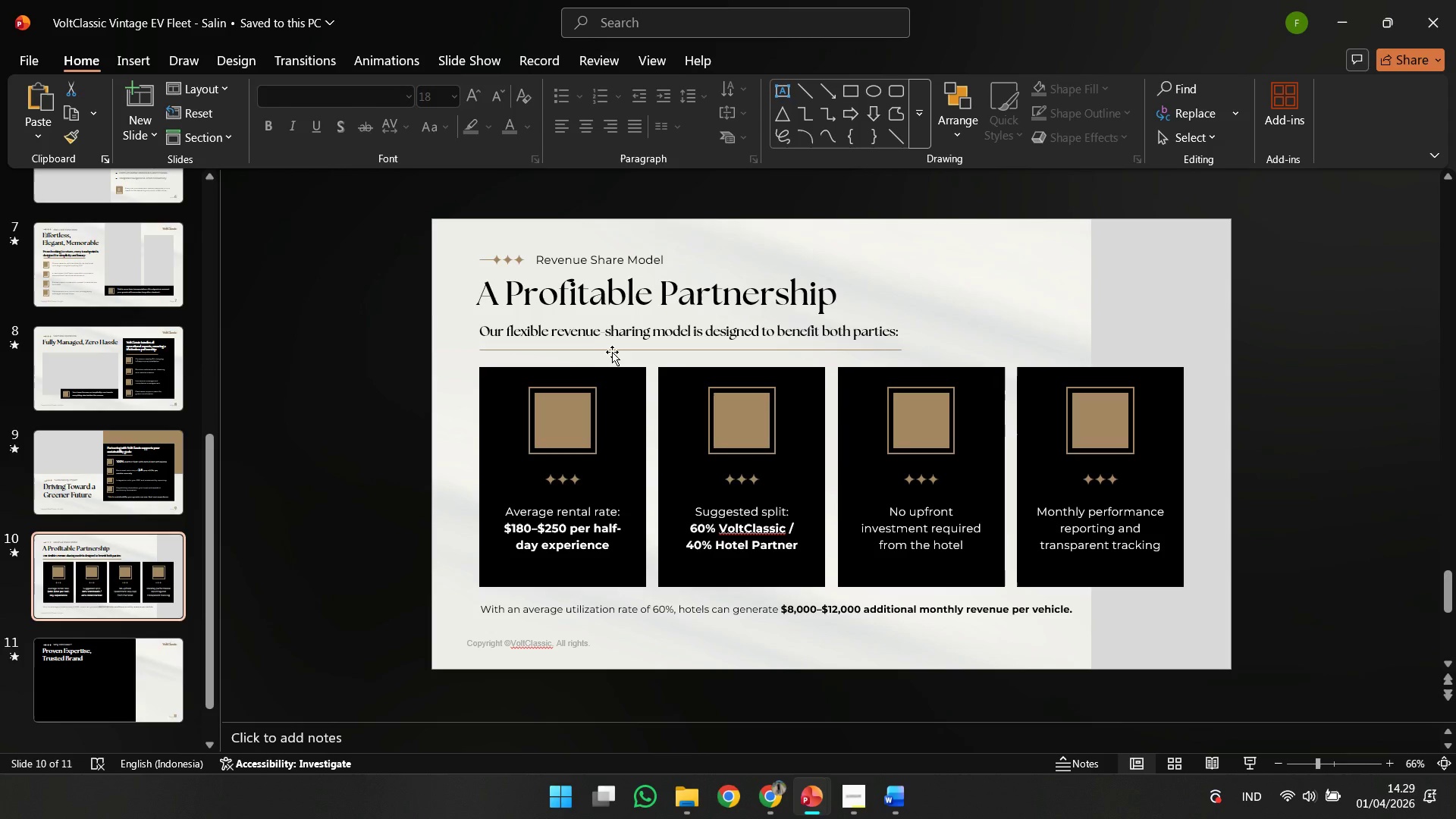 
left_click([613, 350])
 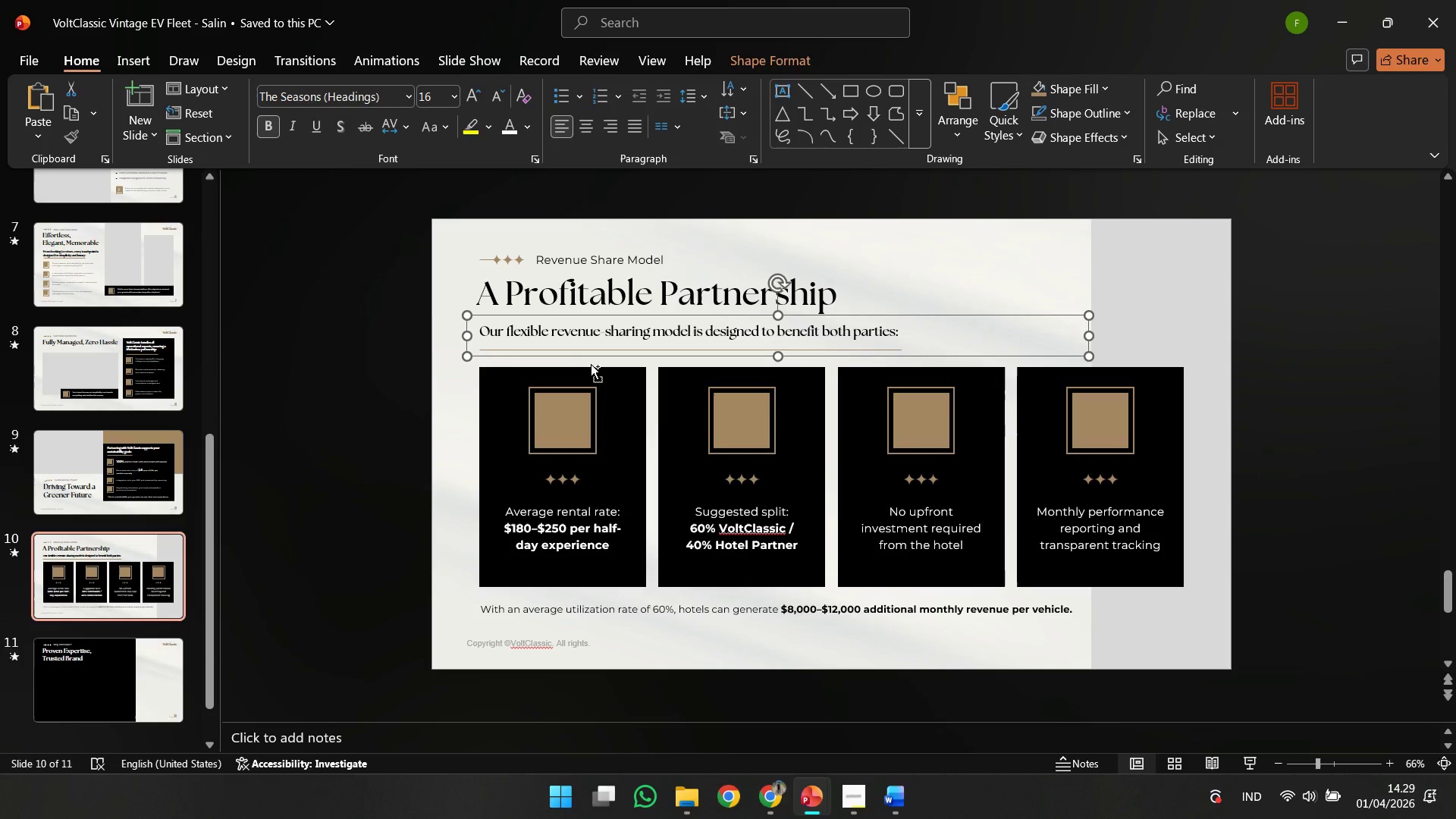 
key(Control+C)
 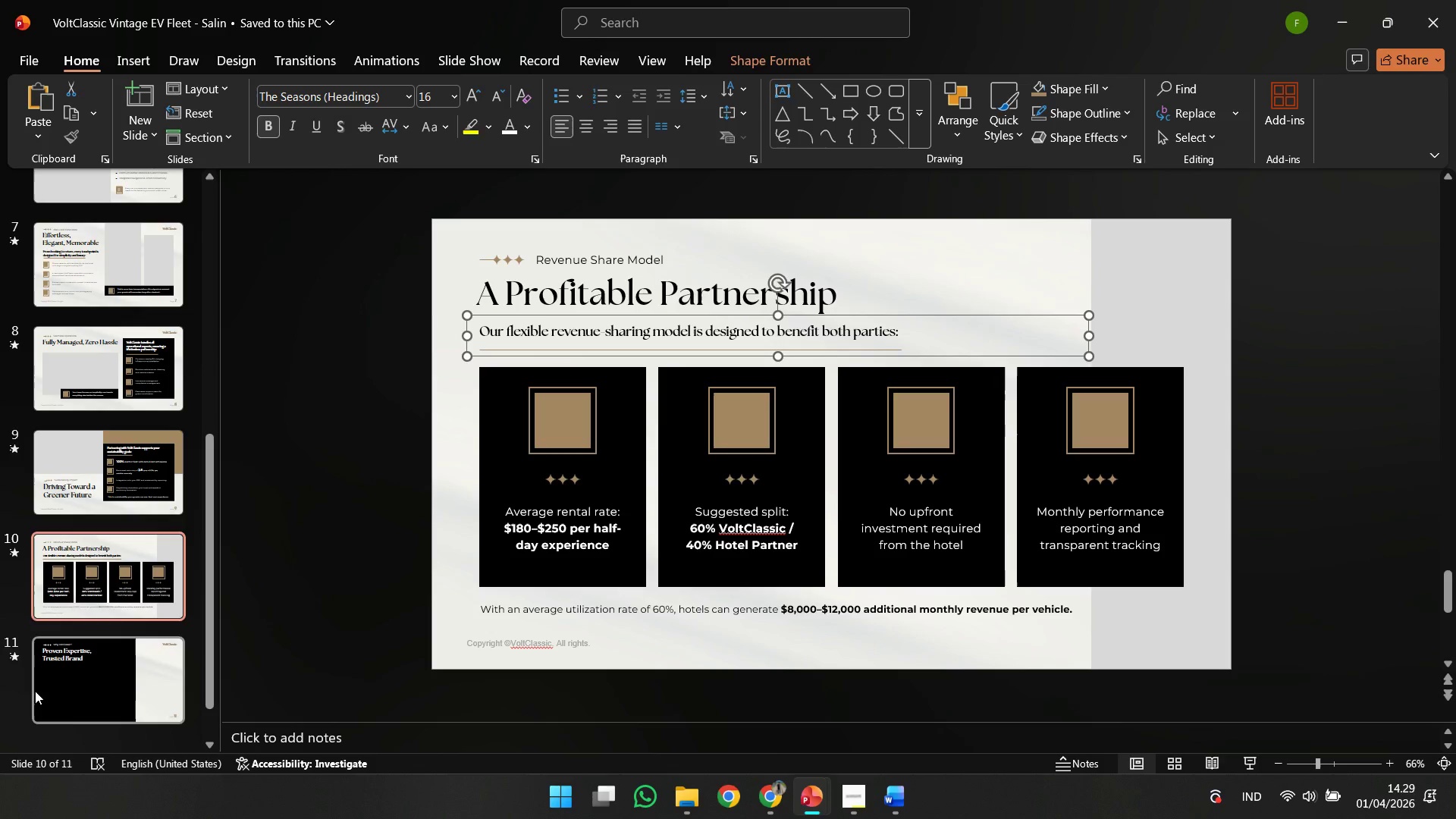 
left_click([35, 691])
 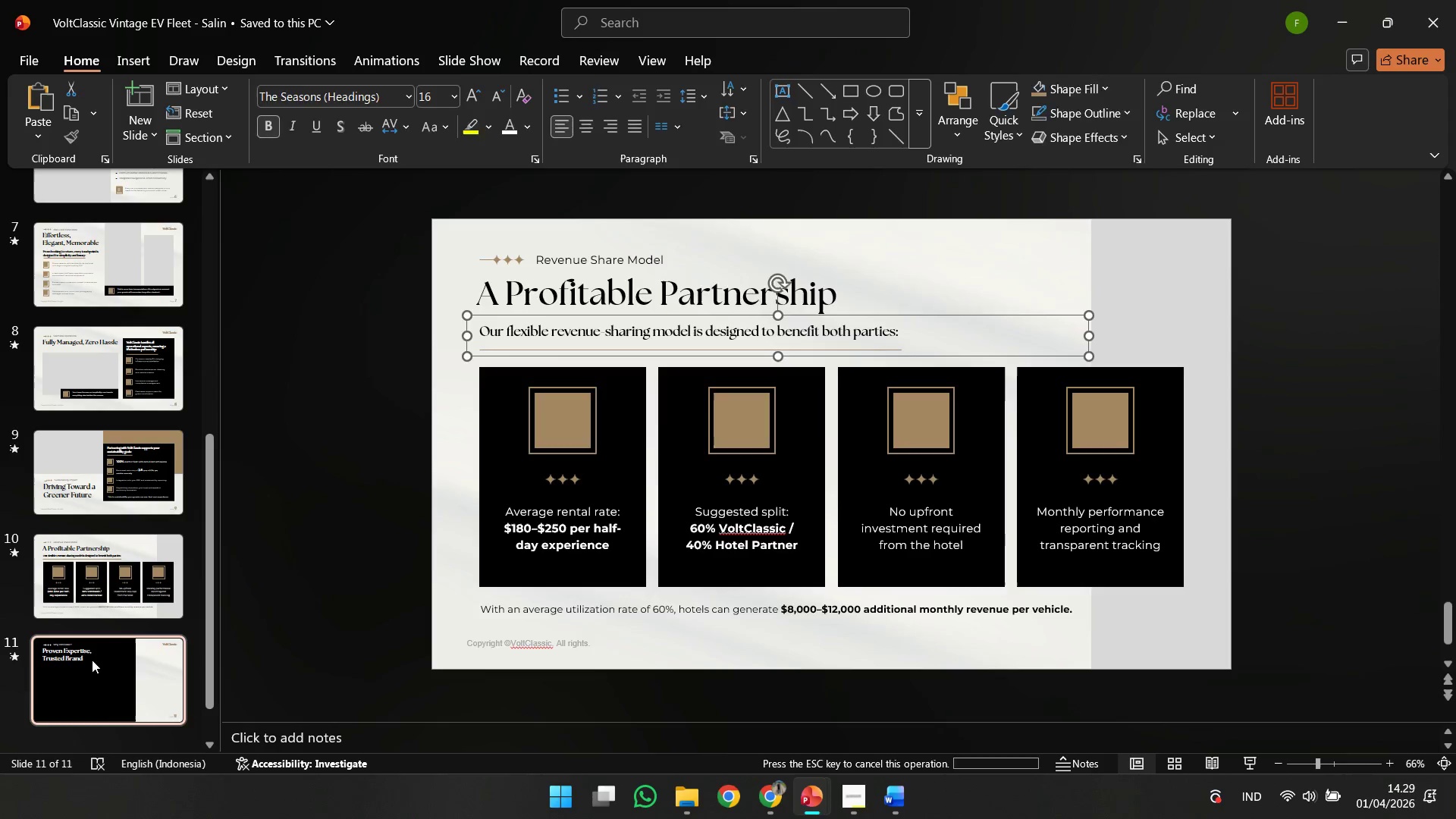 
key(Control+V)
 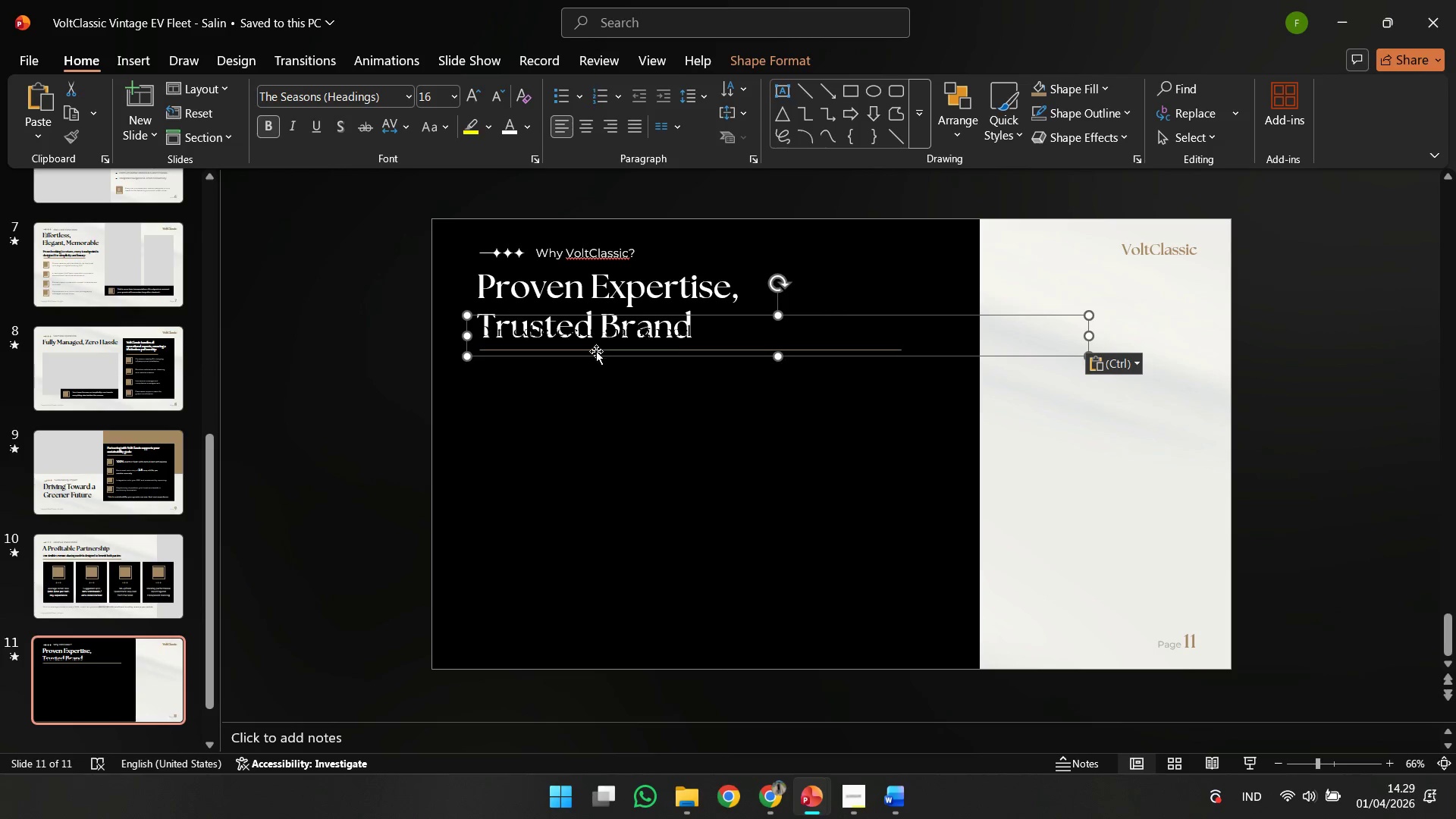 
hold_key(key=ShiftLeft, duration=0.58)
left_click_drag(start_coordinate=[596, 351], to_coordinate=[596, 371])
 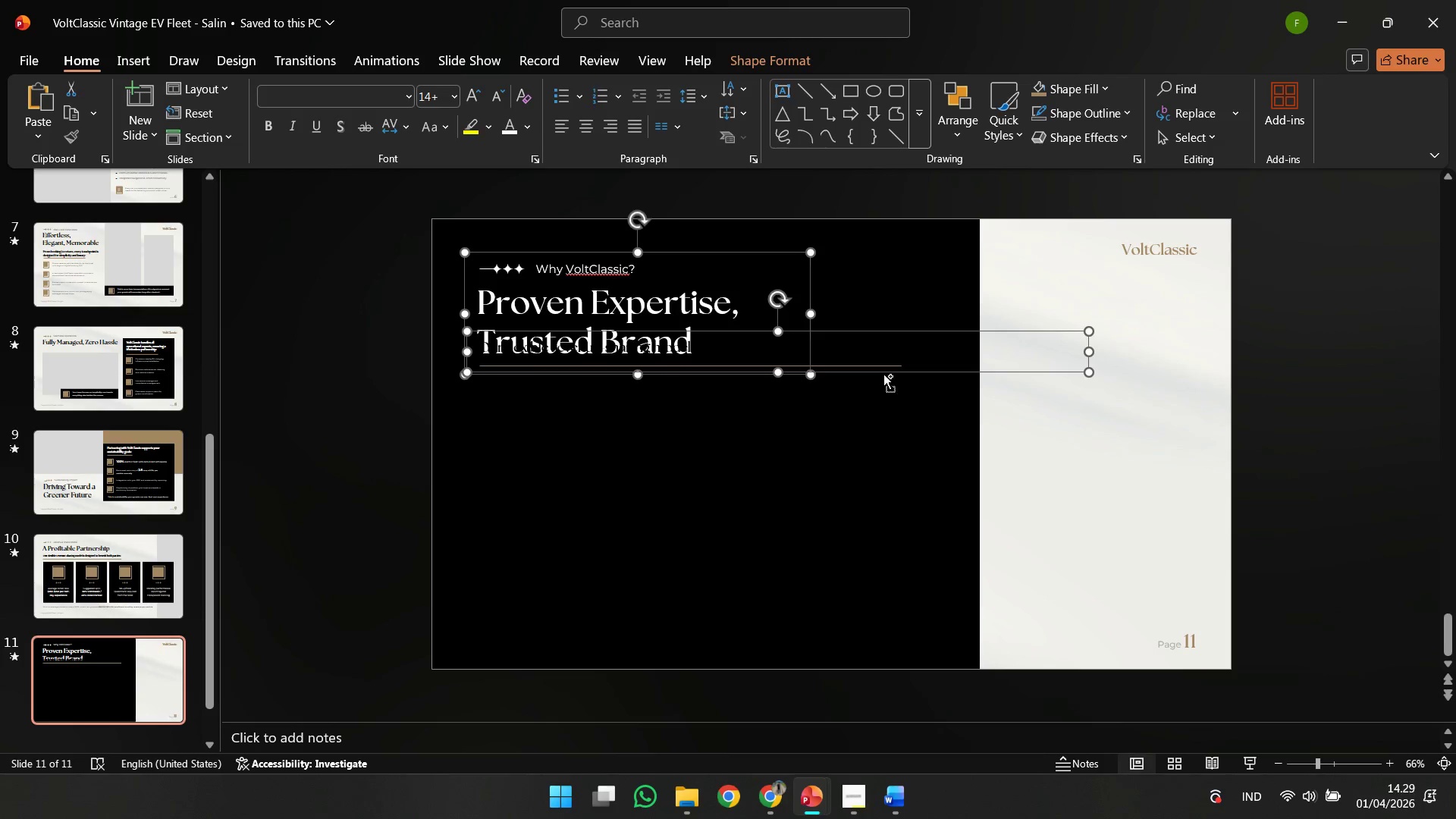 
key(Control+ControlLeft)
 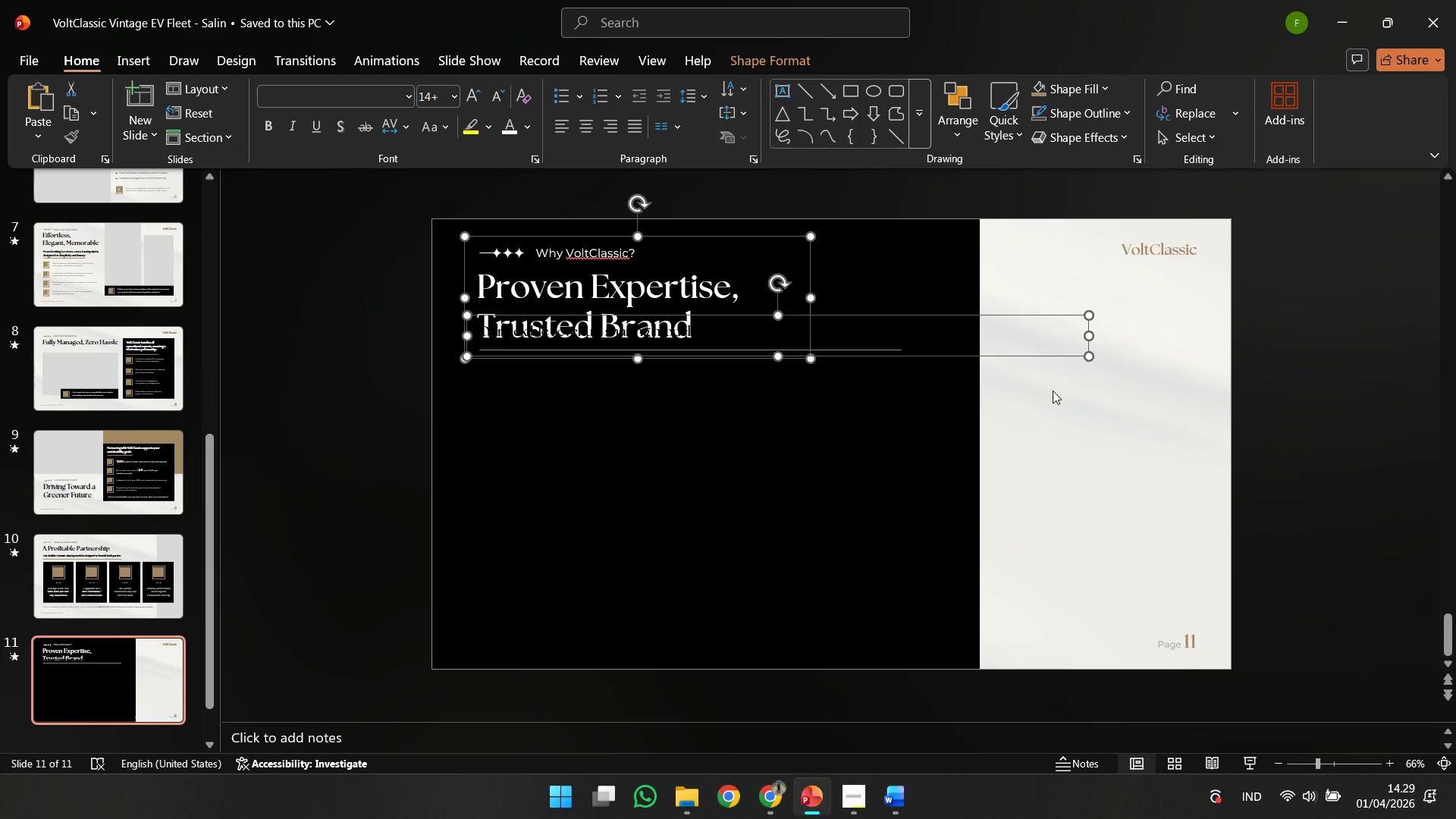 
key(Control+Z)
 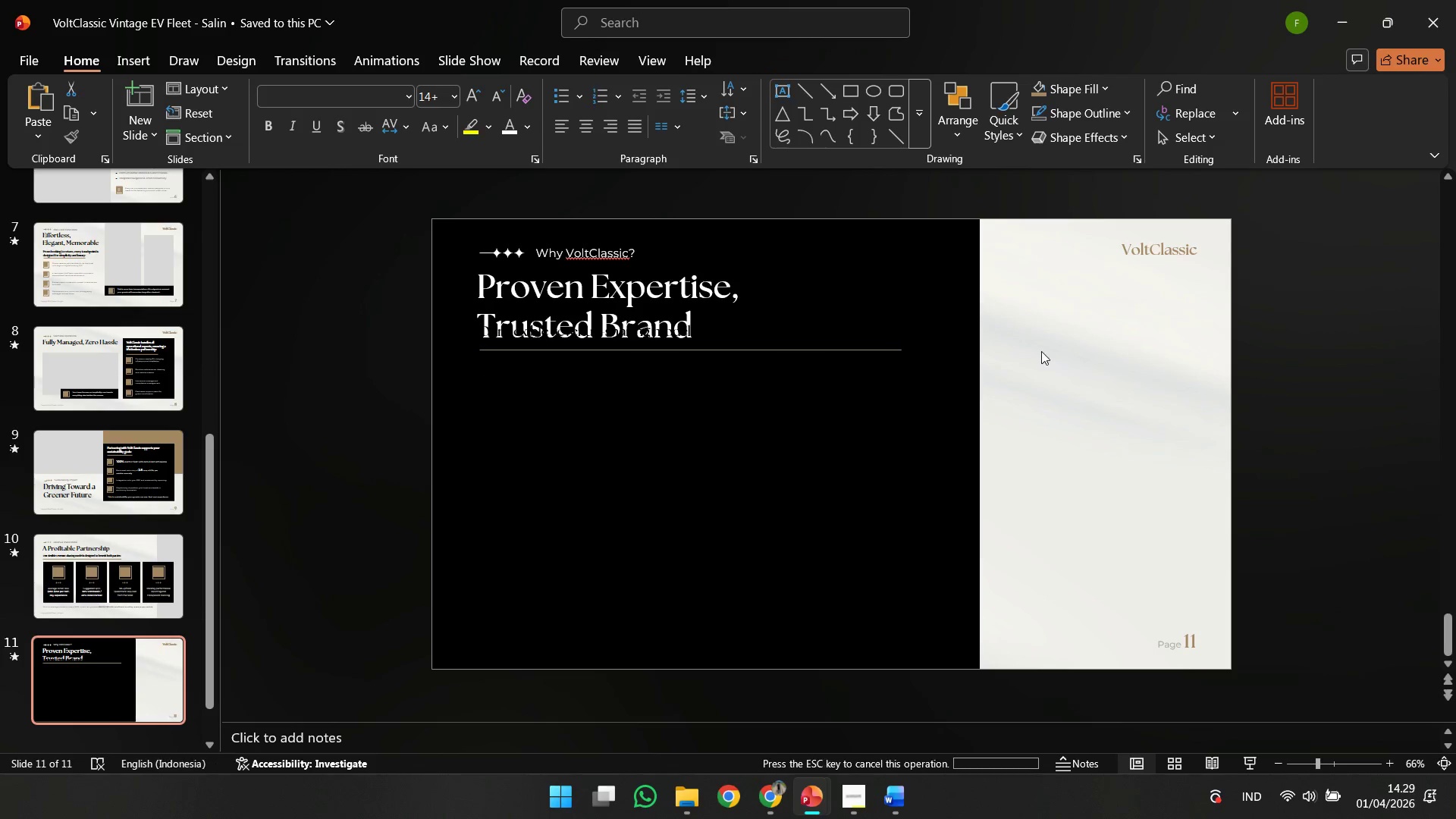 
double_click([1041, 351])
 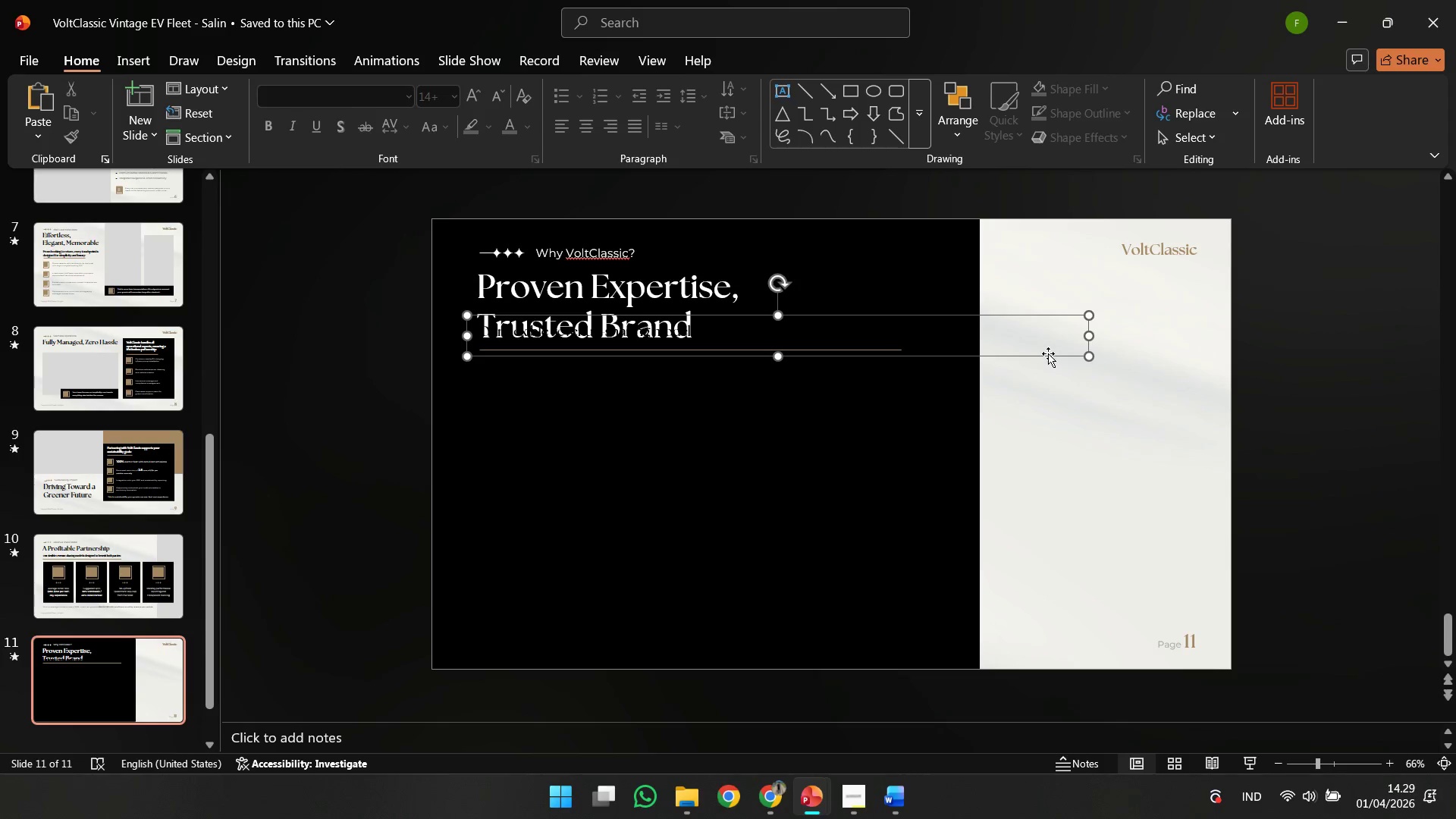 
hold_key(key=ShiftLeft, duration=0.97)
left_click_drag(start_coordinate=[1049, 356], to_coordinate=[1046, 388])
 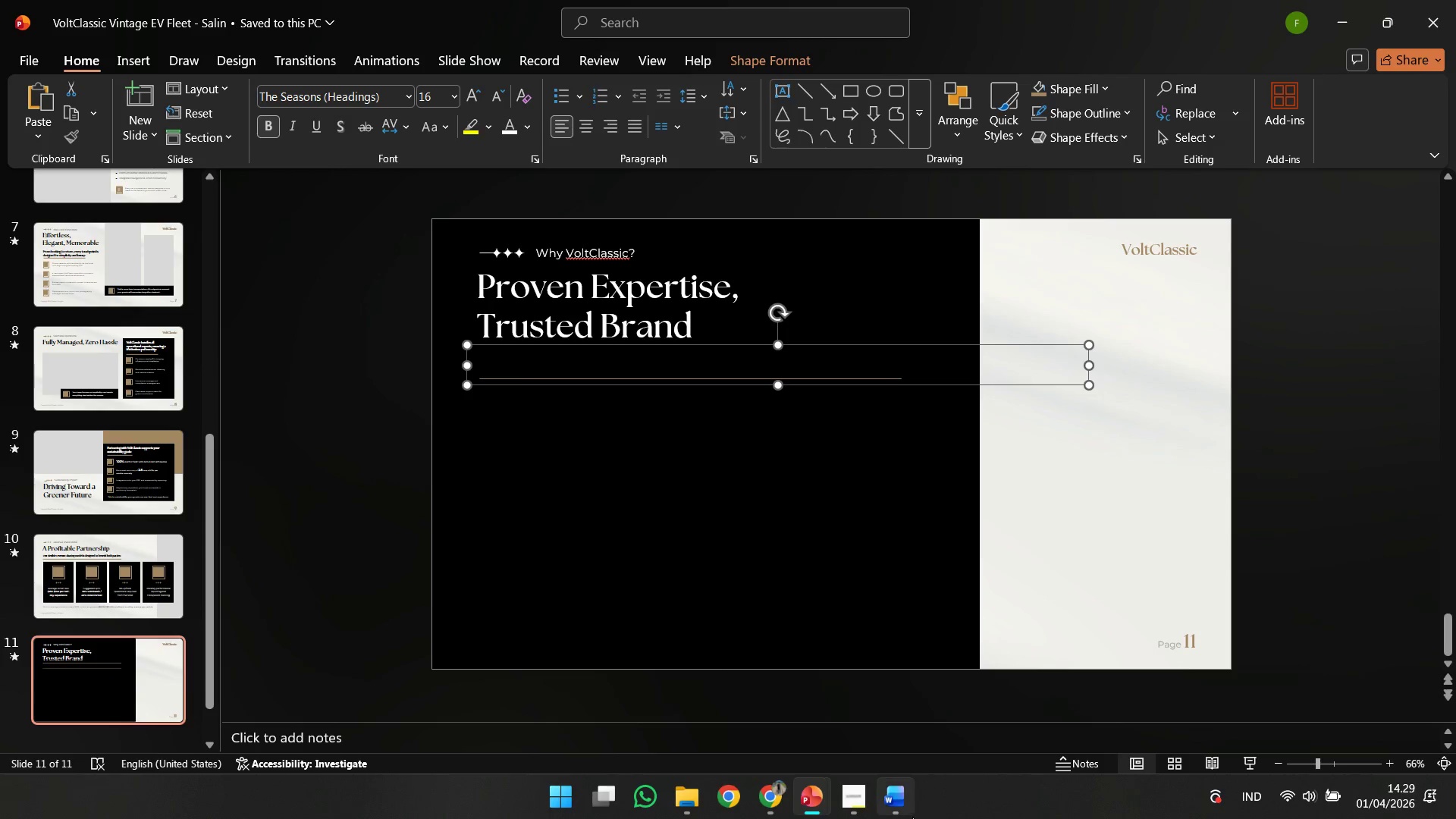 
left_click([912, 817])
 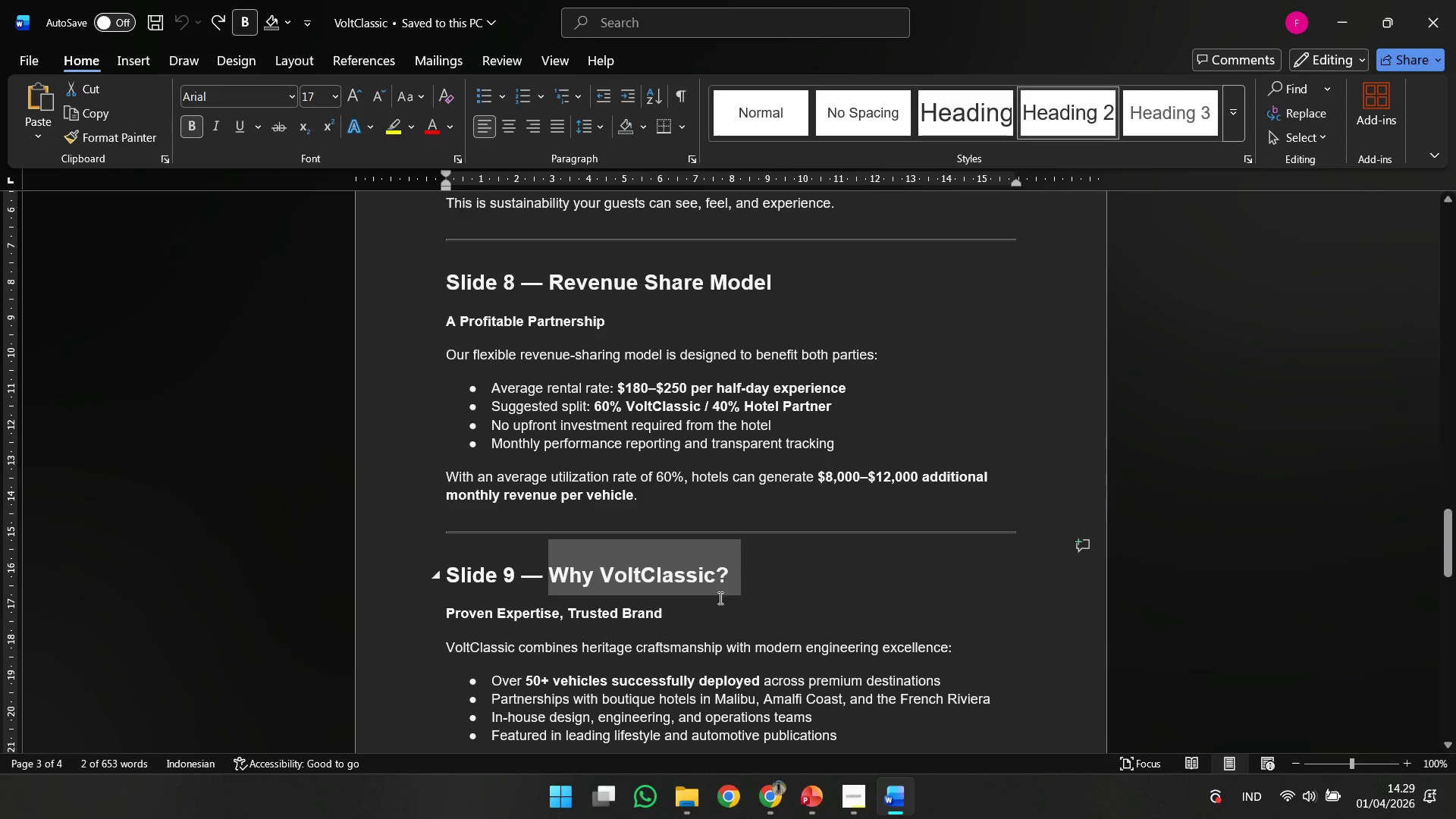 
left_click_drag(start_coordinate=[668, 619], to_coordinate=[460, 619])
 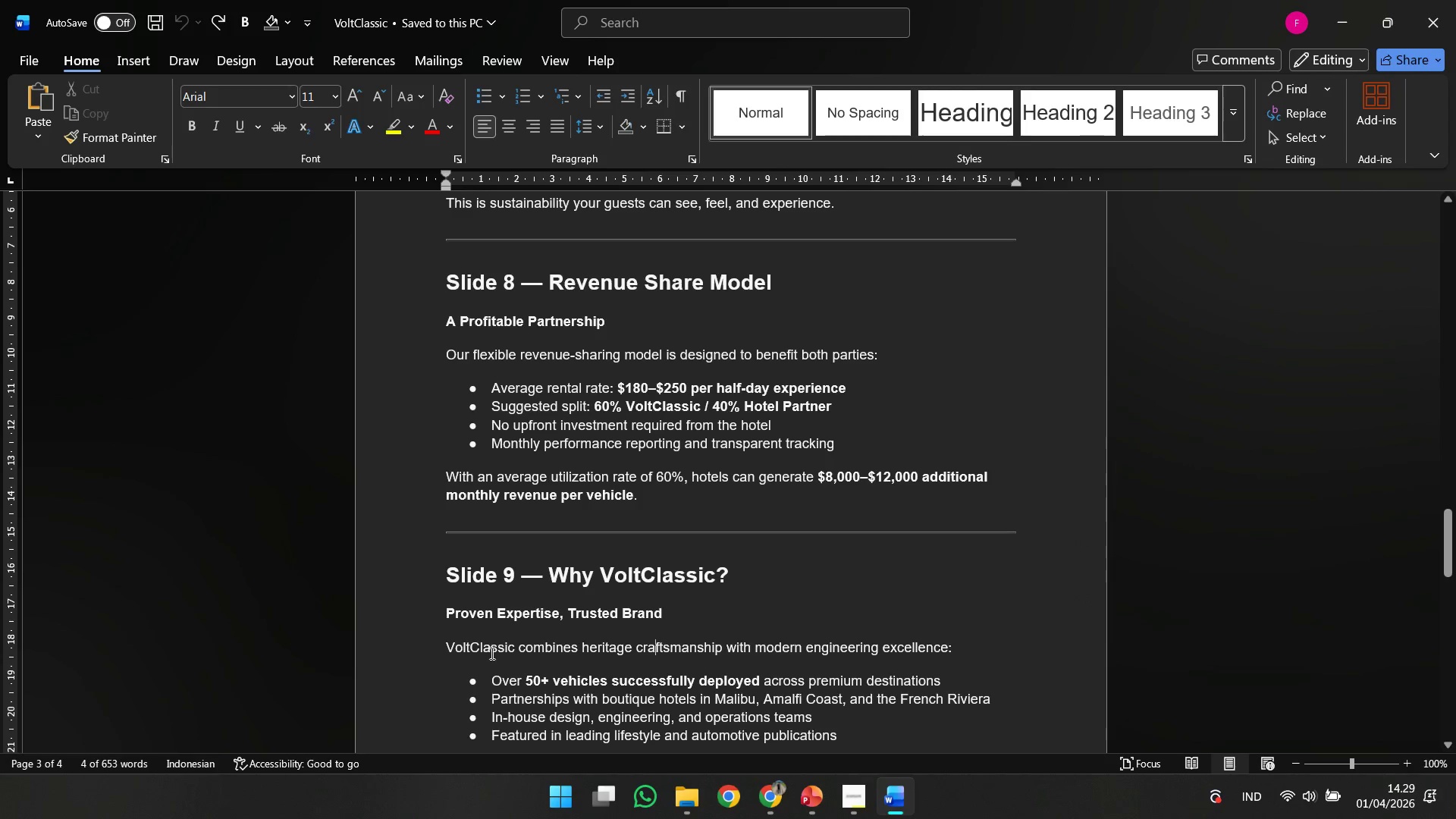 
hold_key(key=ControlLeft, duration=0.44)
 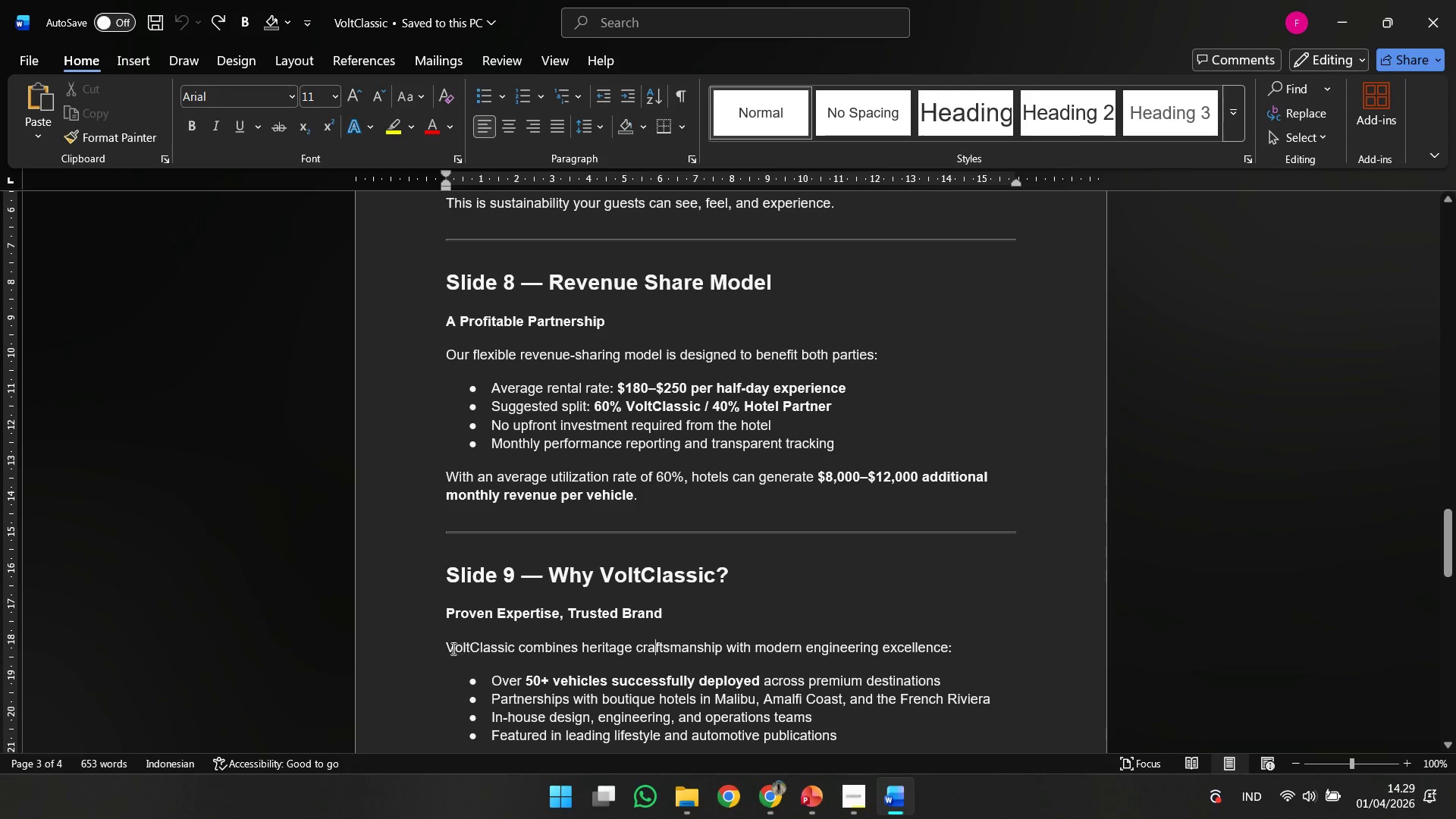 
left_click_drag(start_coordinate=[449, 648], to_coordinate=[983, 648])
 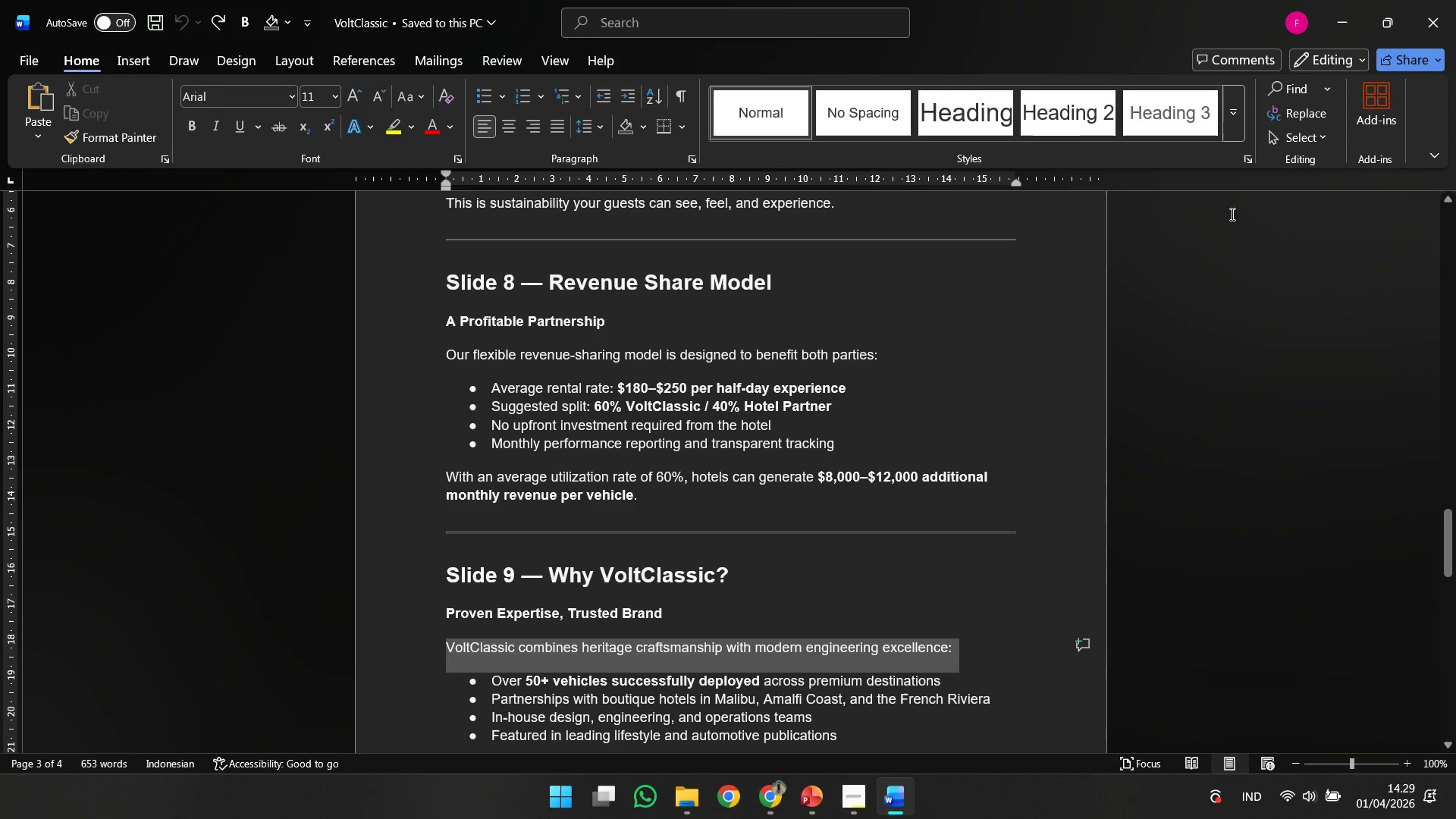 
key(Control+C)
 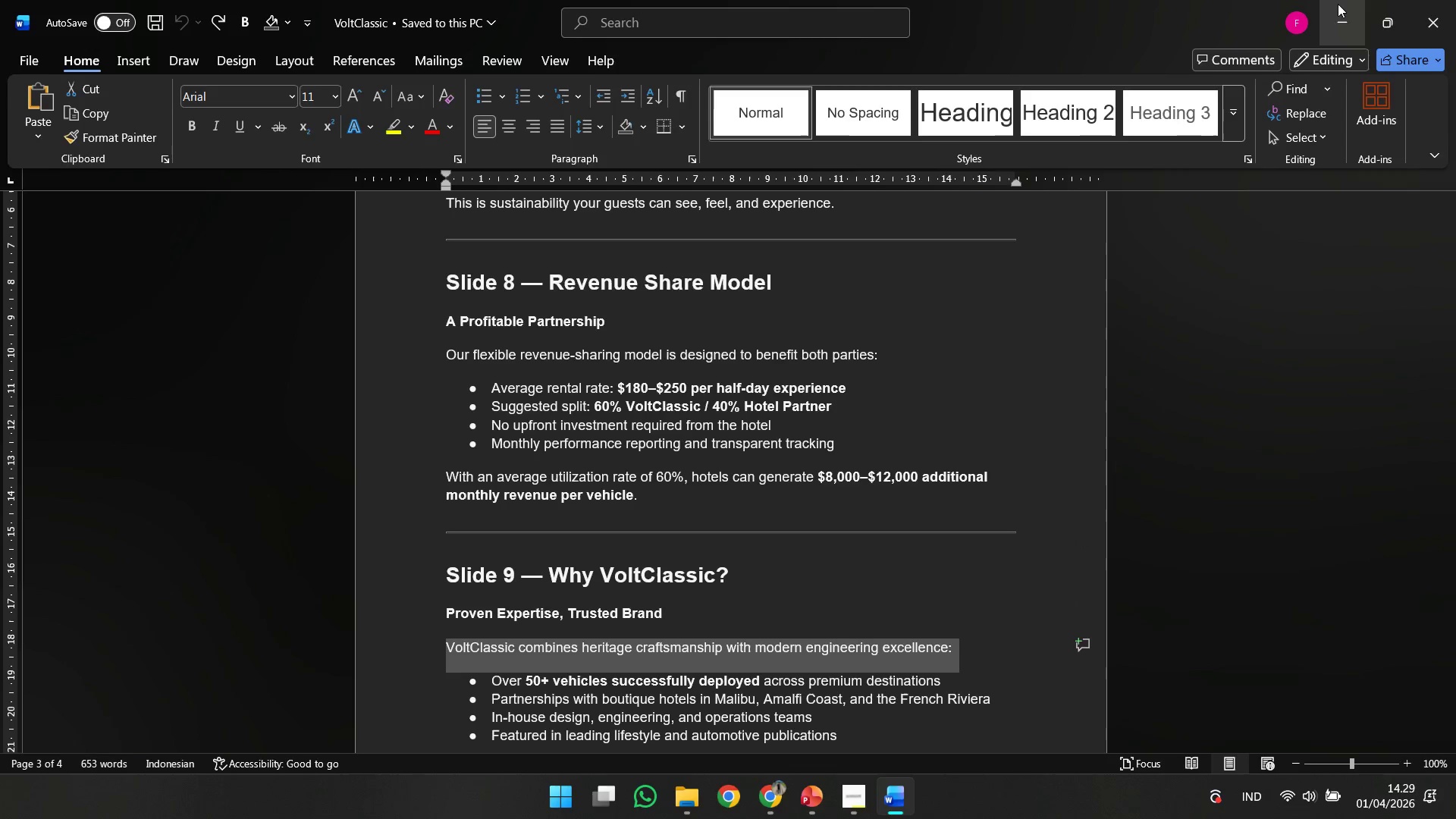 
left_click([1338, 4])
 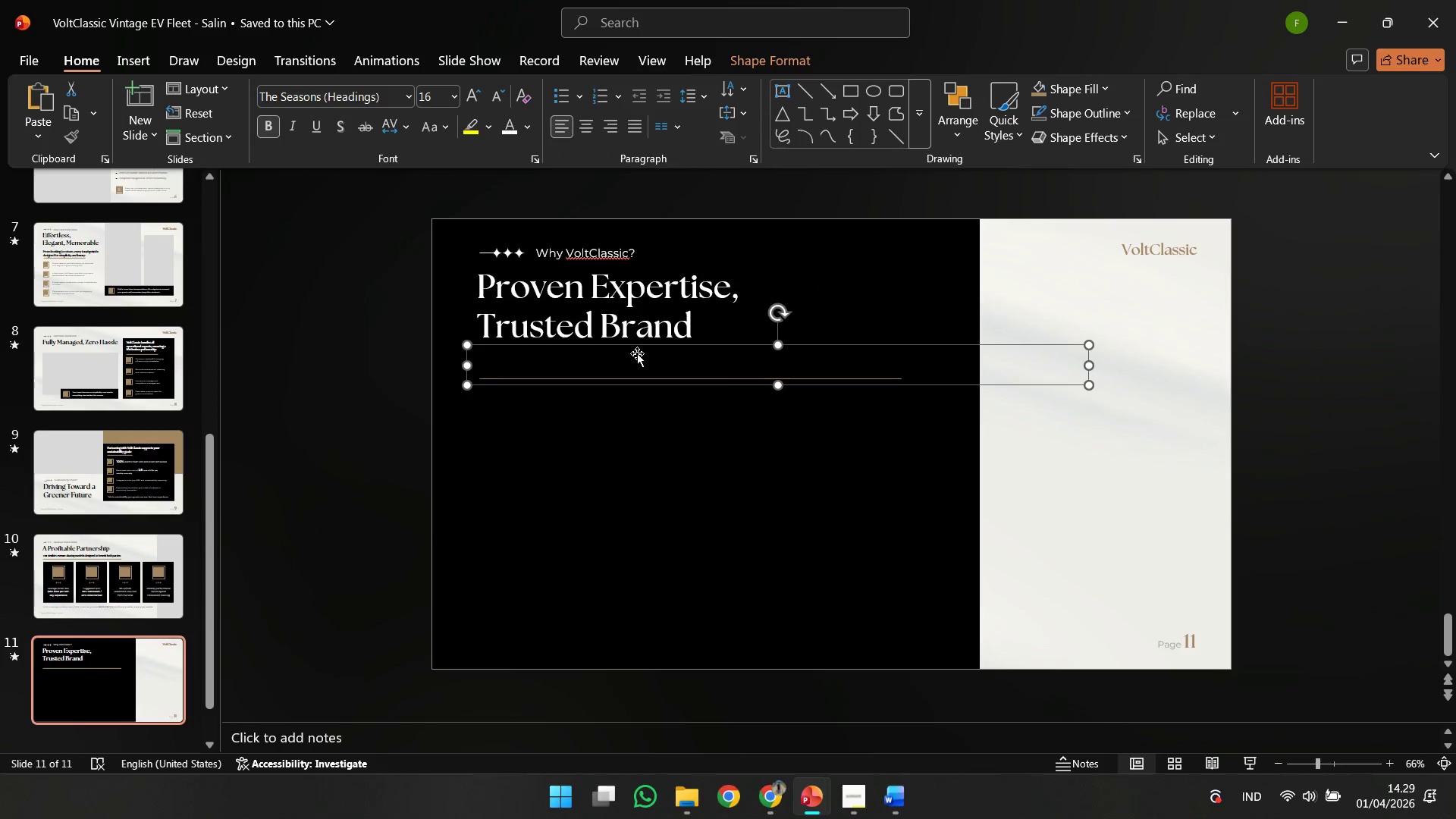 
left_click([637, 354])
 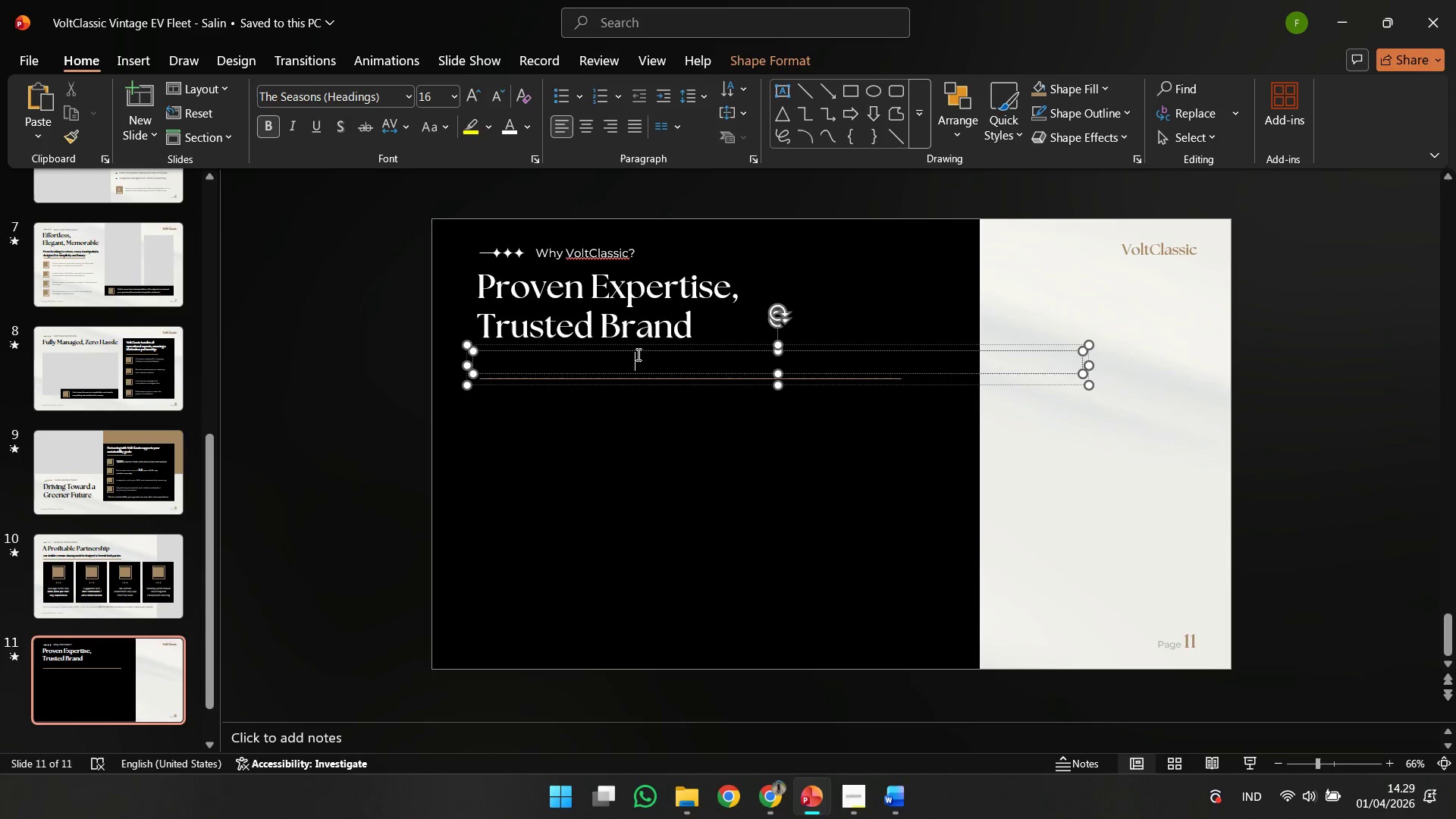 
key(Control+ControlLeft)
 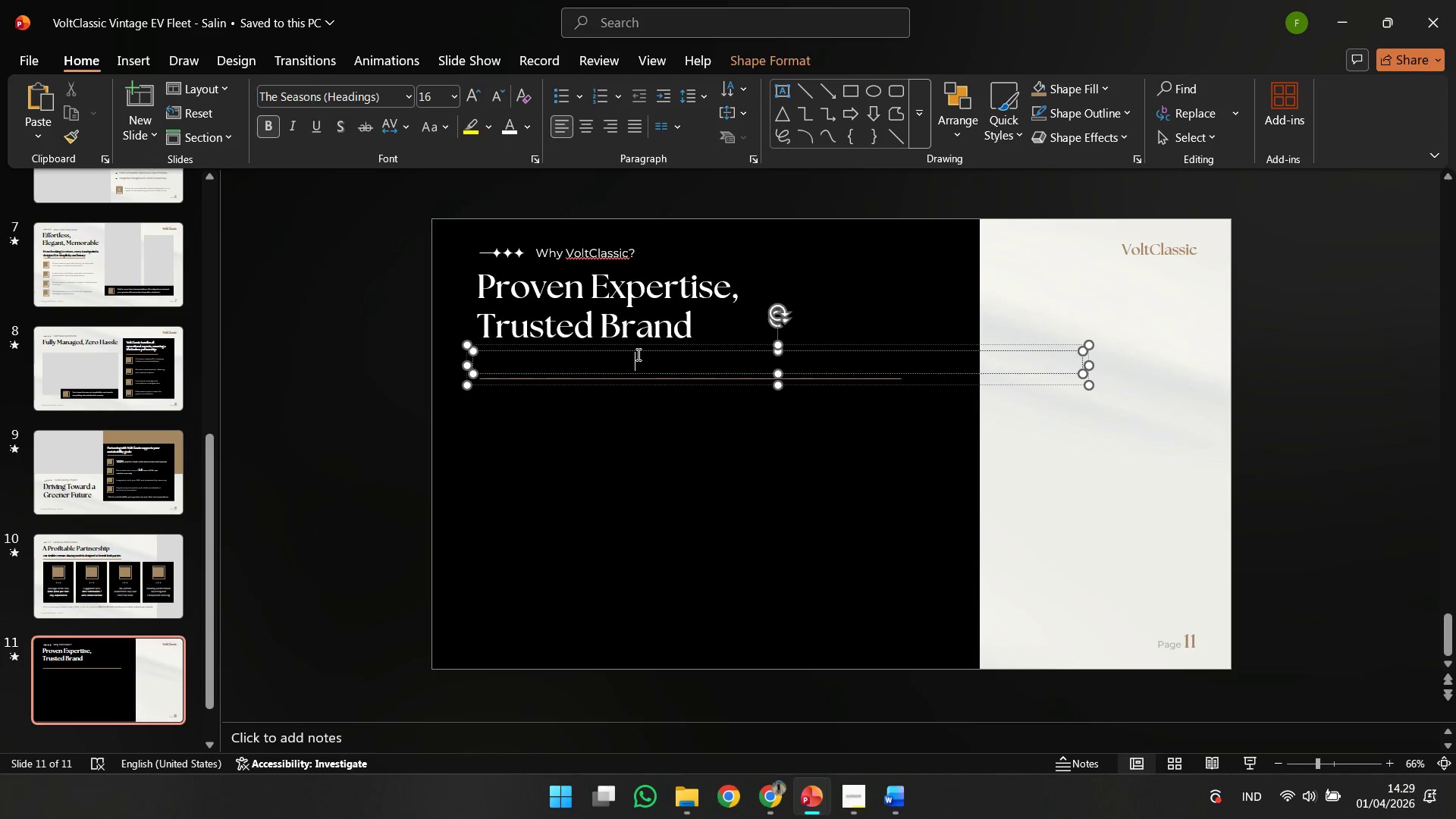 
hold_key(key=A, duration=1.41)
 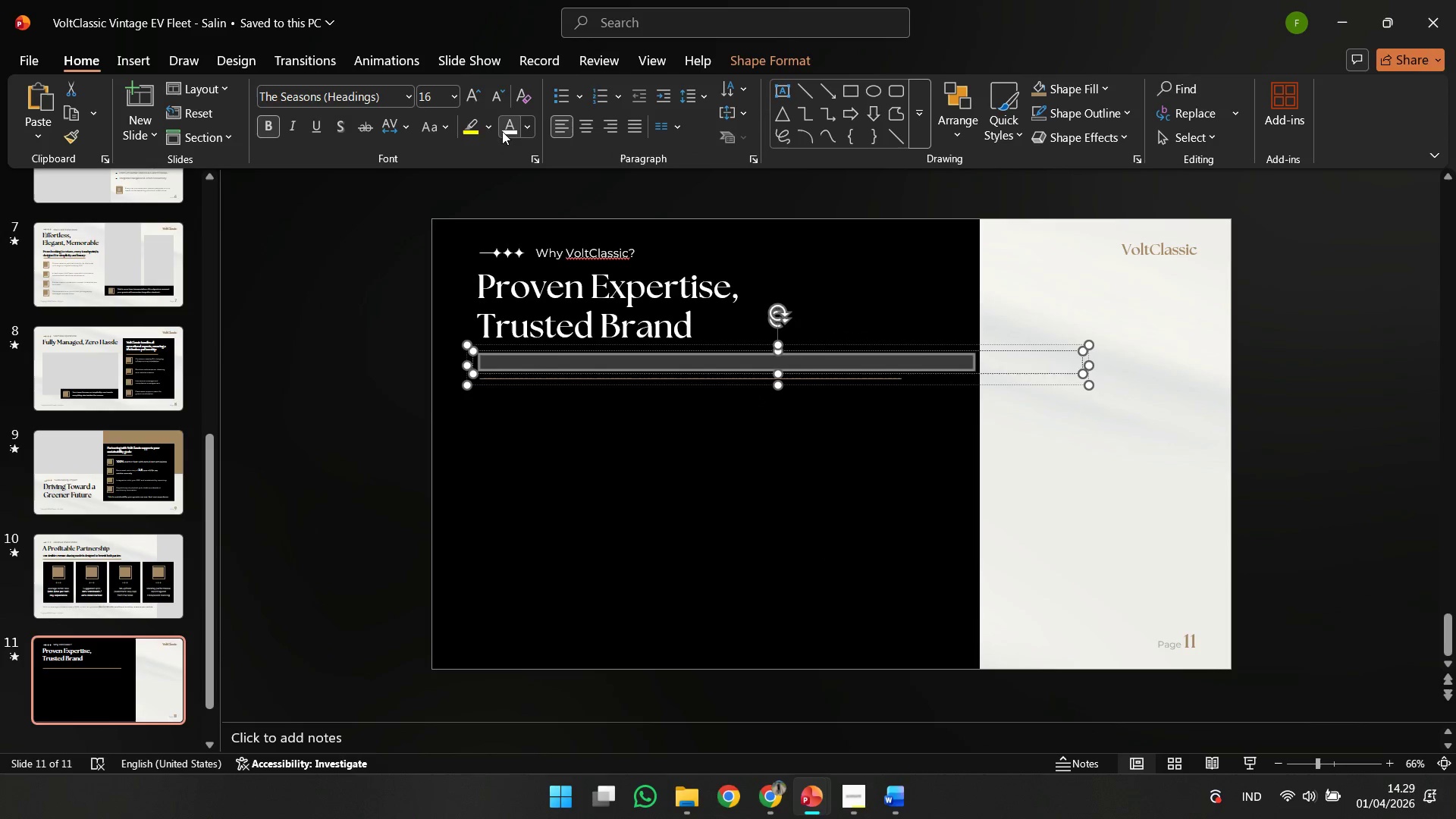 
right_click([637, 354])
 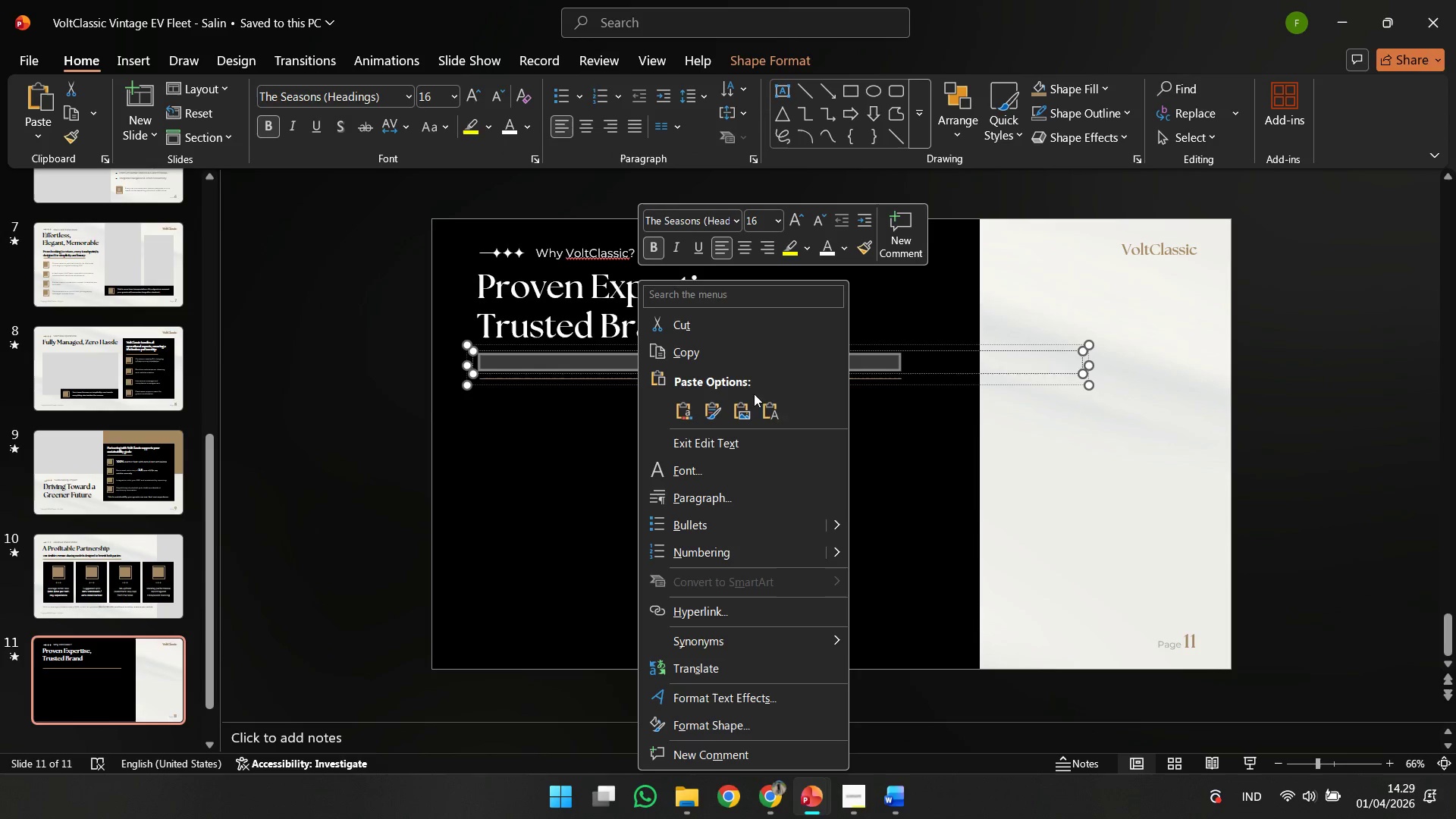 
left_click([759, 398])
 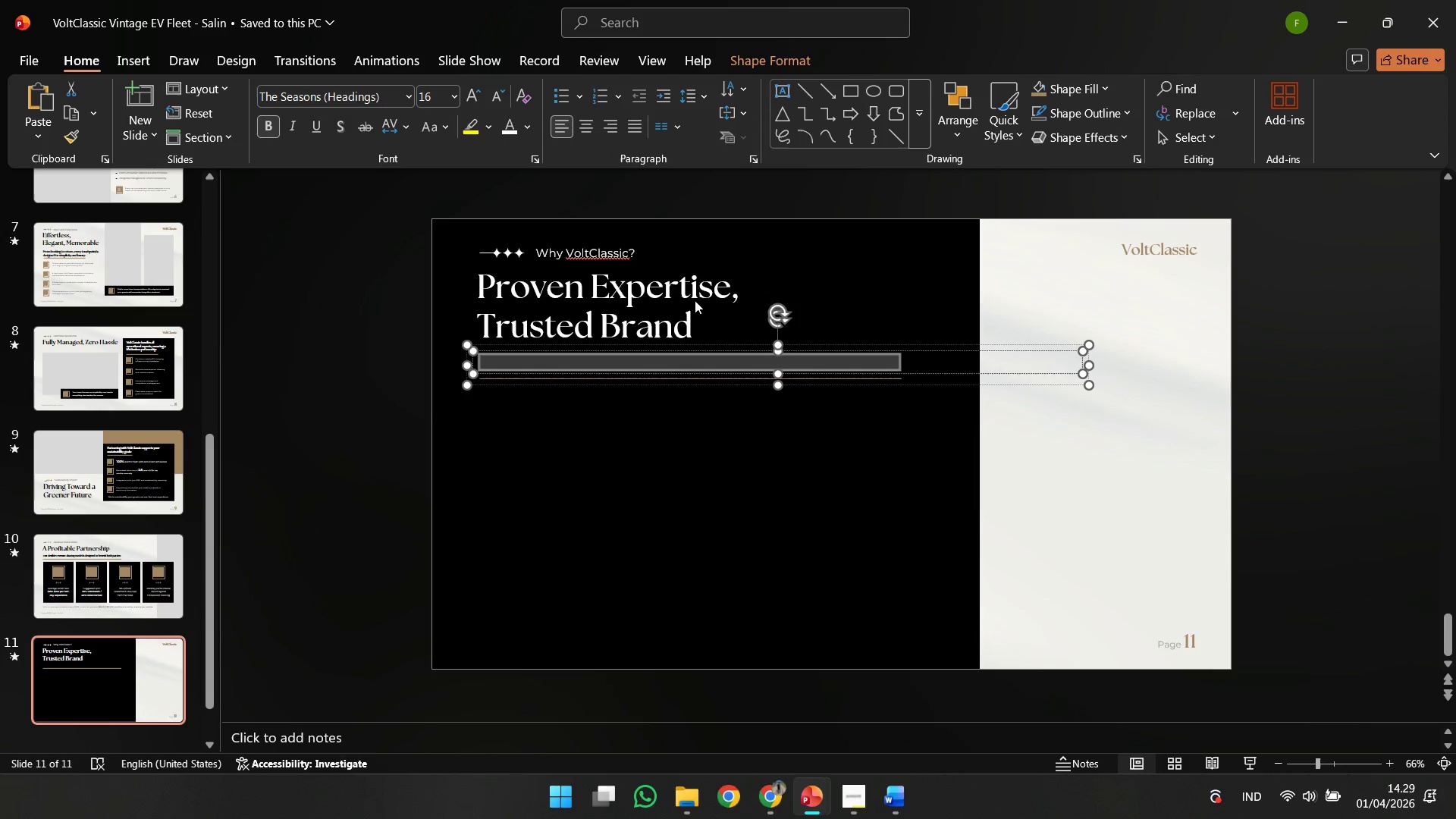 
hold_key(key=ControlLeft, duration=0.31)
 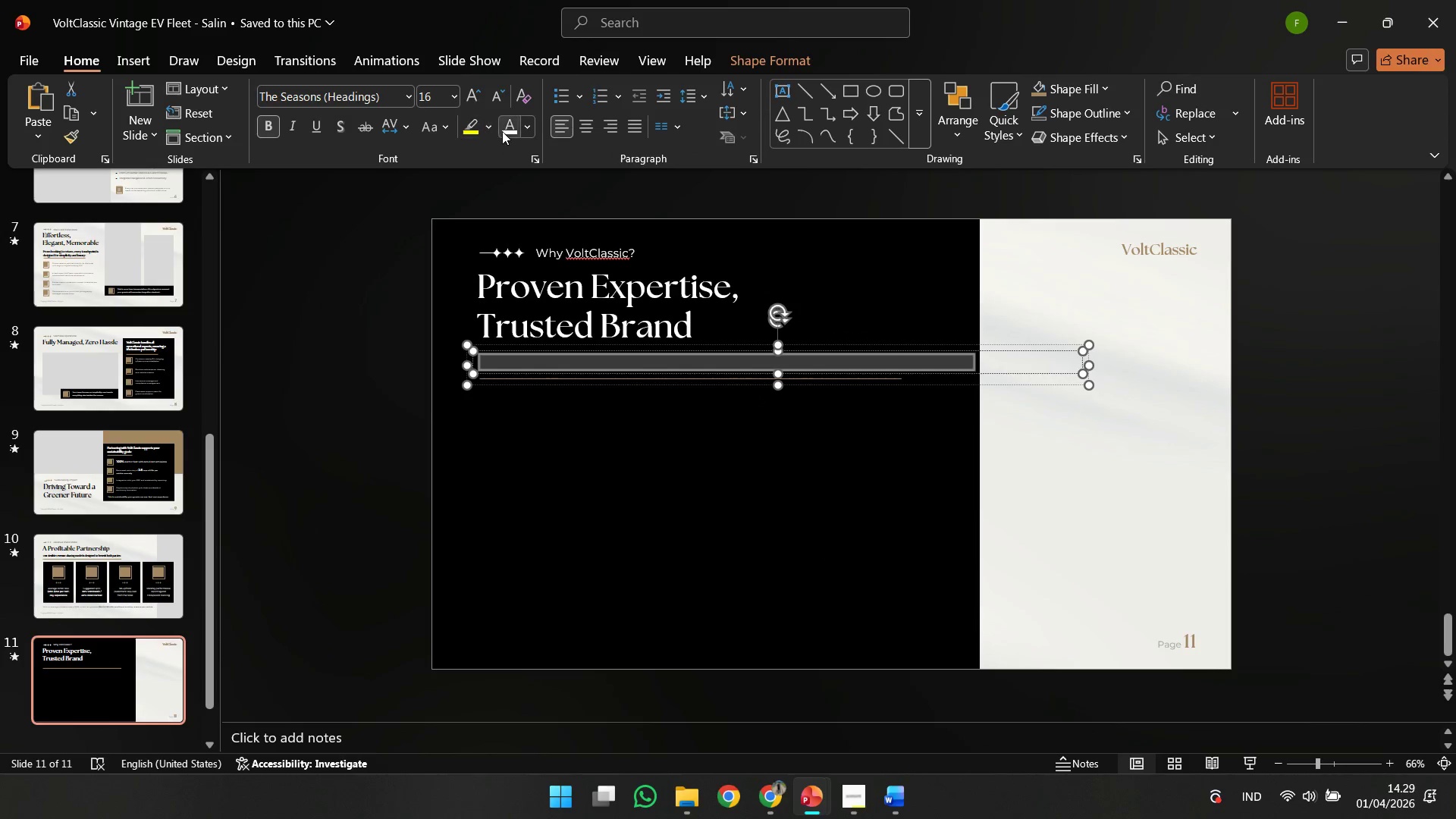 
left_click([502, 131])
 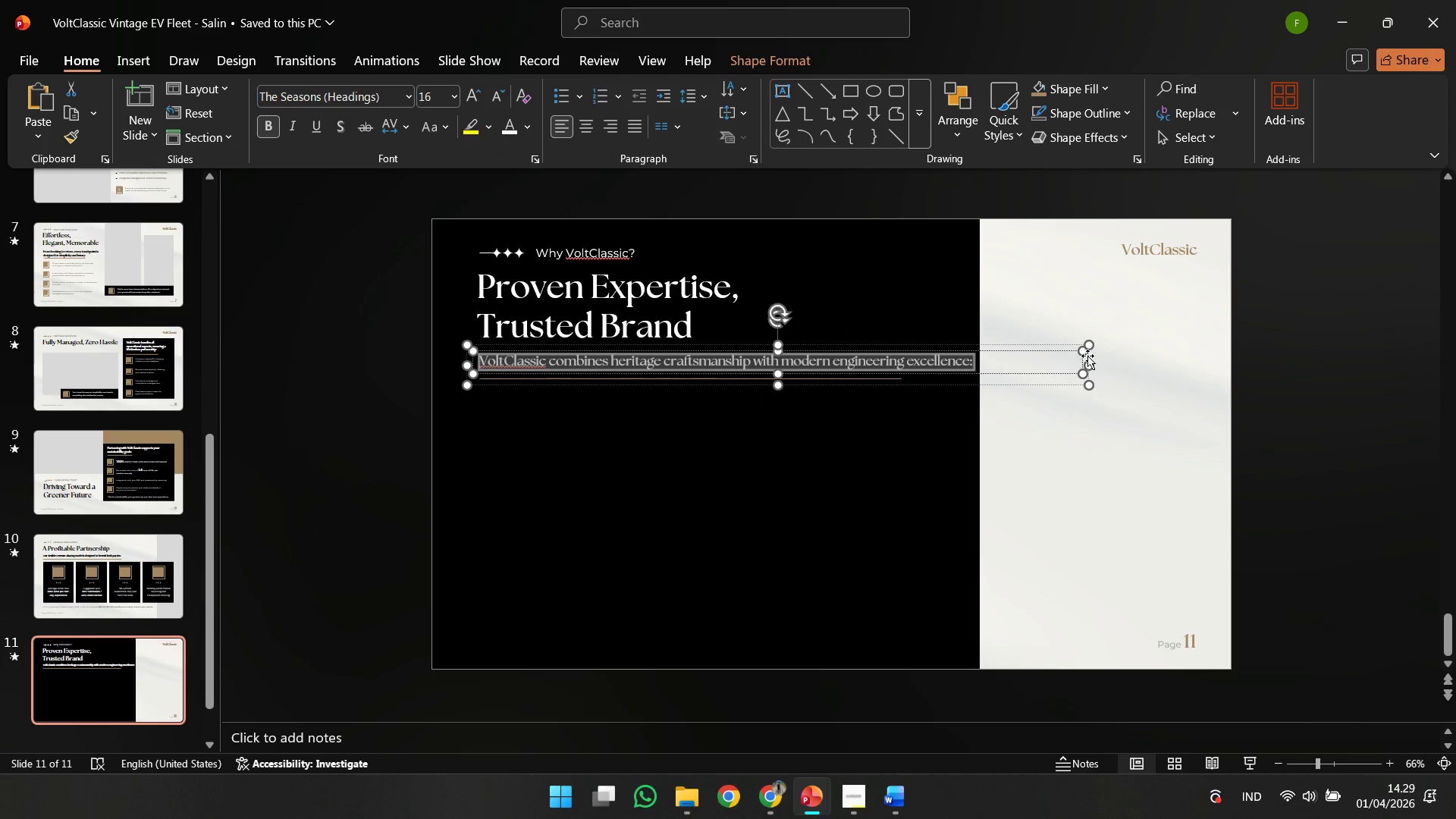 
key(Control+ControlLeft)
 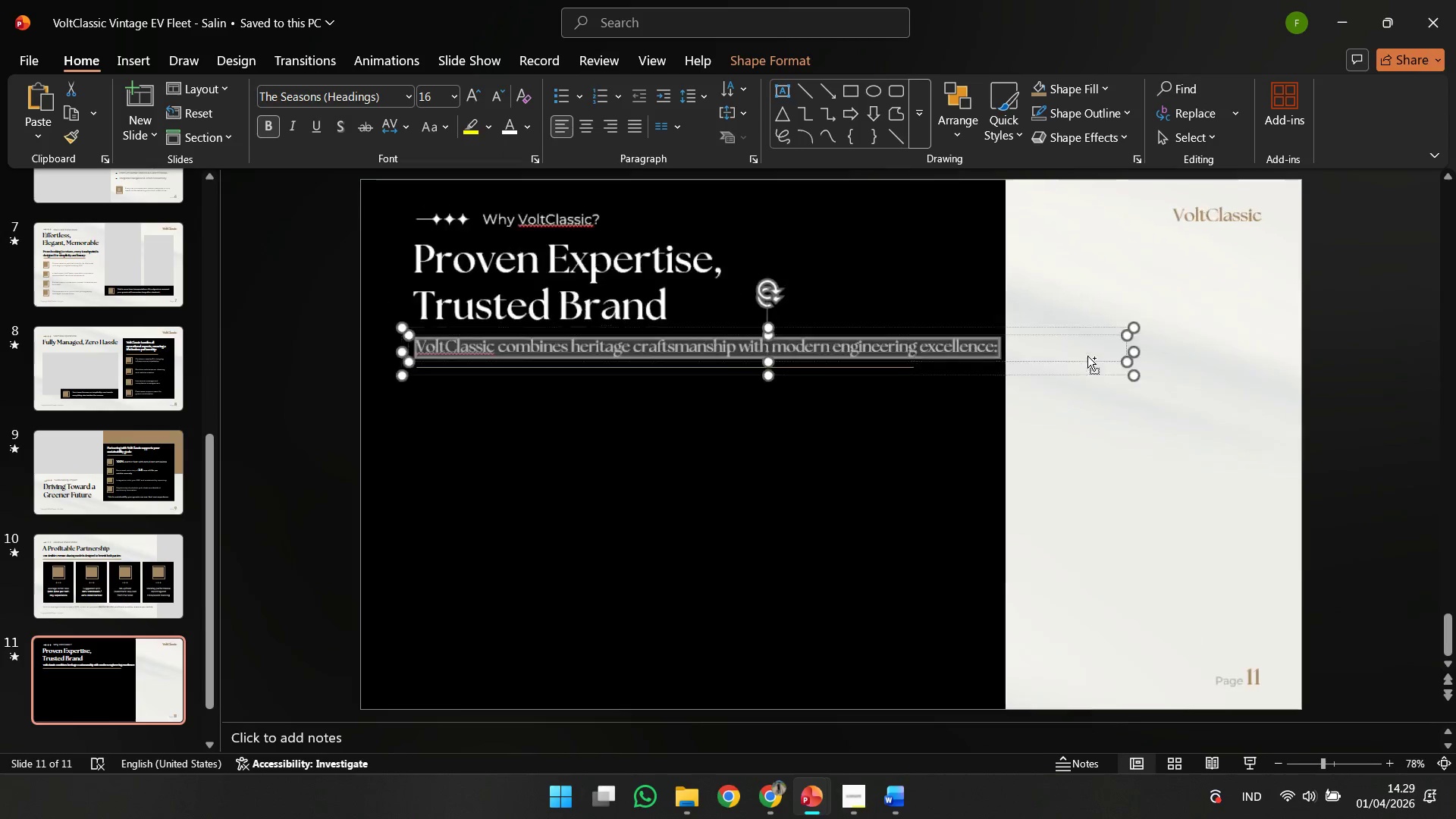 
scroll: coordinate [1087, 356], scroll_direction: up, amount: 3.0
 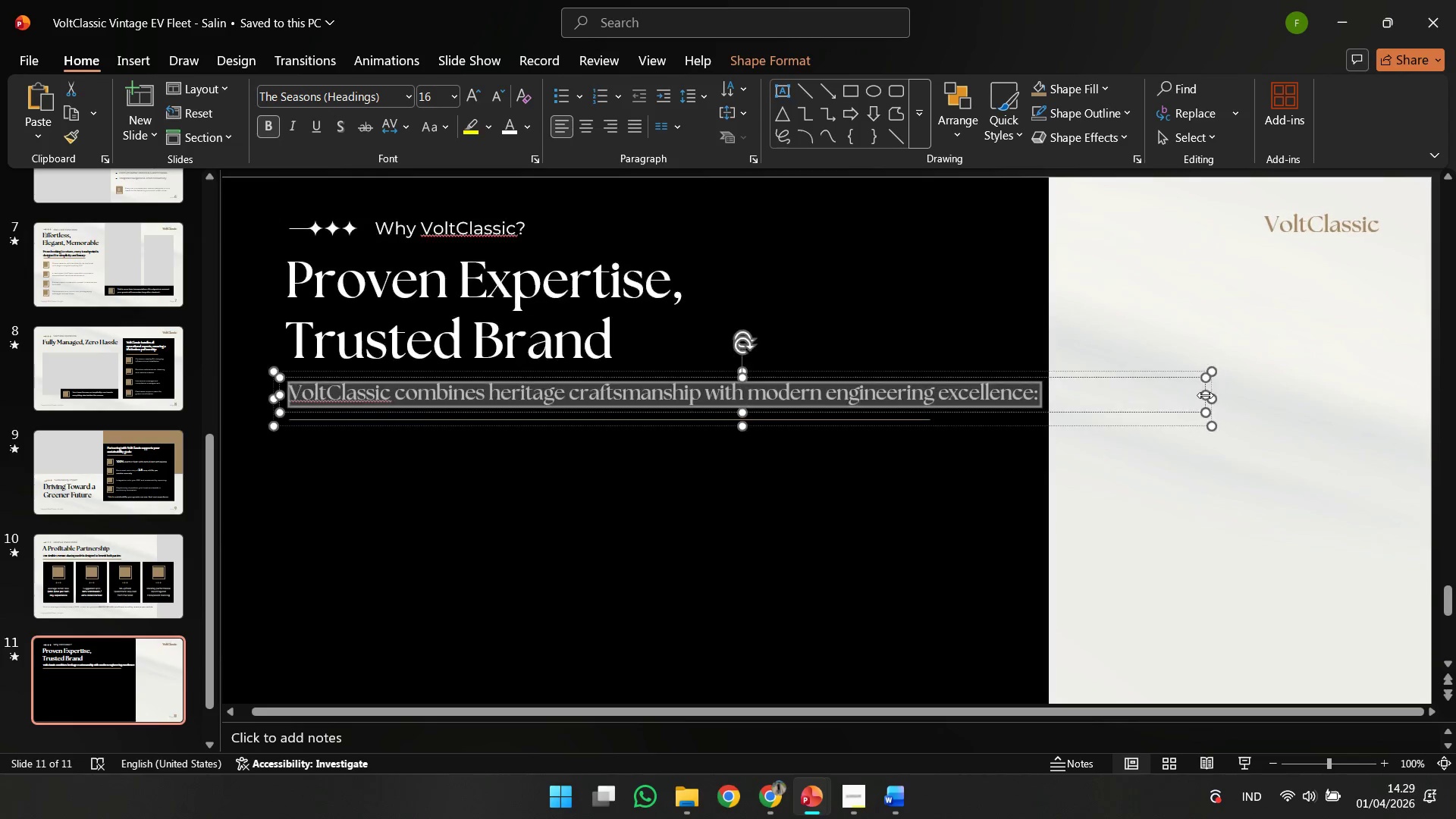 
hold_key(key=ShiftLeft, duration=2.14)
left_click_drag(start_coordinate=[1206, 395], to_coordinate=[748, 423])
 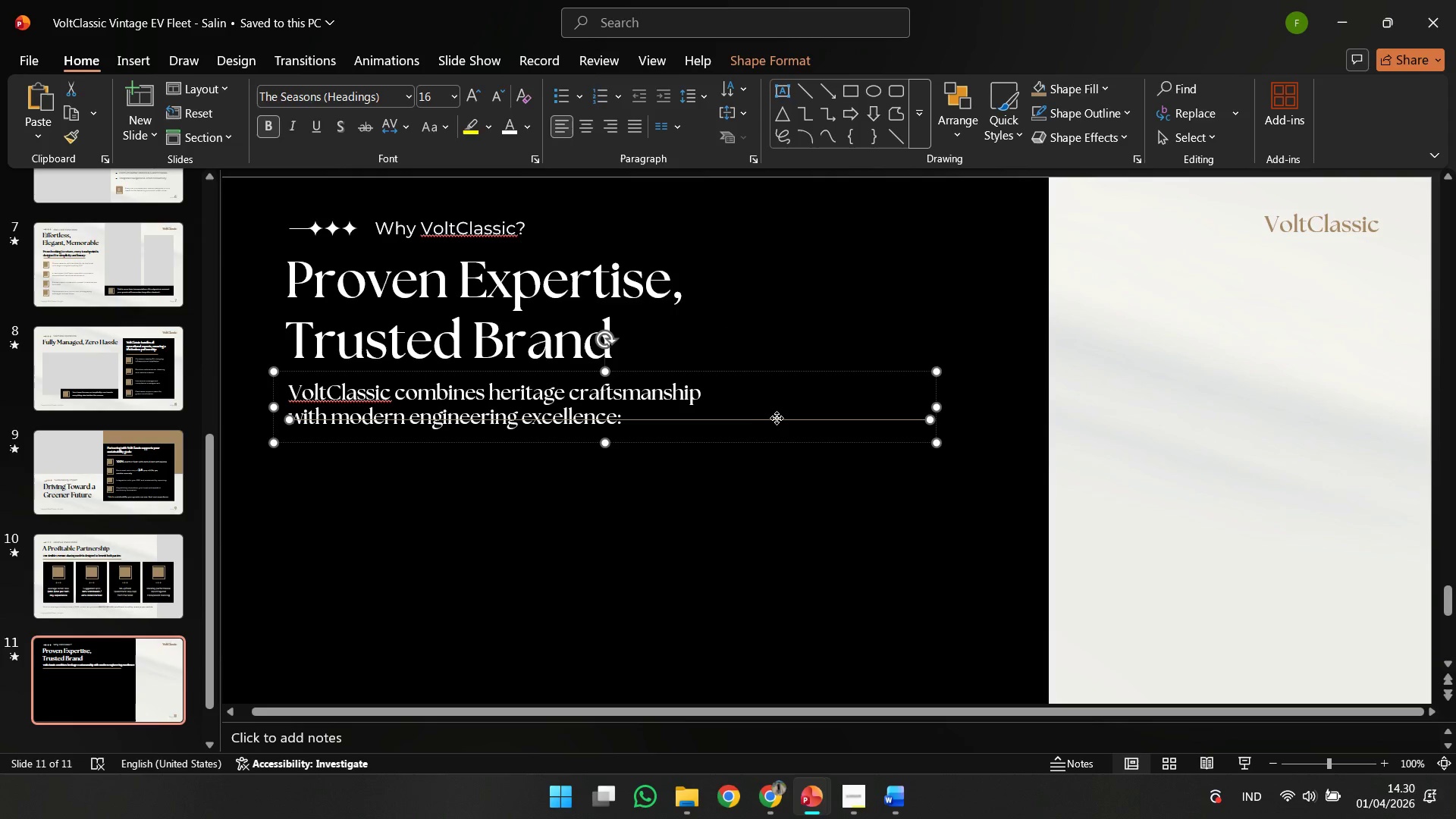 
left_click([777, 418])
 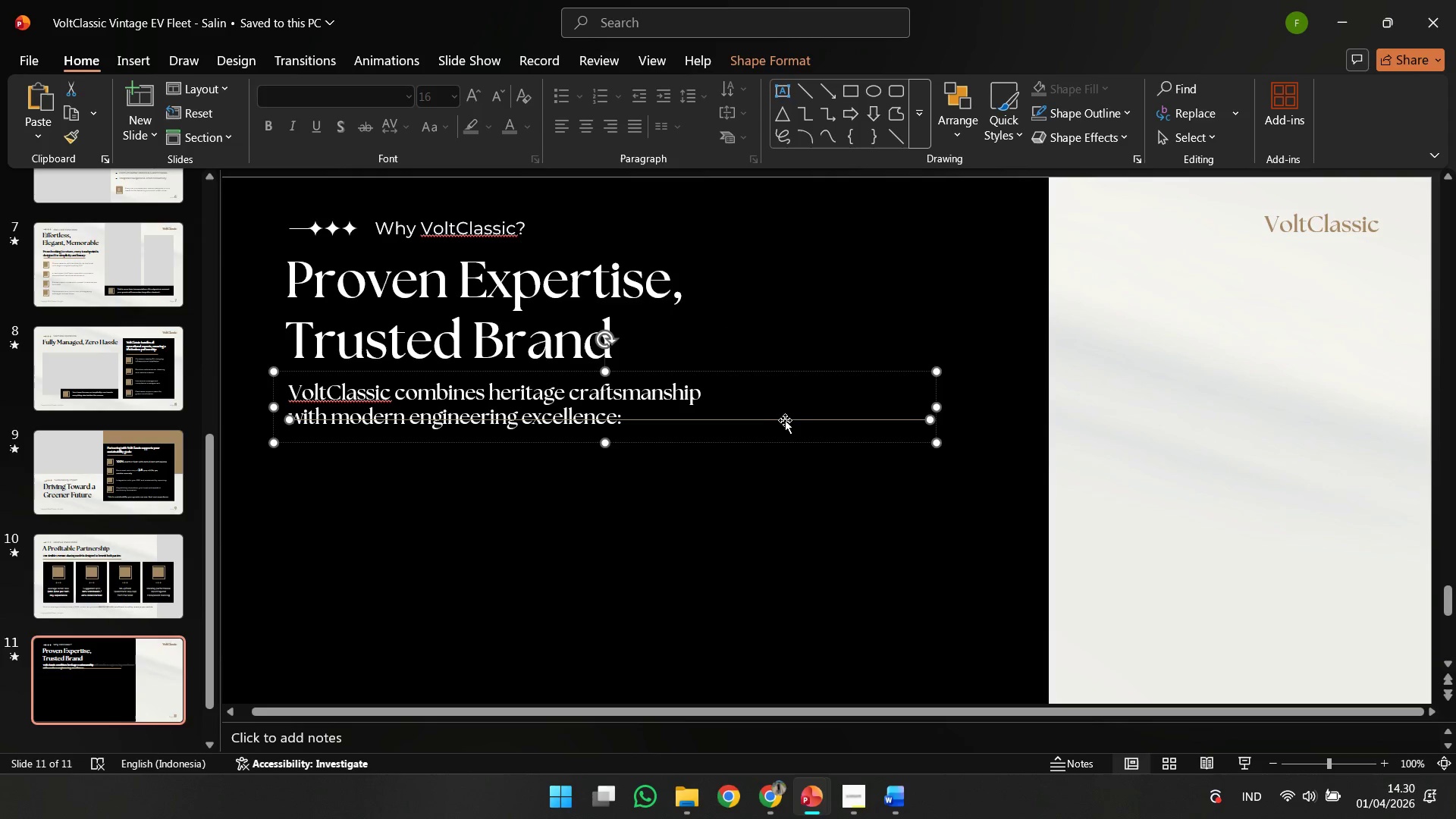 
hold_key(key=ShiftLeft, duration=1.78)
left_click_drag(start_coordinate=[785, 420], to_coordinate=[780, 443])
 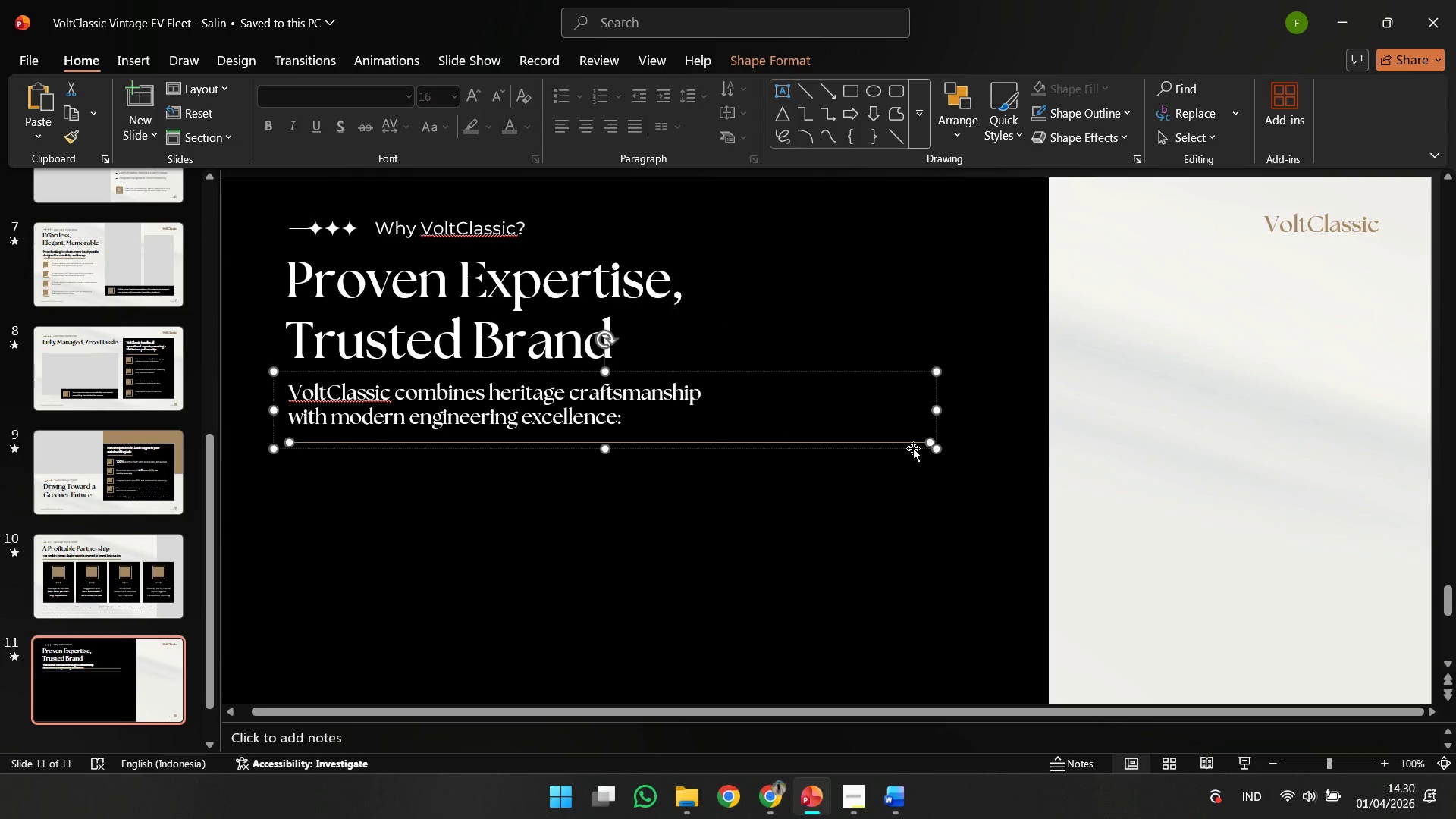 
hold_key(key=ShiftLeft, duration=1.59)
left_click_drag(start_coordinate=[927, 441], to_coordinate=[629, 446])
 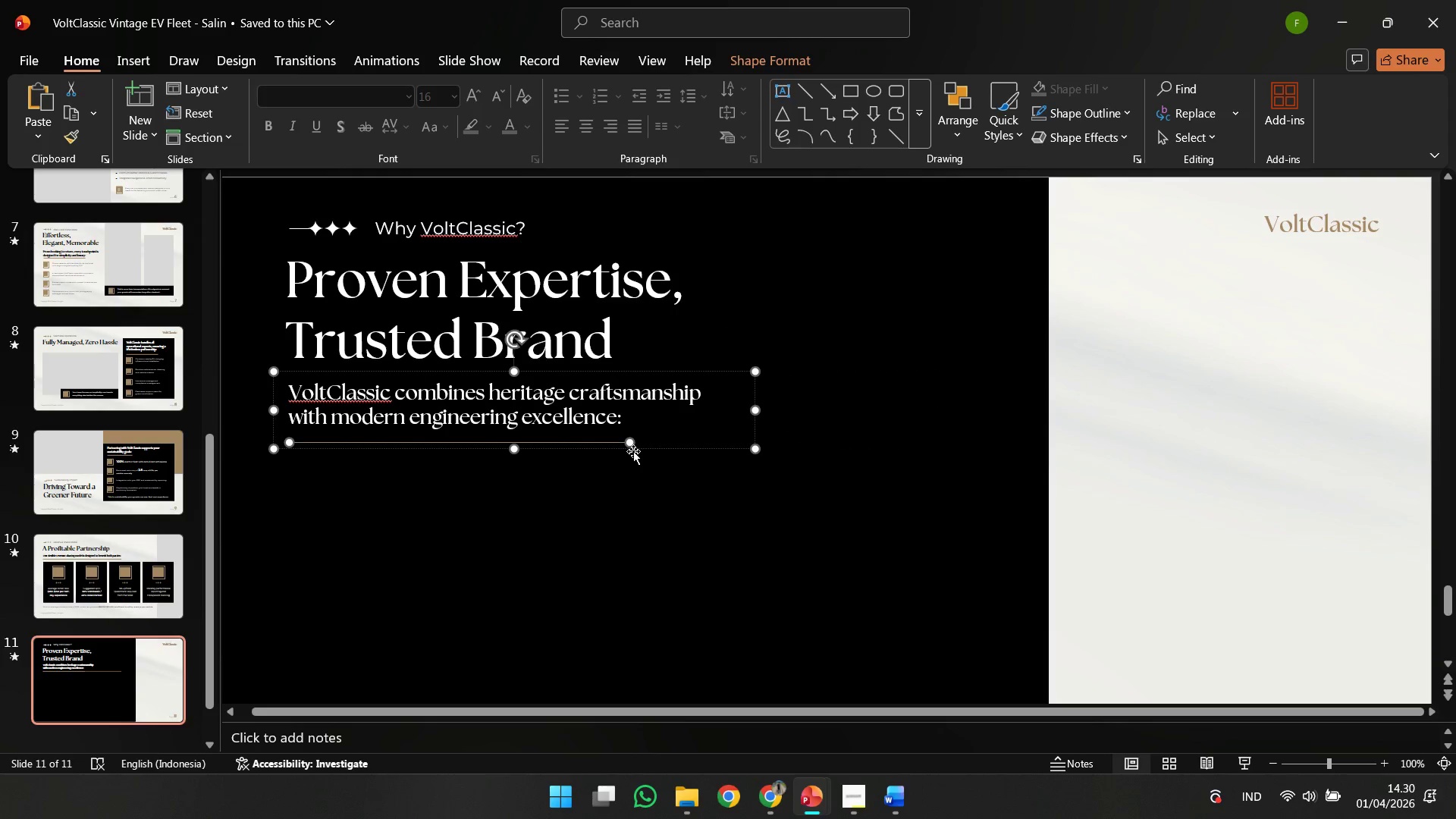 
hold_key(key=ShiftLeft, duration=0.59)
left_click_drag(start_coordinate=[633, 451], to_coordinate=[633, 468])
 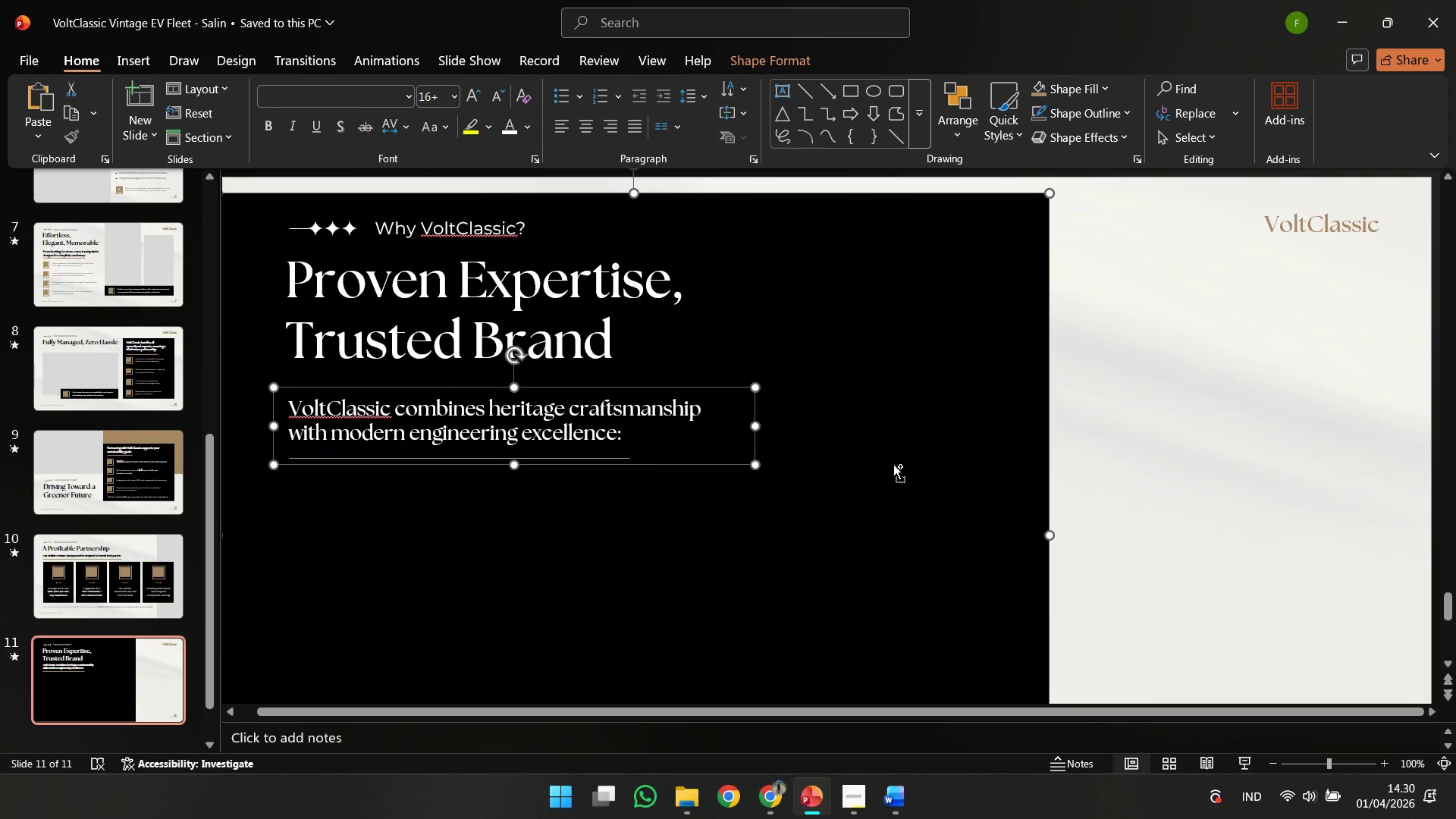 
key(Control+ControlLeft)
 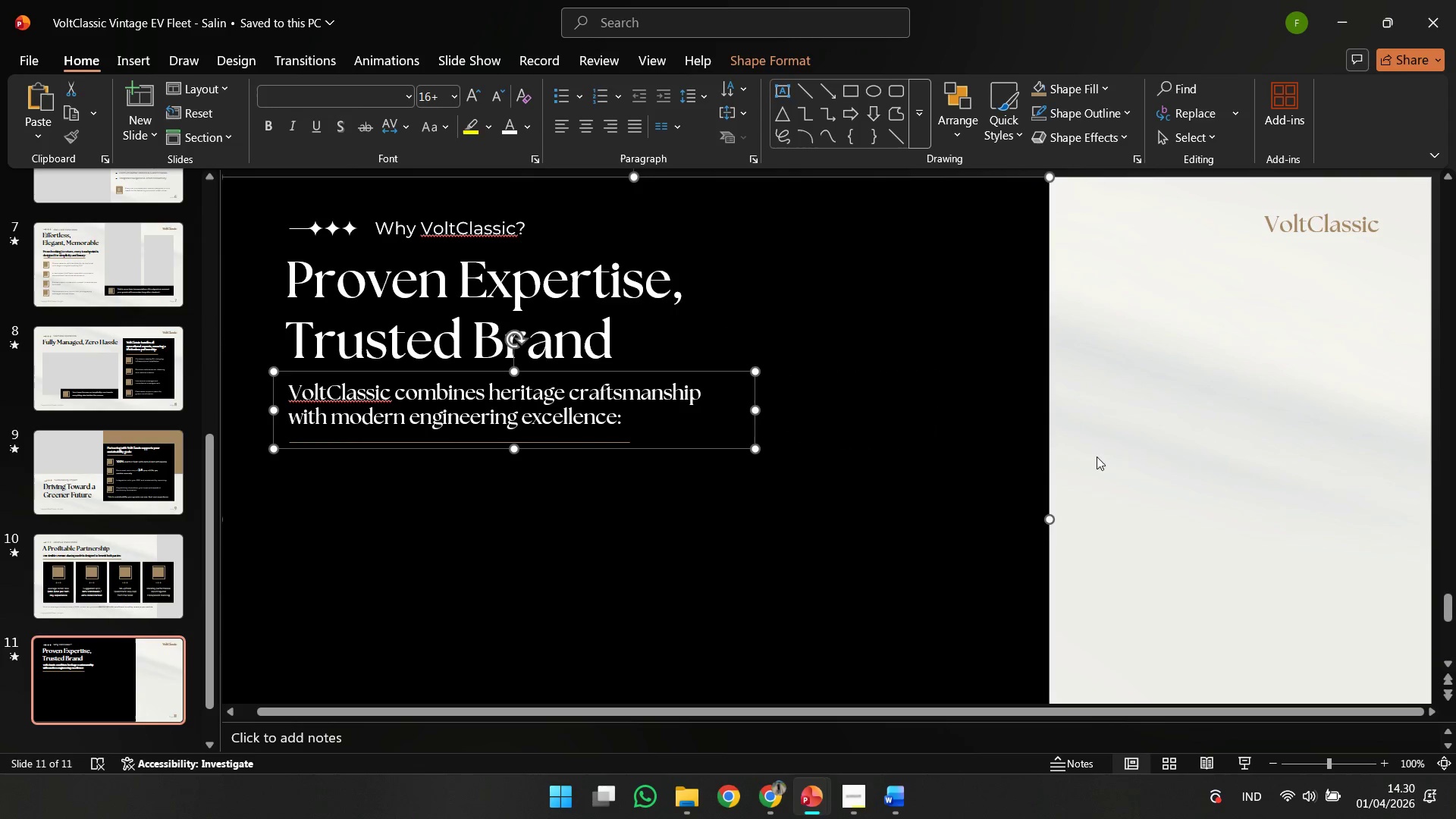 
key(Control+Z)
 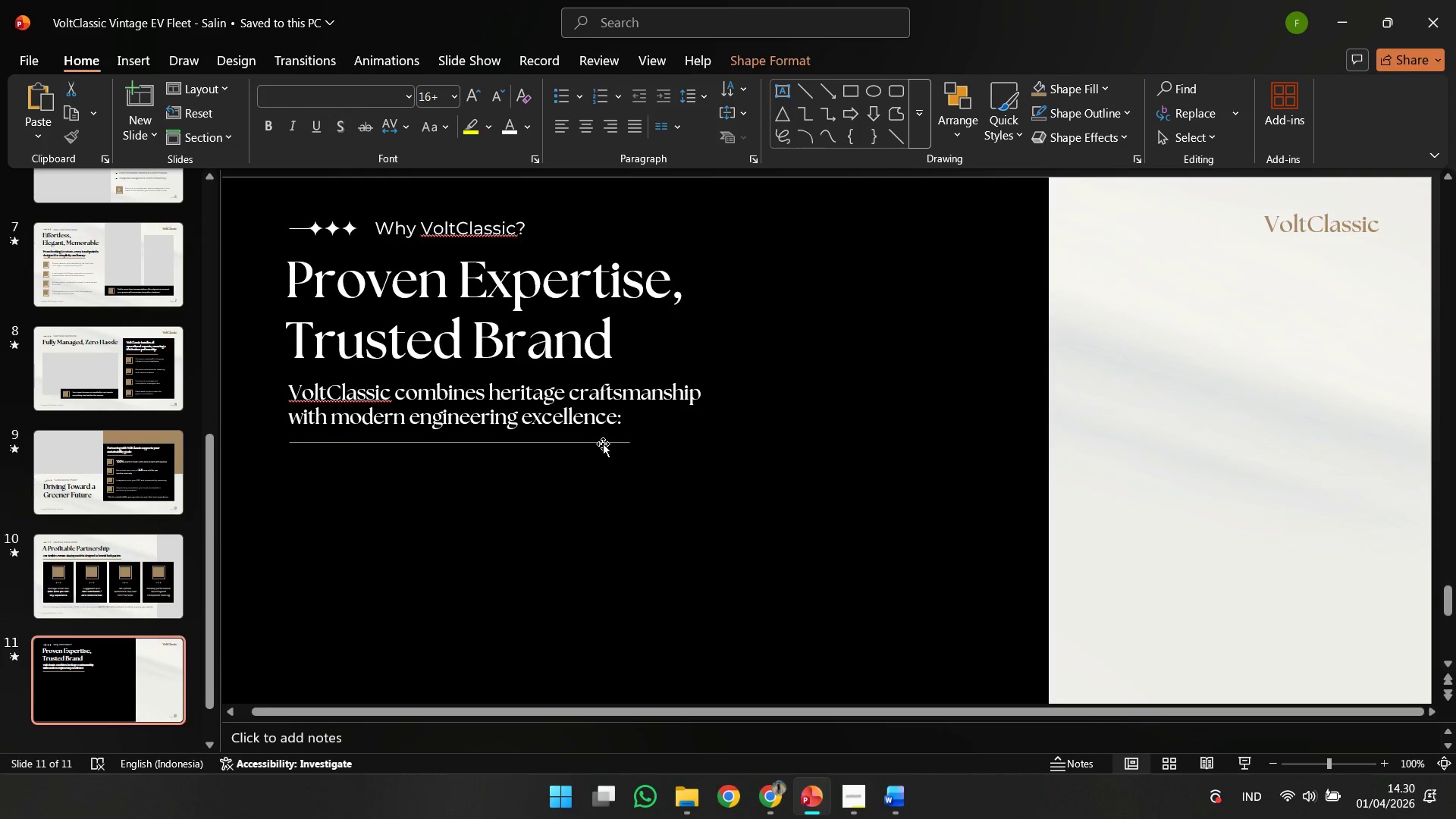 
double_click([603, 444])
 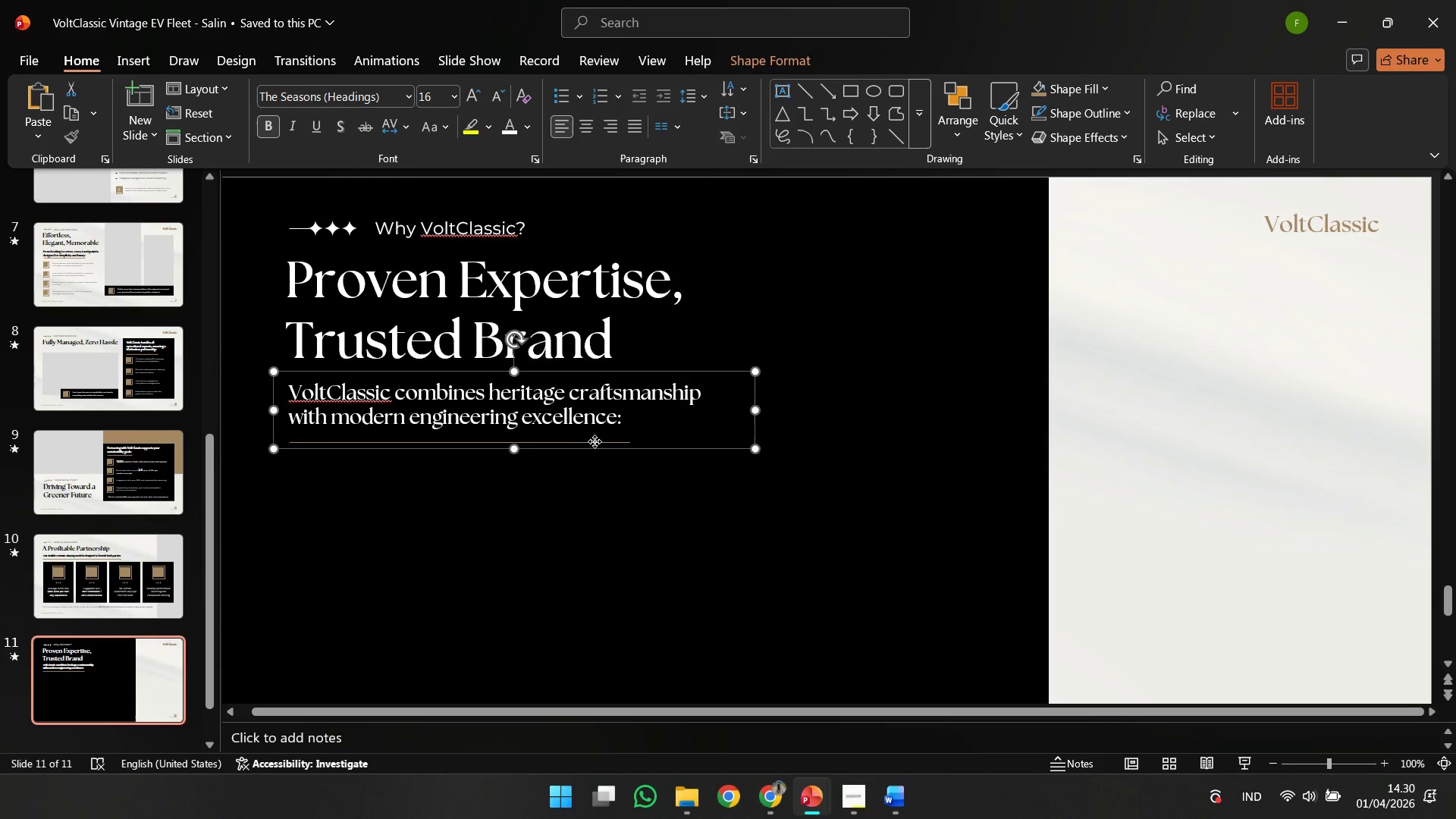 
hold_key(key=ShiftLeft, duration=1.41)
left_click_drag(start_coordinate=[595, 441], to_coordinate=[589, 463])
 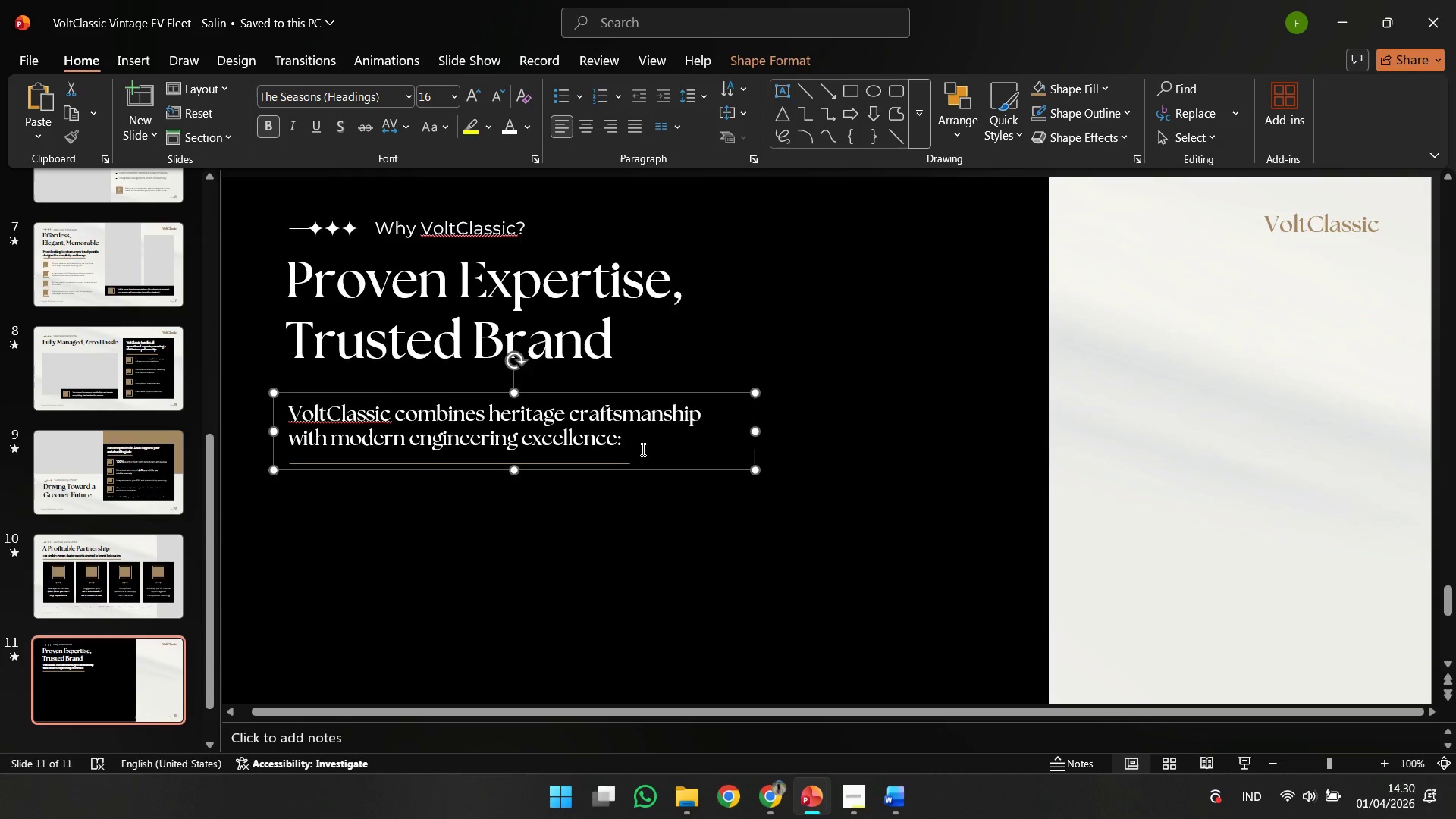 
hold_key(key=ControlLeft, duration=0.66)
 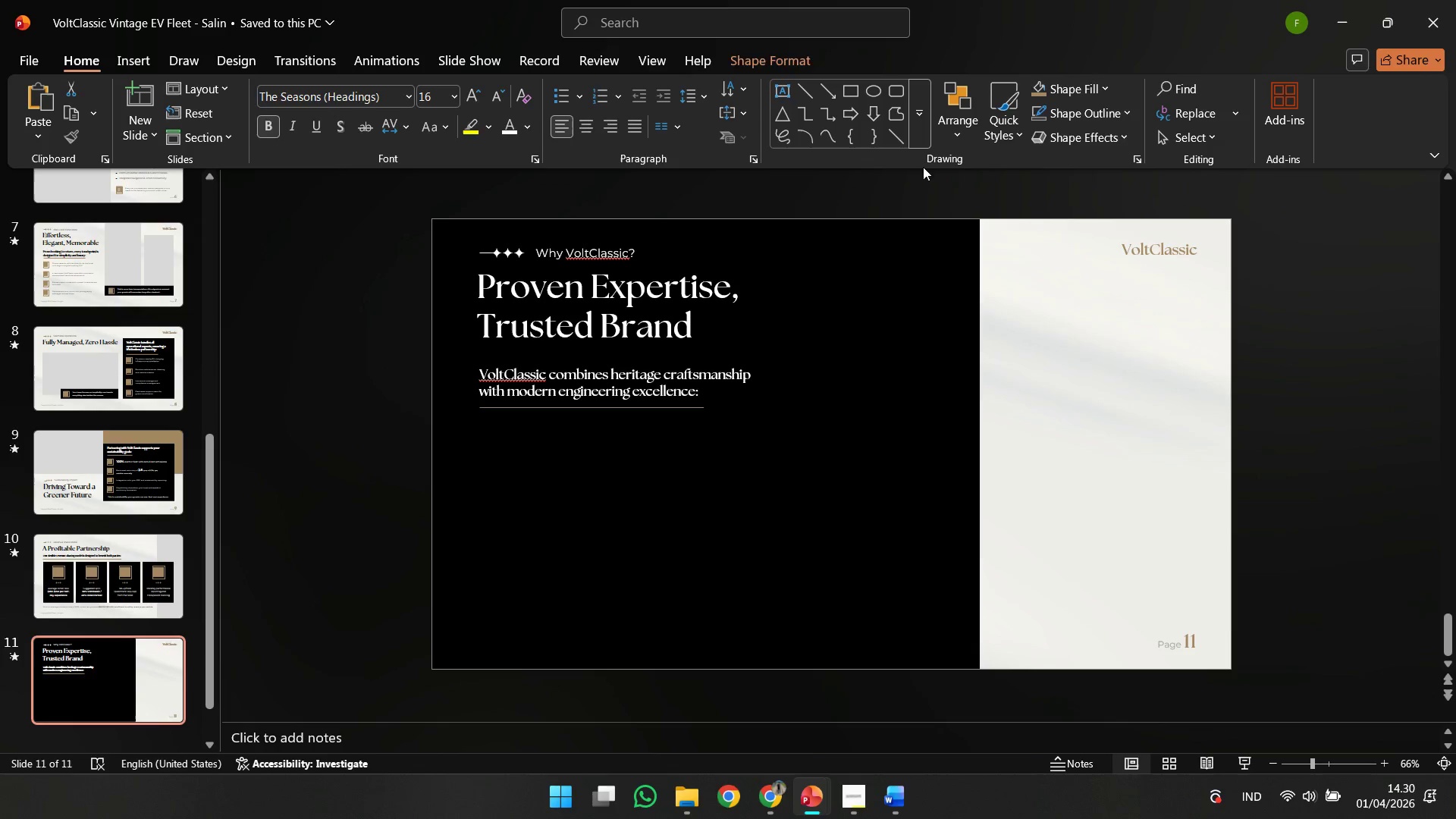 
left_click([1043, 395])
 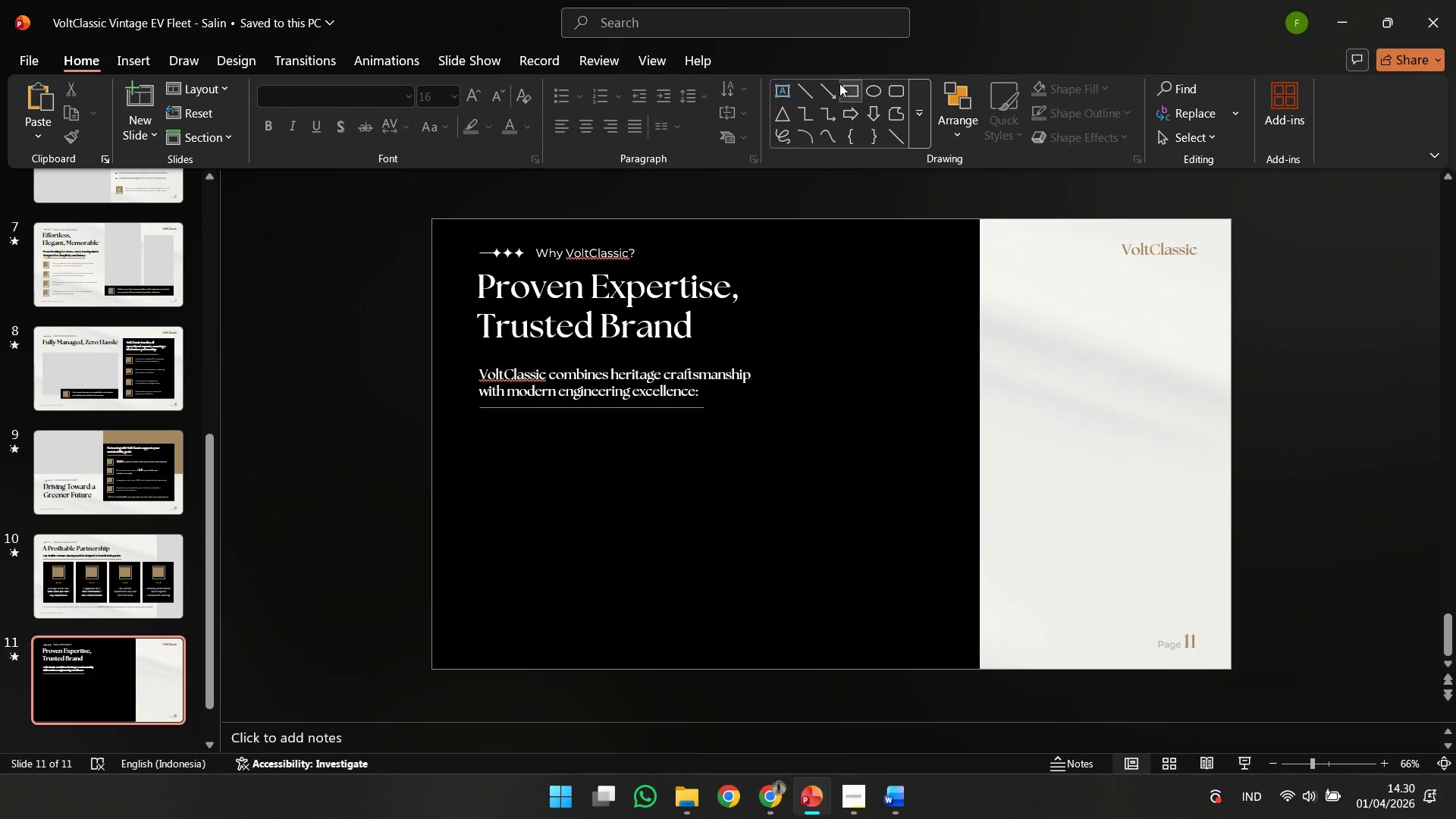 
scroll: coordinate [966, 425], scroll_direction: down, amount: 3.0
 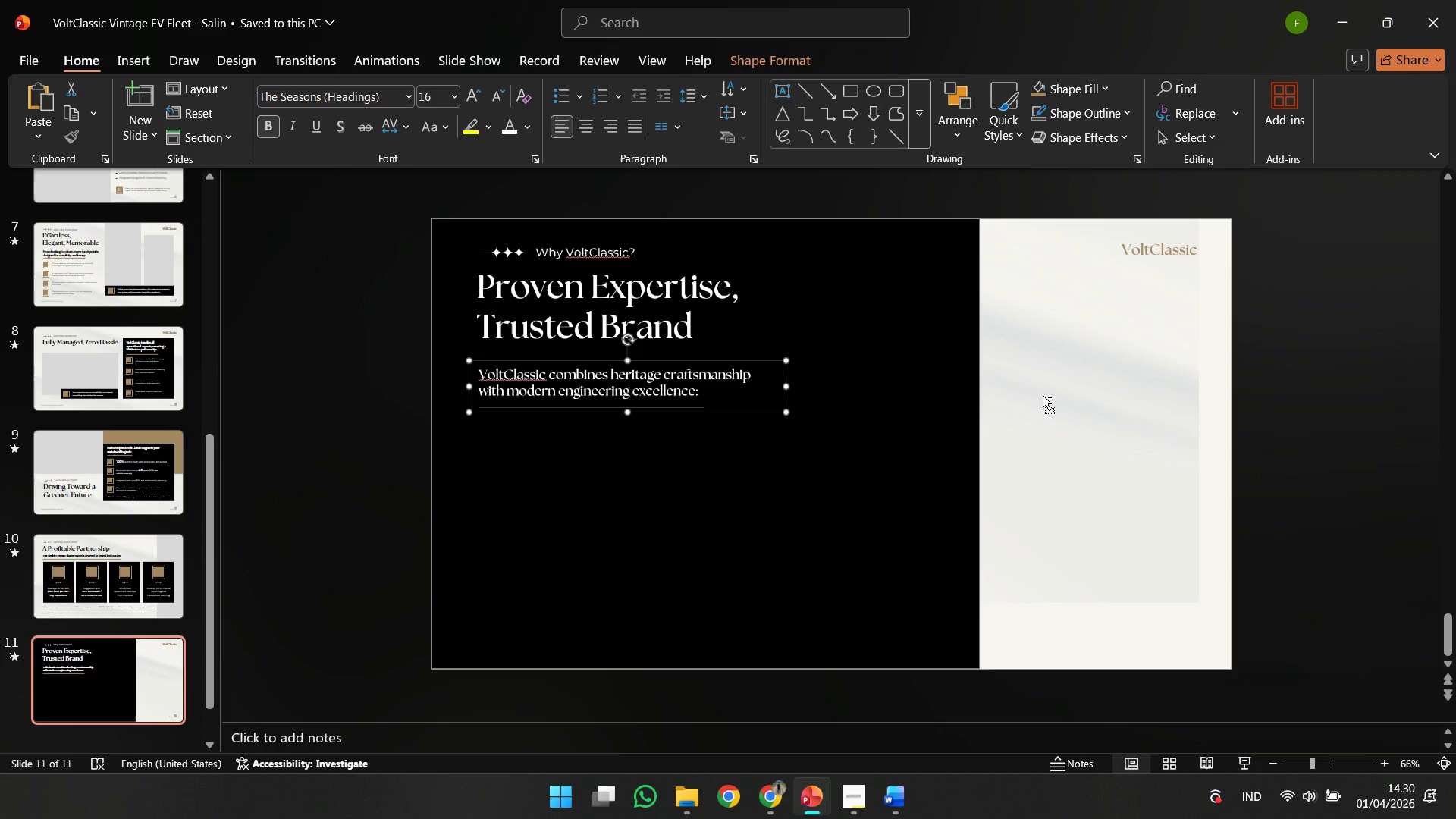 
left_click([841, 83])
 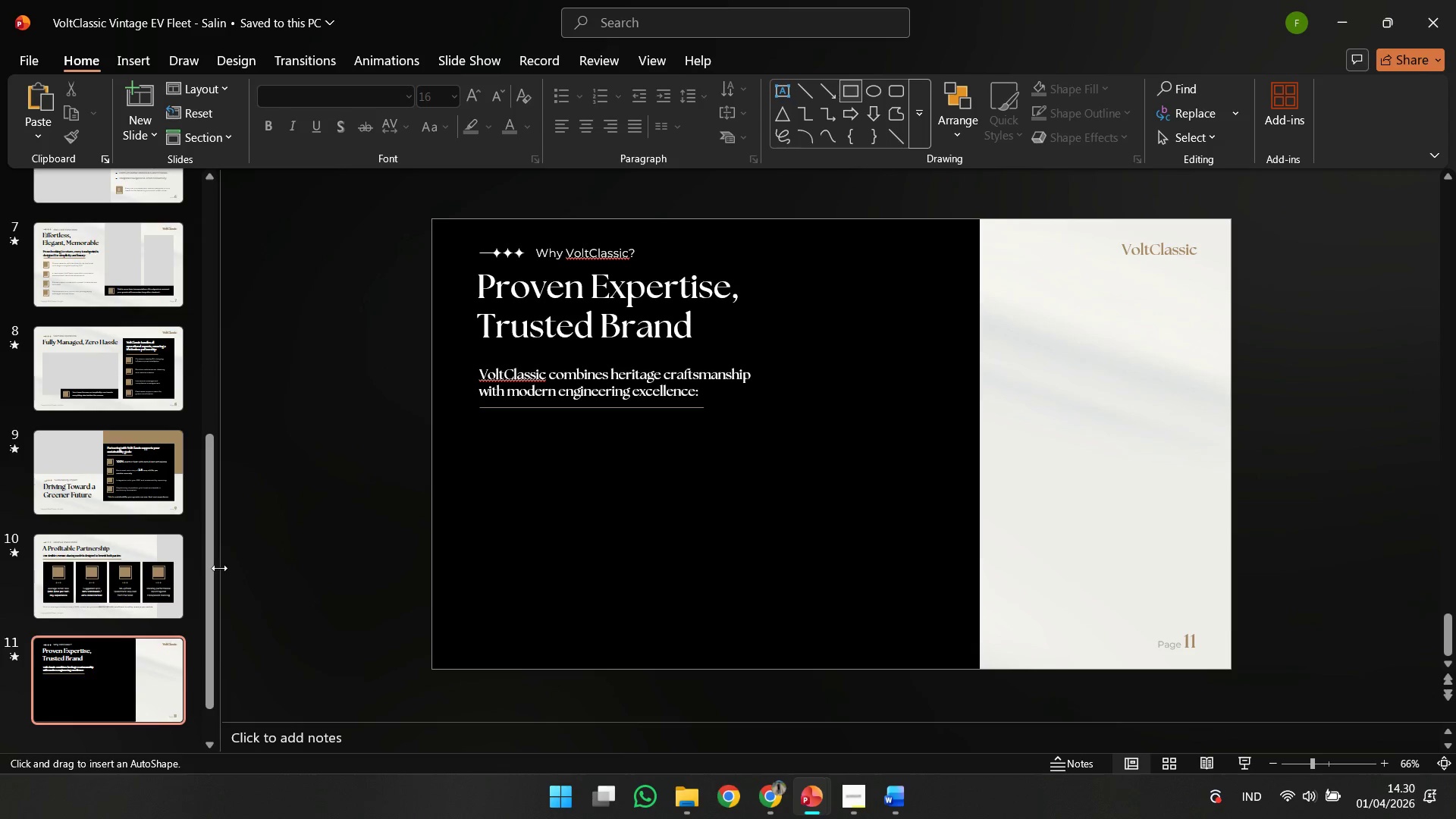 
left_click([685, 448])
 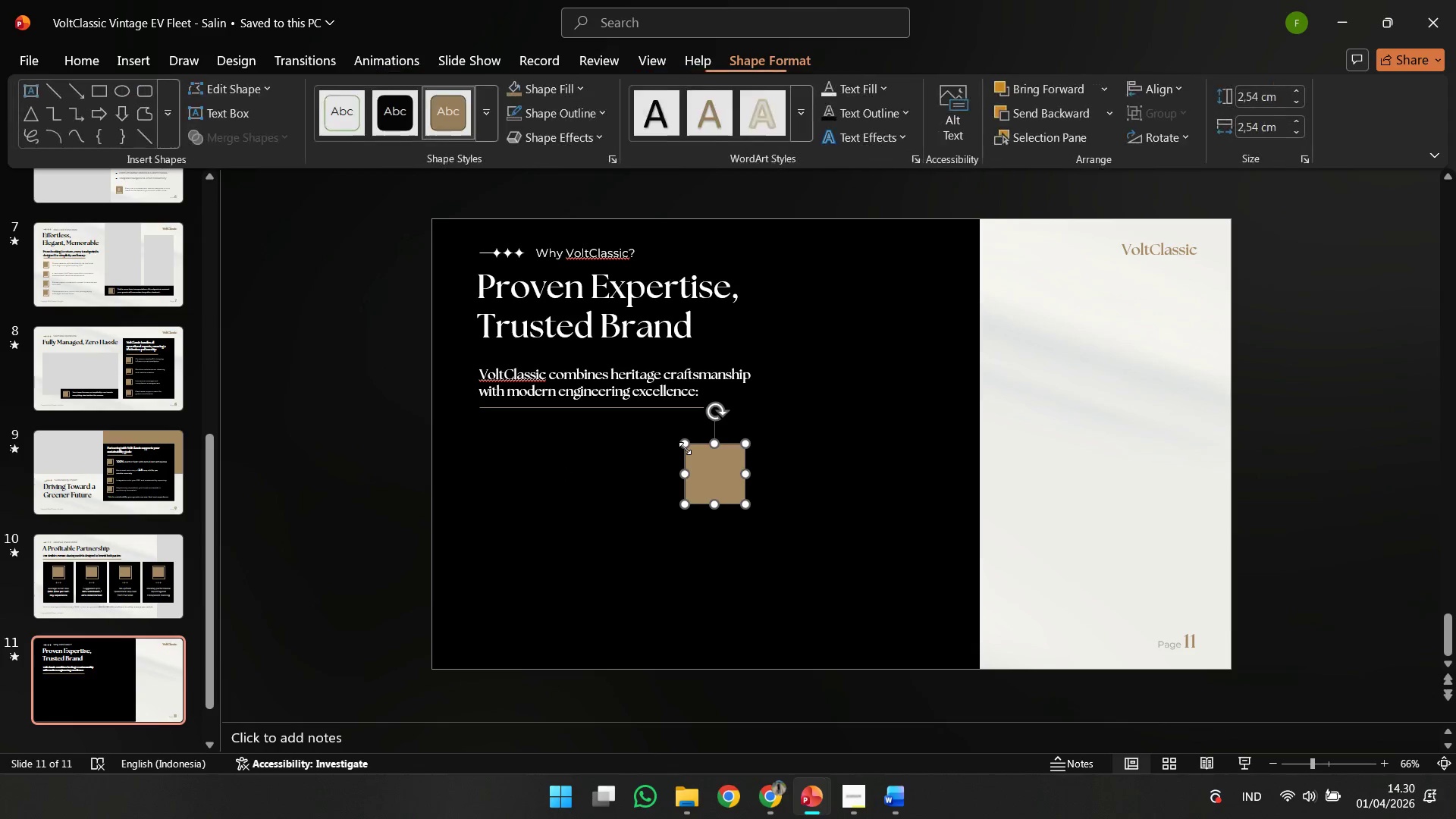 
key(Delete)
 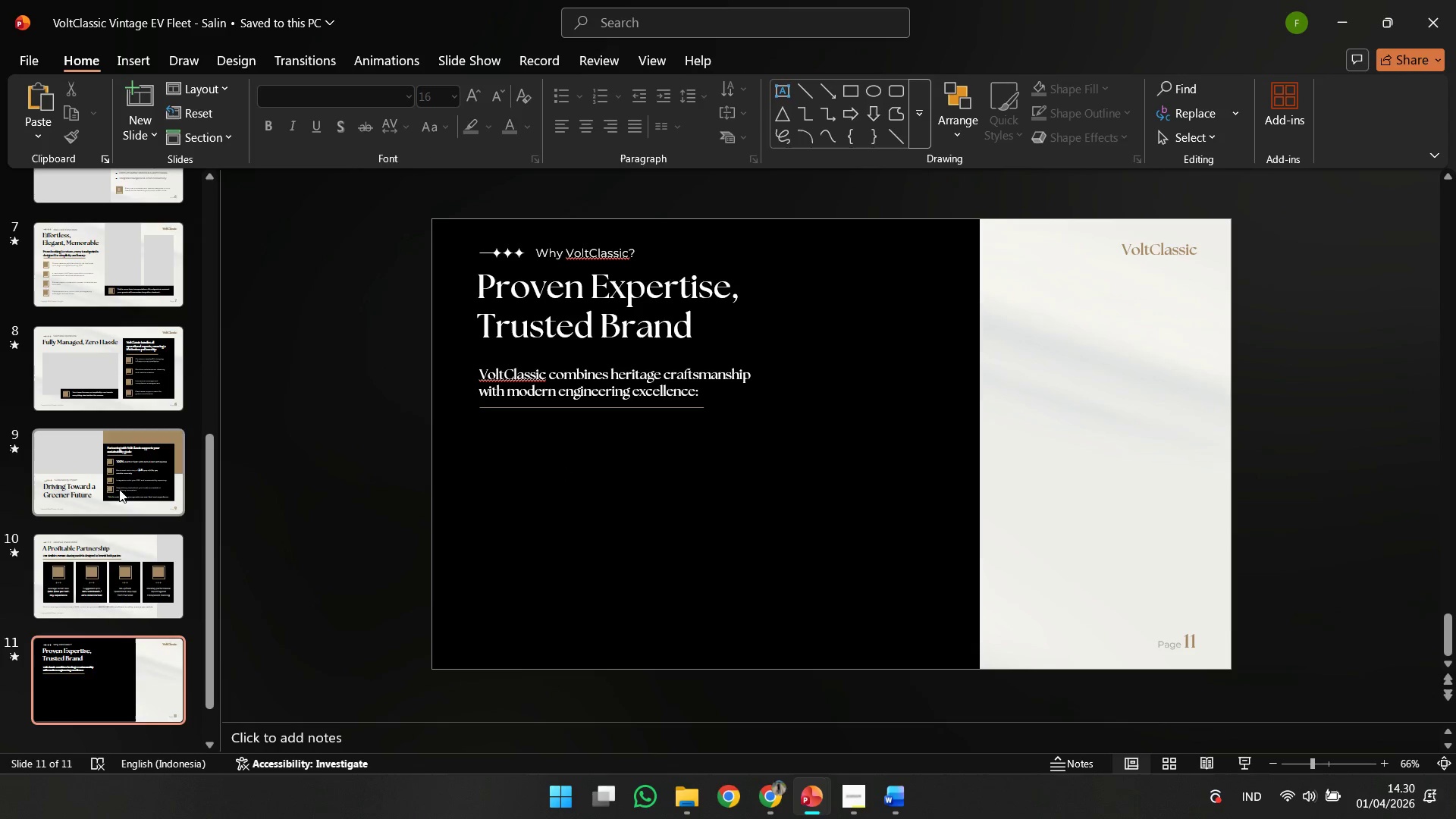 
left_click([118, 489])
 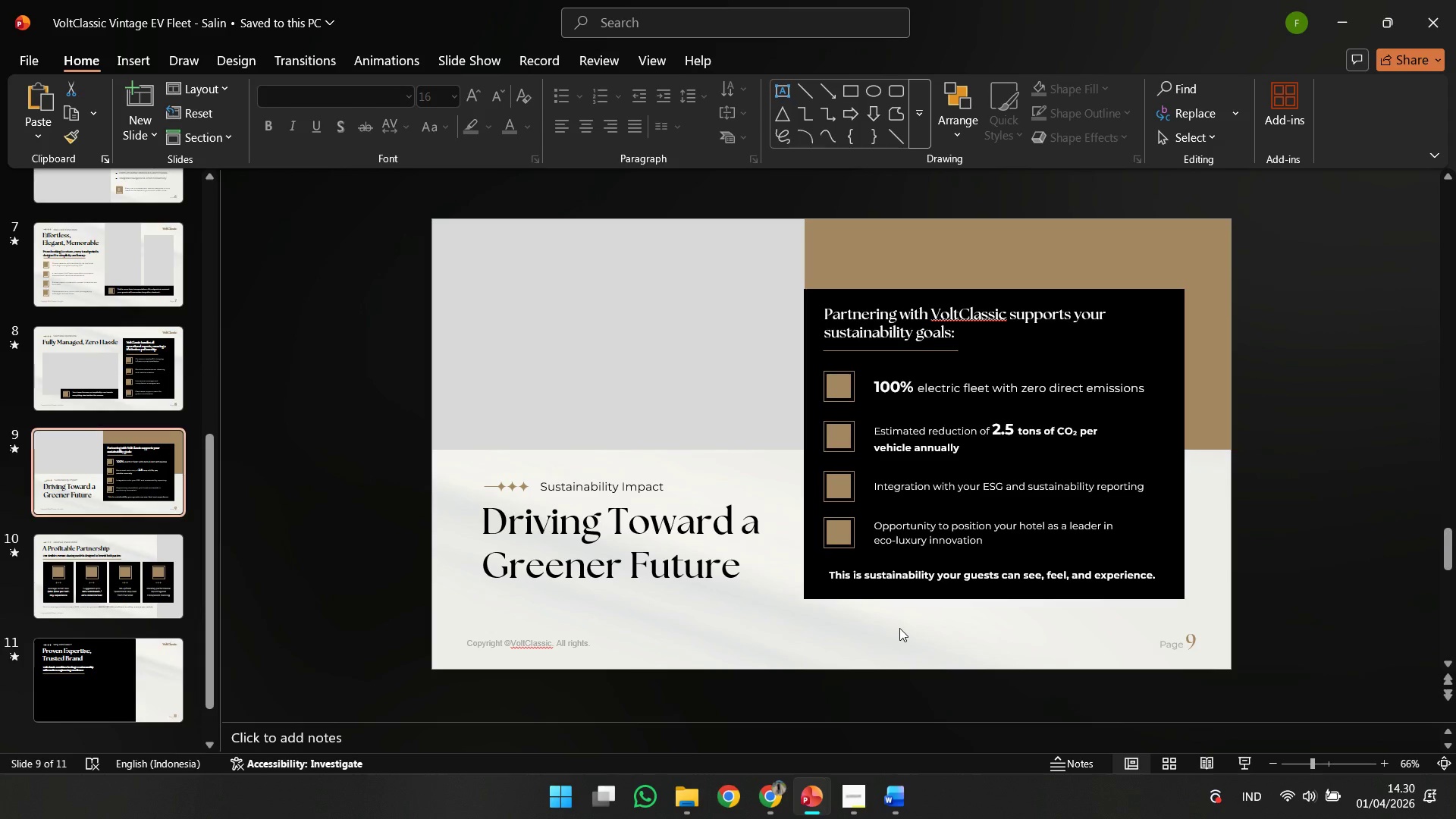 
double_click([914, 604])
 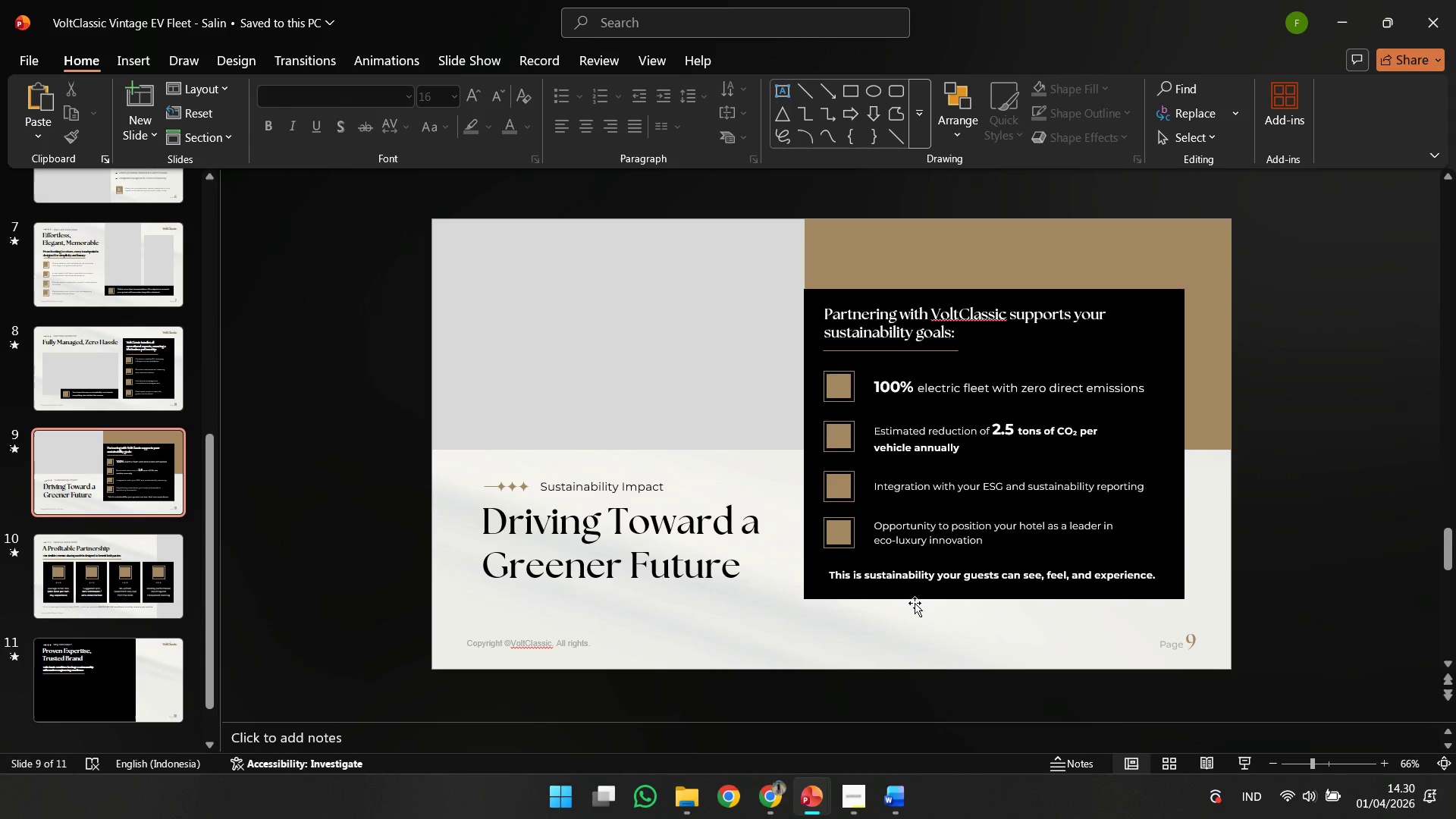 
triple_click([915, 603])
 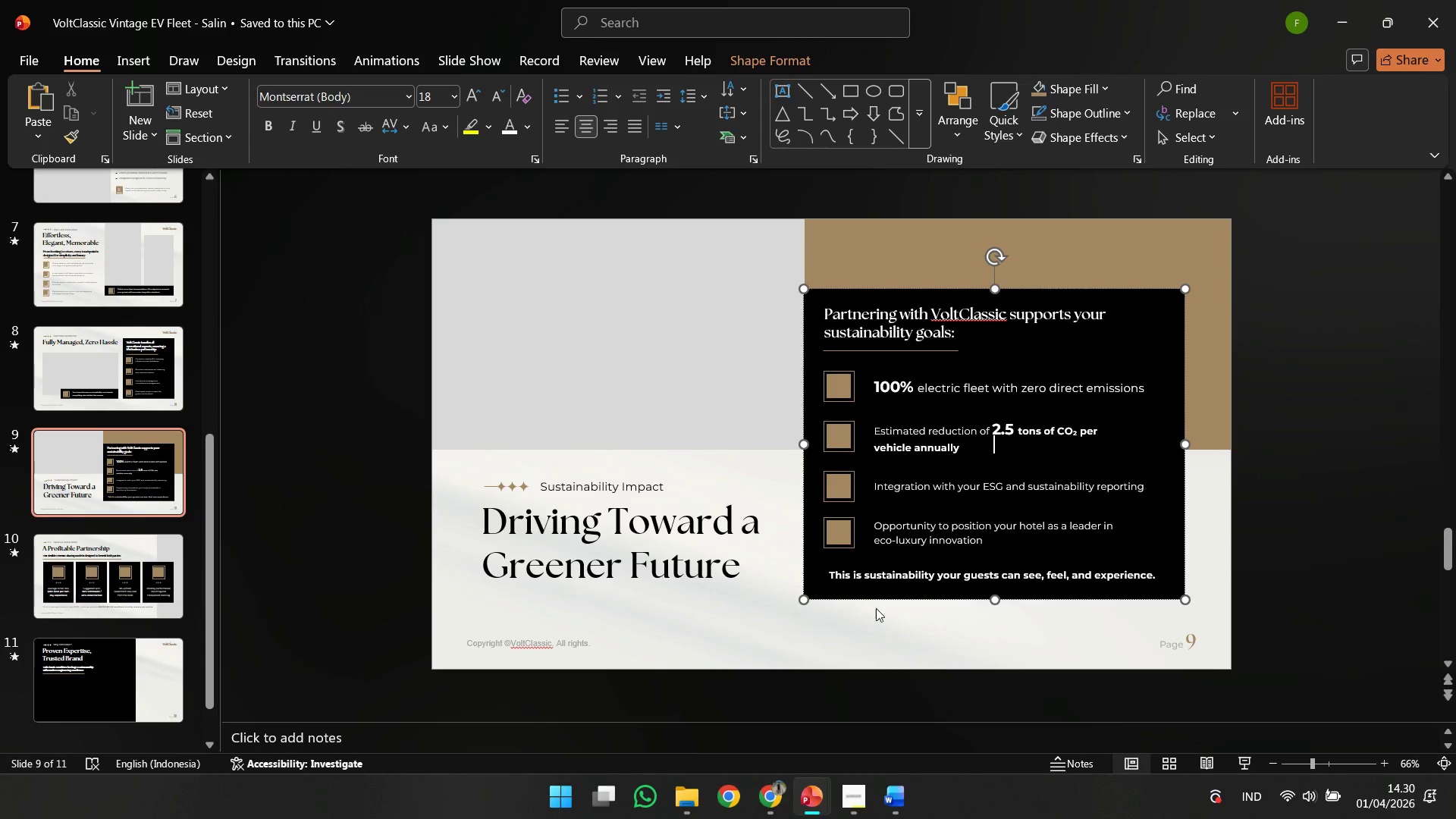 
key(Control+C)
 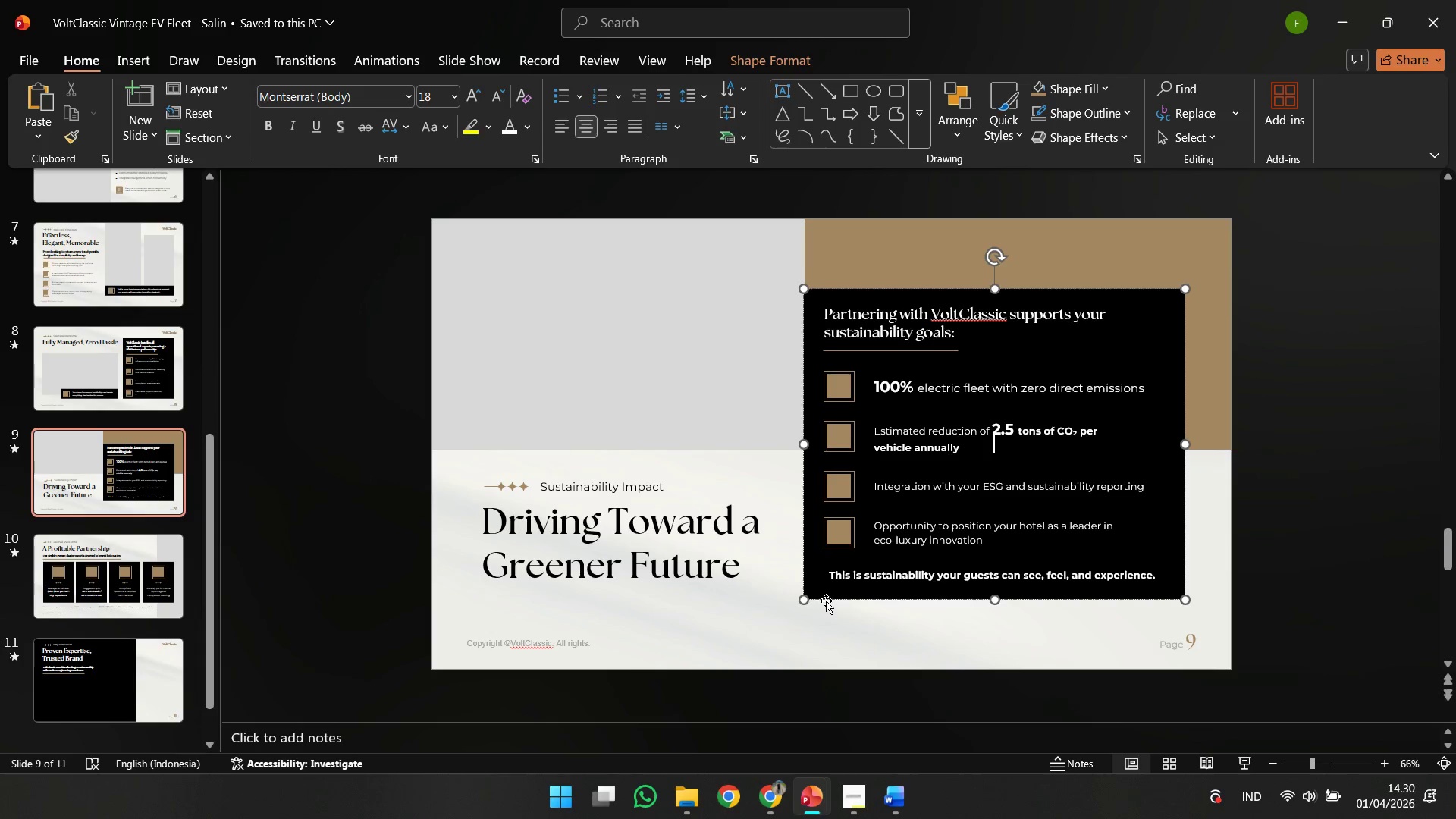 
left_click([826, 601])
 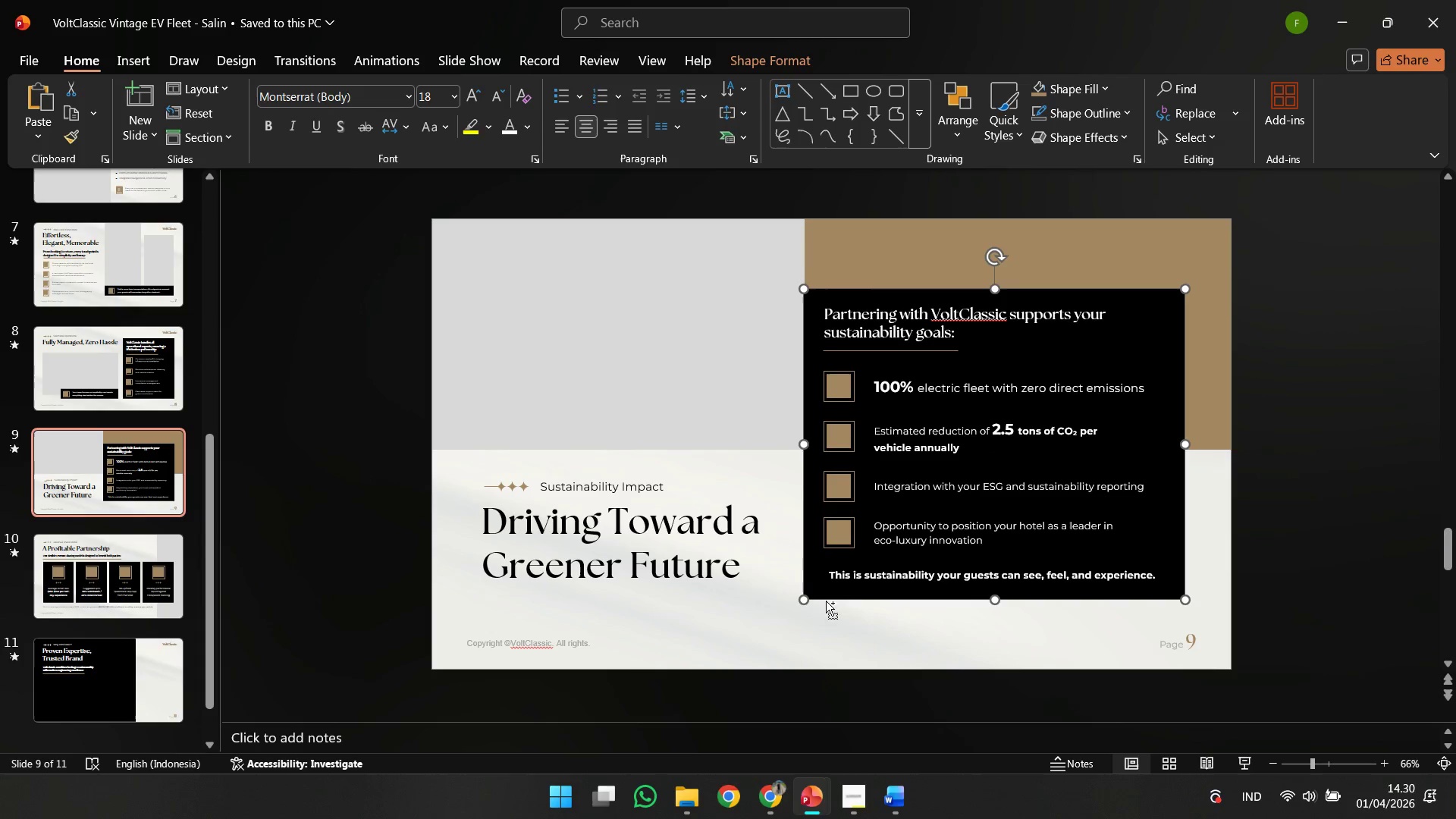 
key(Control+C)
 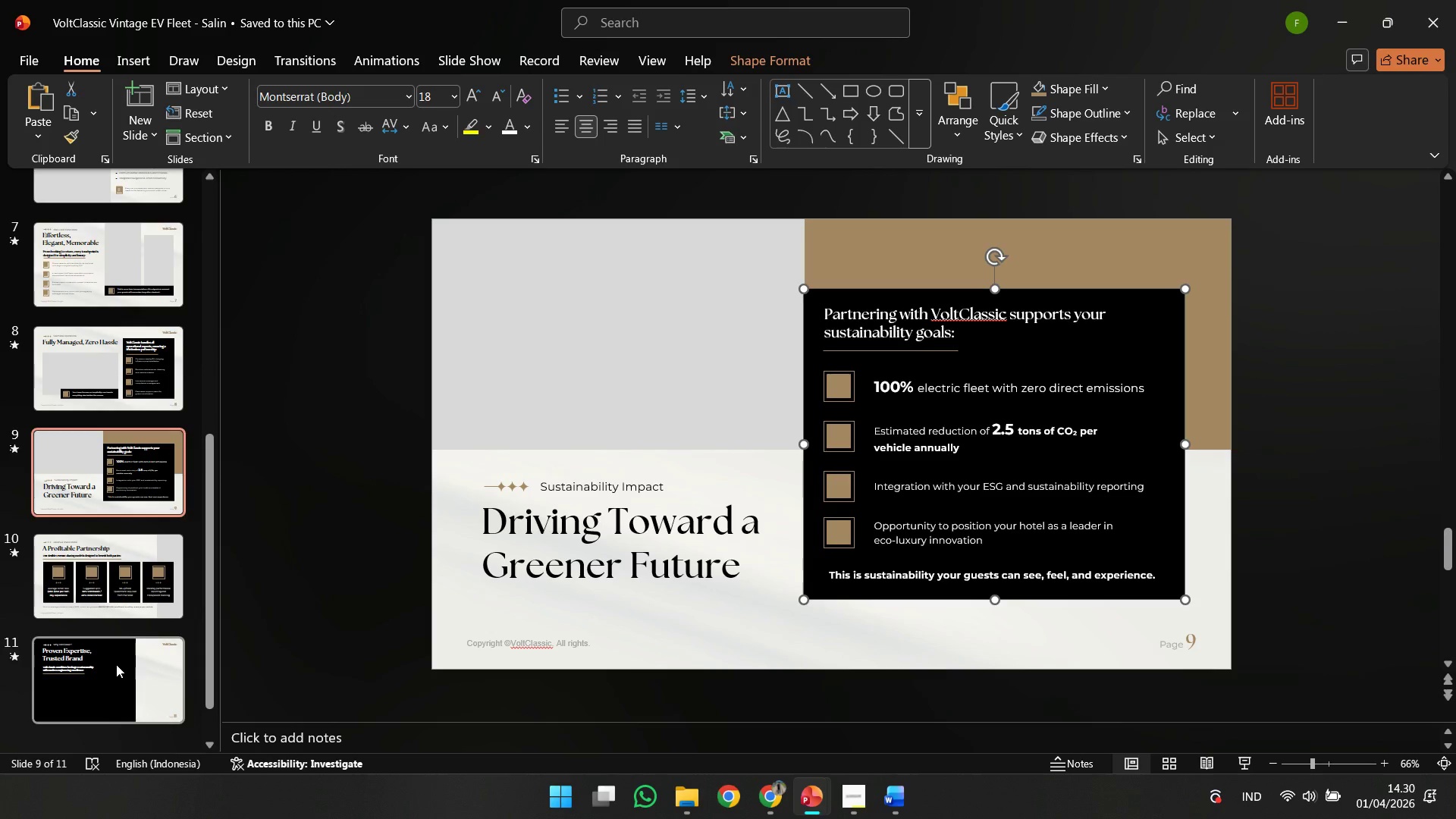 
left_click([116, 664])
 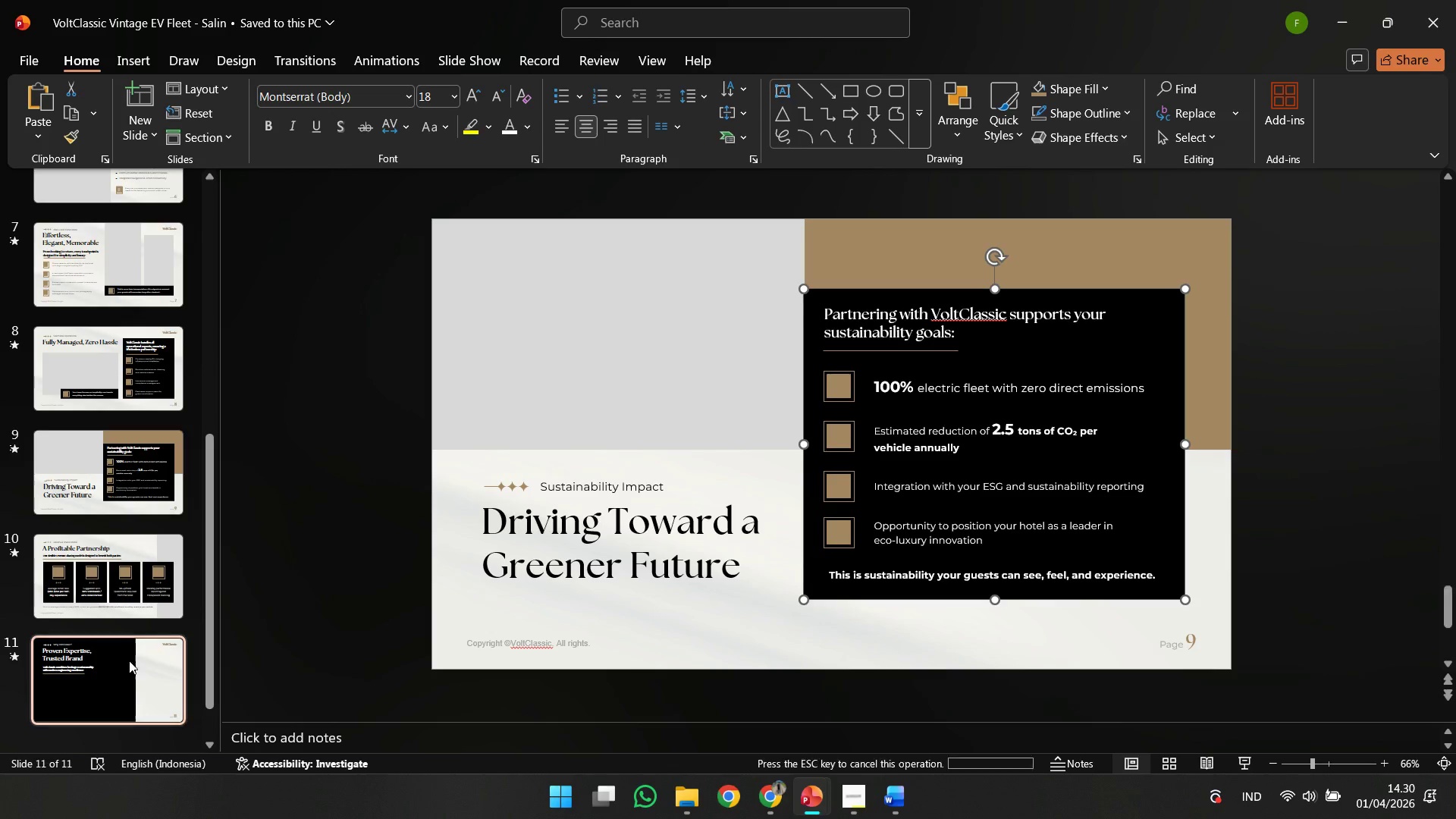 
key(Control+V)
 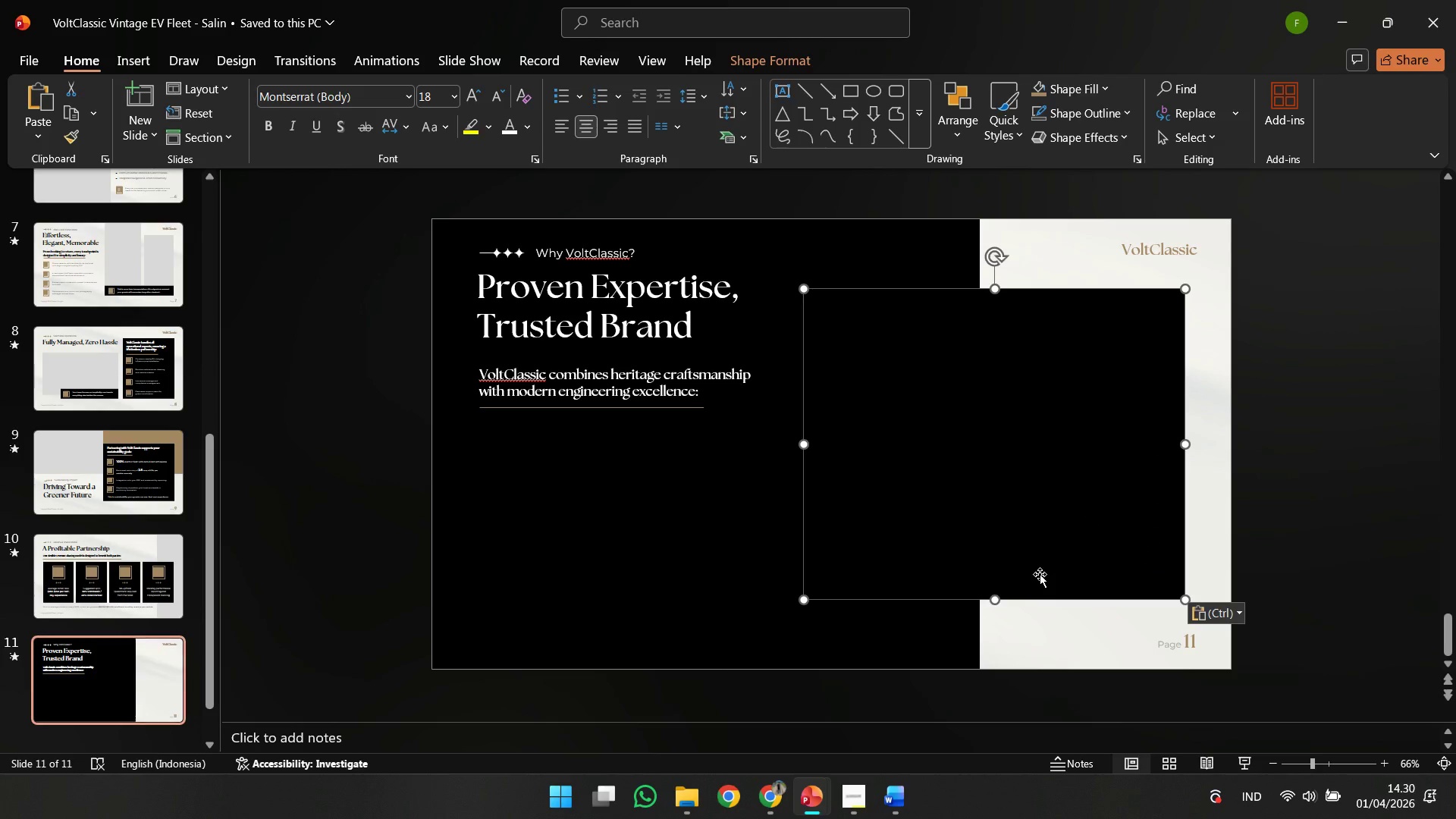 
hold_key(key=ShiftLeft, duration=1.55)
left_click_drag(start_coordinate=[998, 601], to_coordinate=[999, 627])
 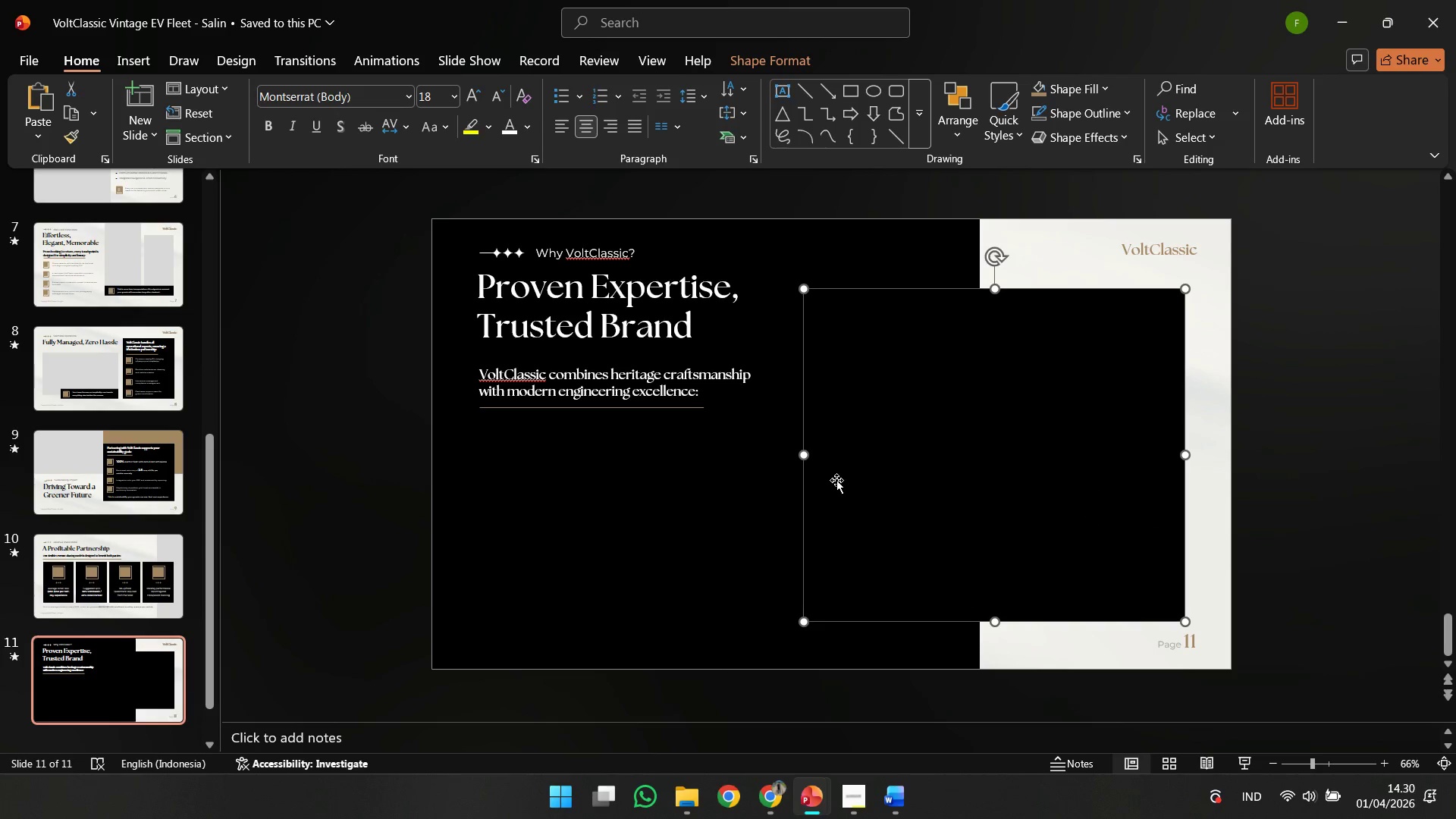 
hold_key(key=ShiftLeft, duration=3.08)
left_click_drag(start_coordinate=[804, 458], to_coordinate=[997, 483])
 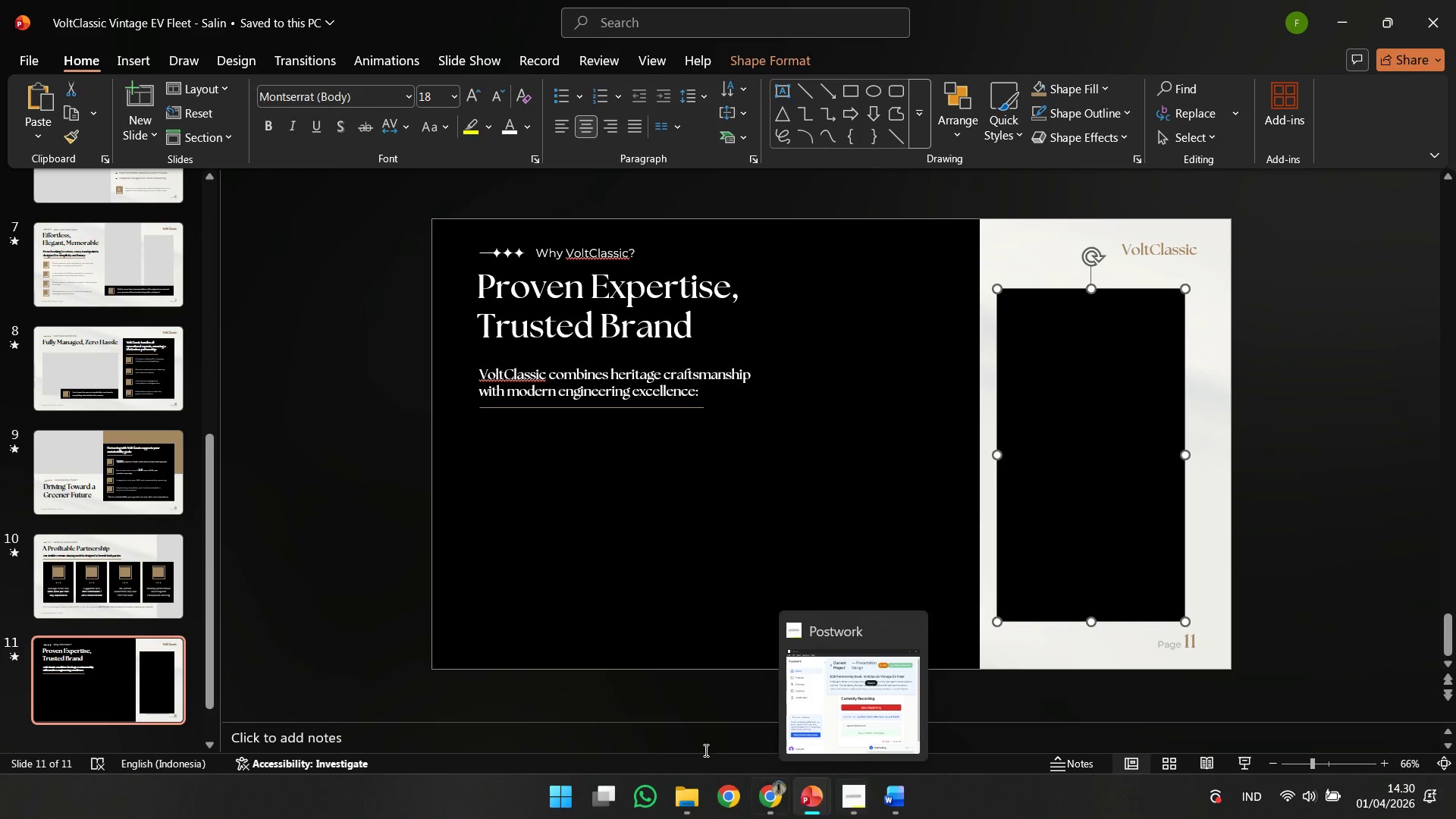 
scroll: coordinate [61, 505], scroll_direction: up, amount: 5.0
 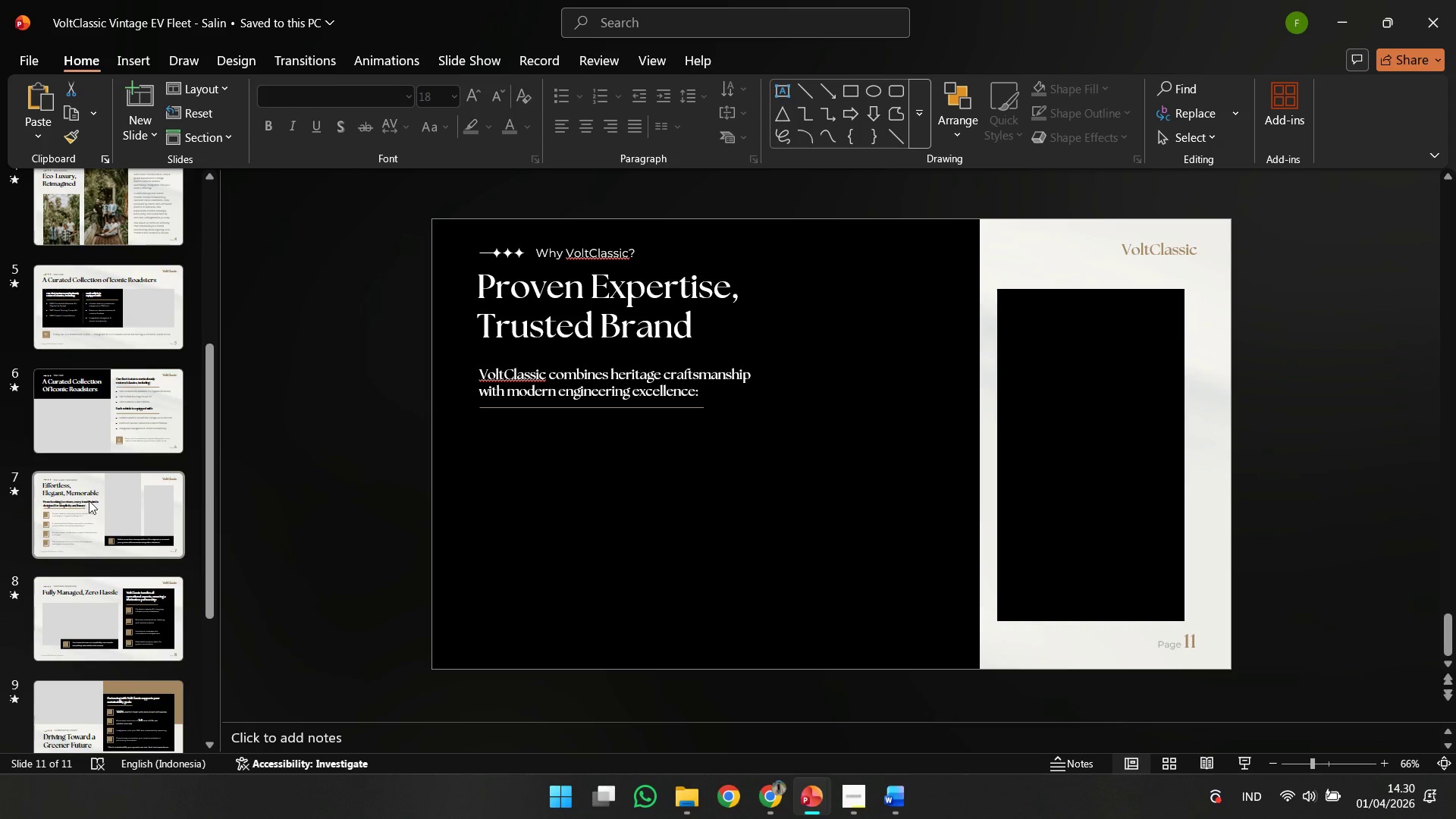 
left_click([89, 500])
 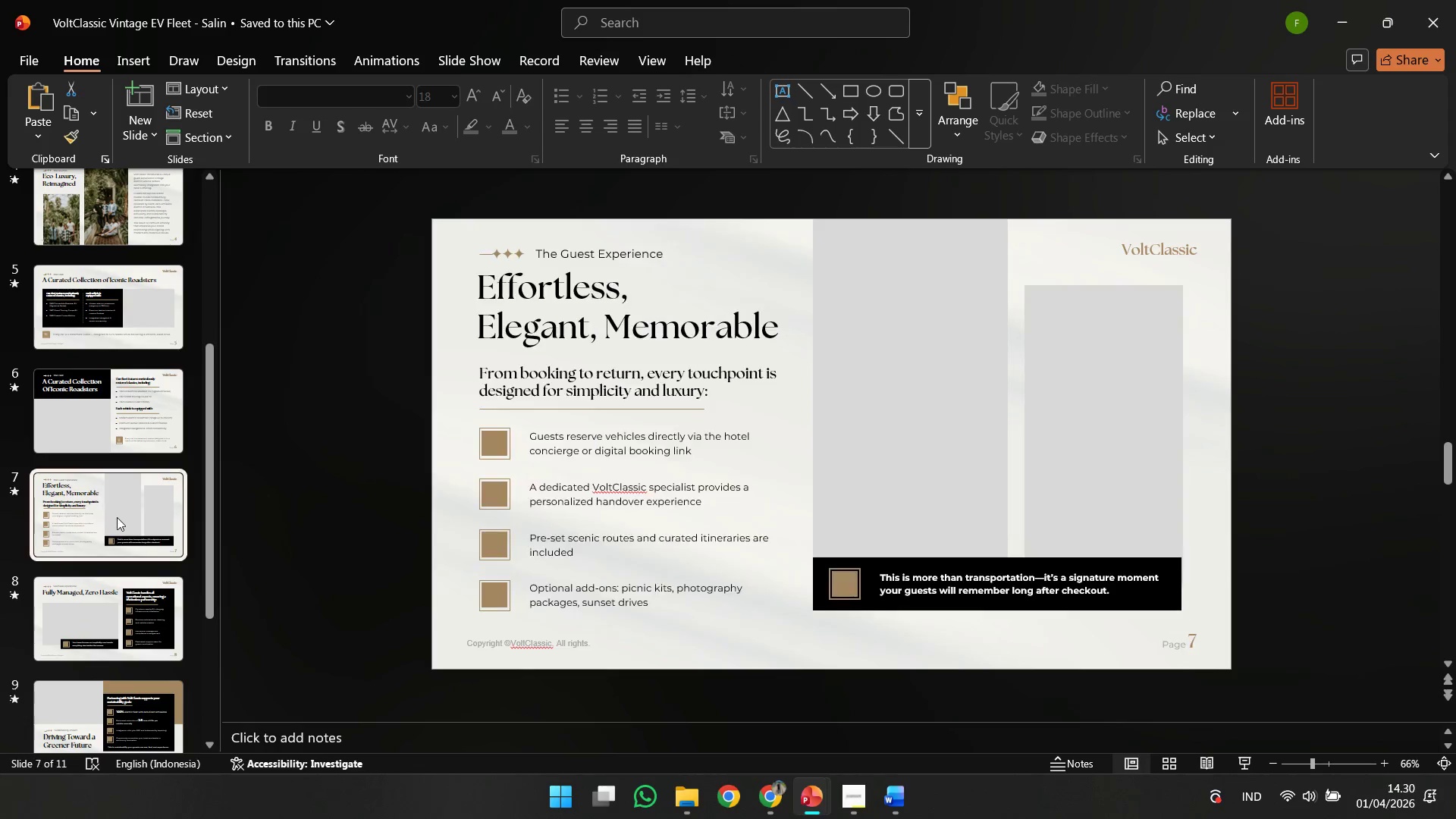 
scroll: coordinate [133, 532], scroll_direction: down, amount: 3.0
 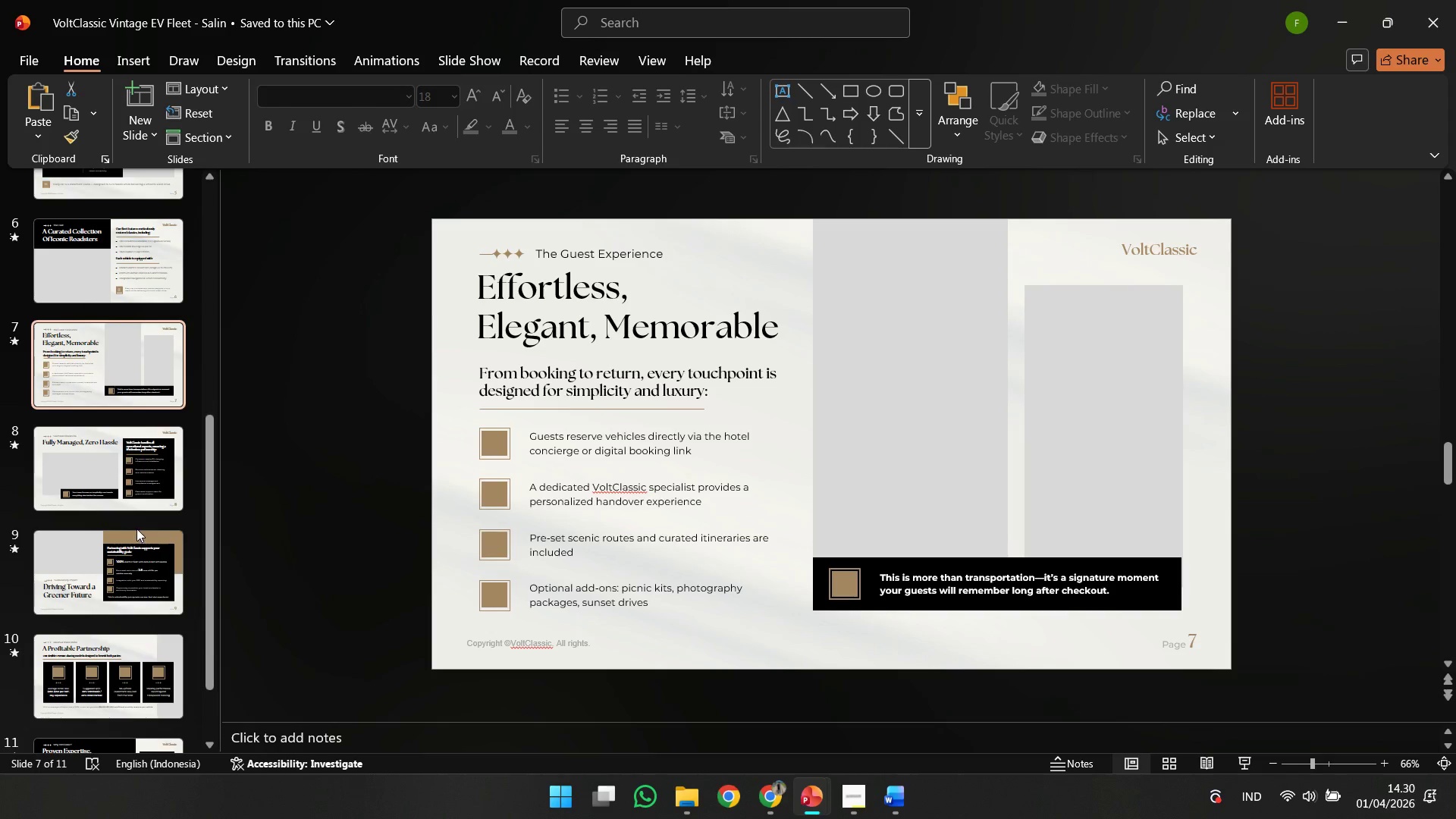 
left_click([165, 673])
 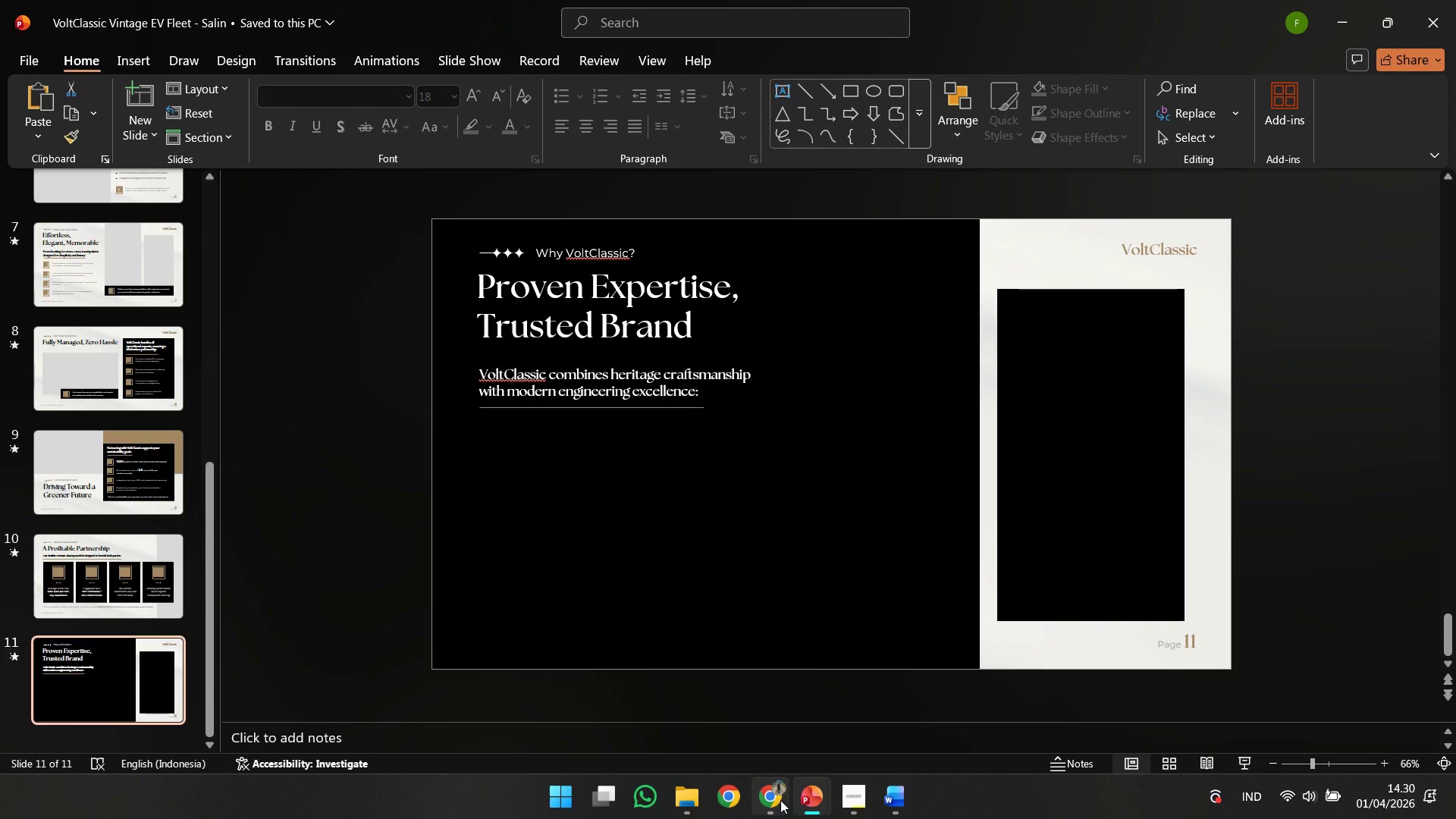 
scroll: coordinate [139, 534], scroll_direction: down, amount: 4.0
 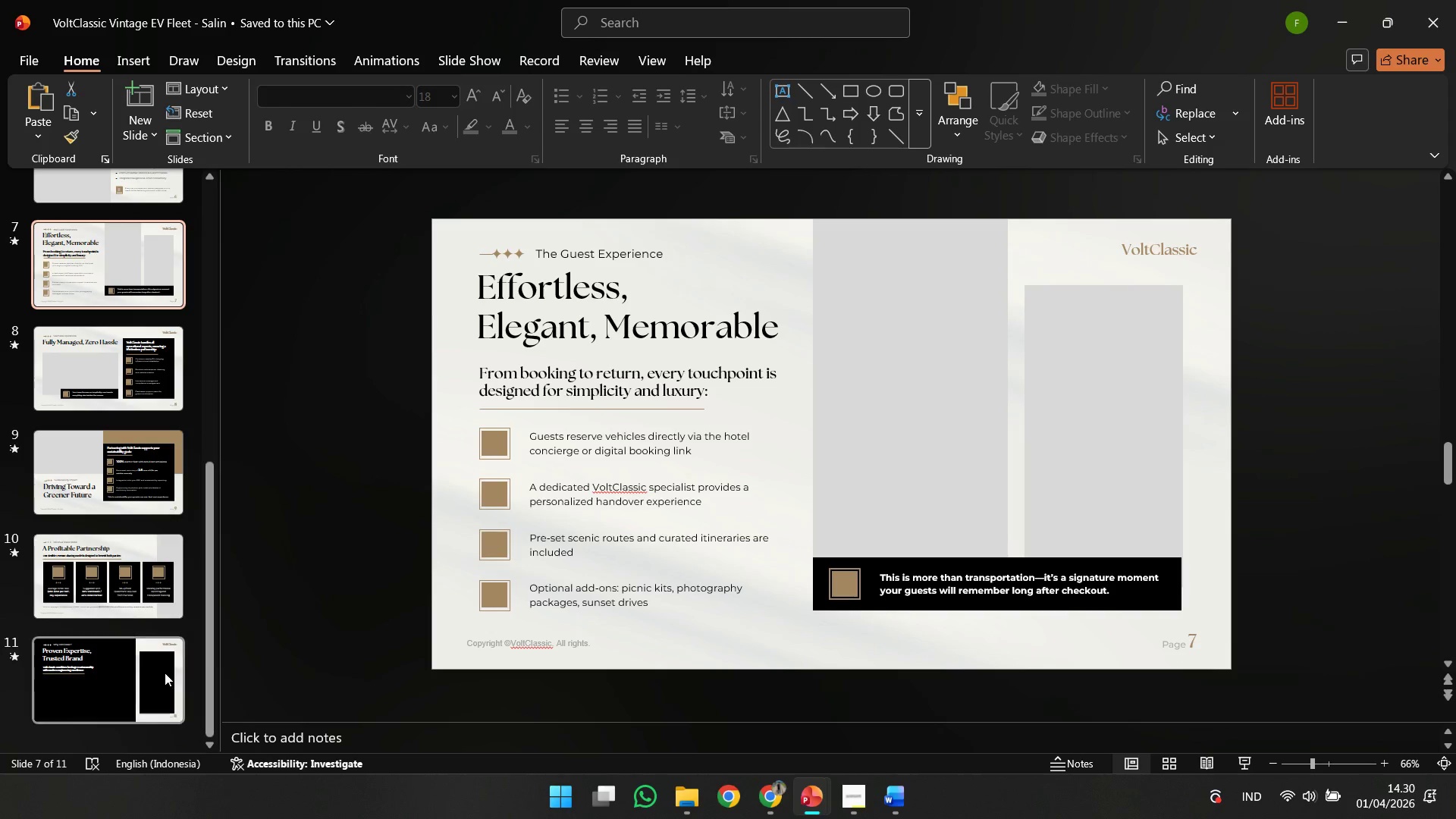 
double_click([778, 800])
 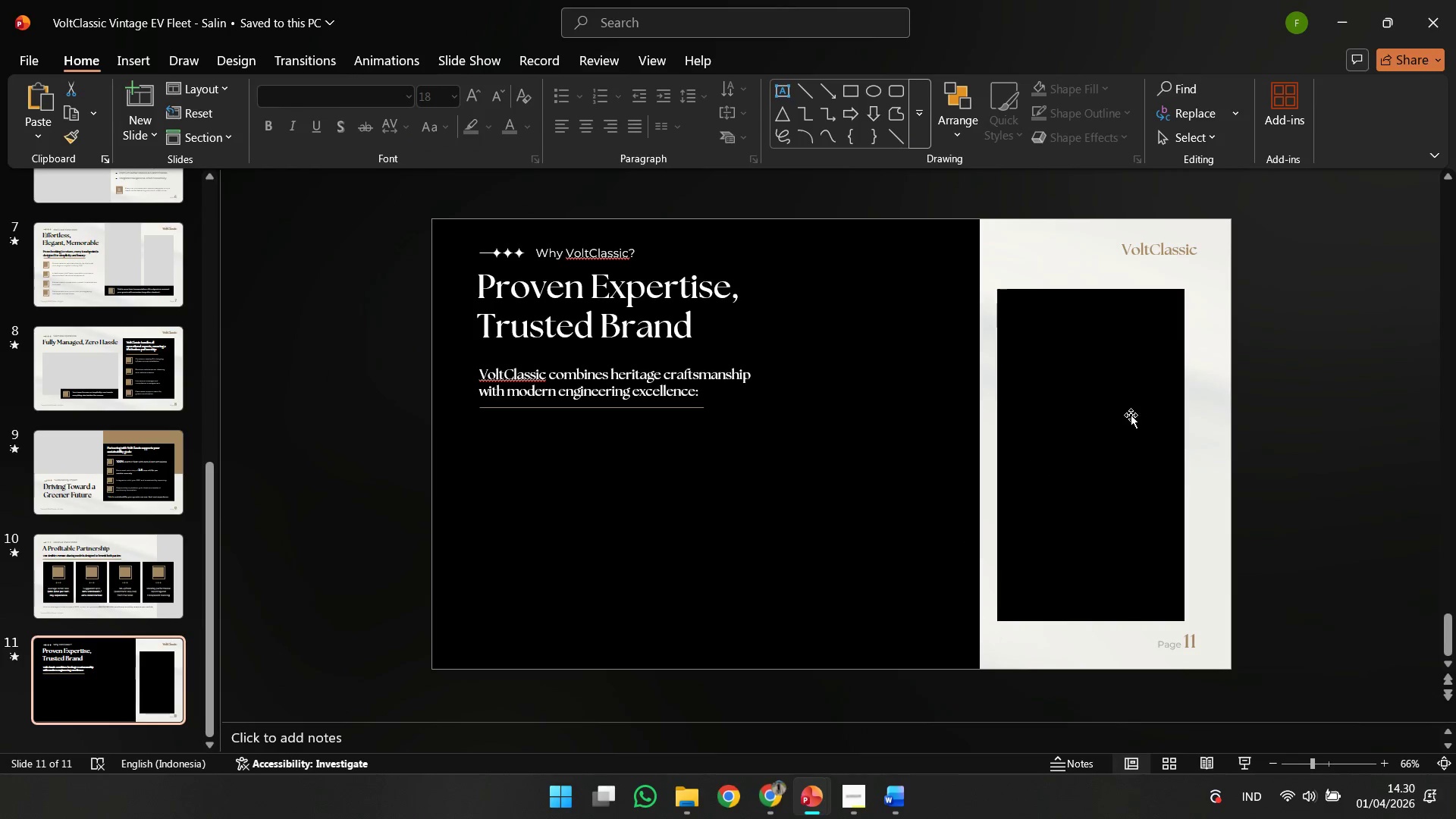 
key(Control+ControlLeft)
 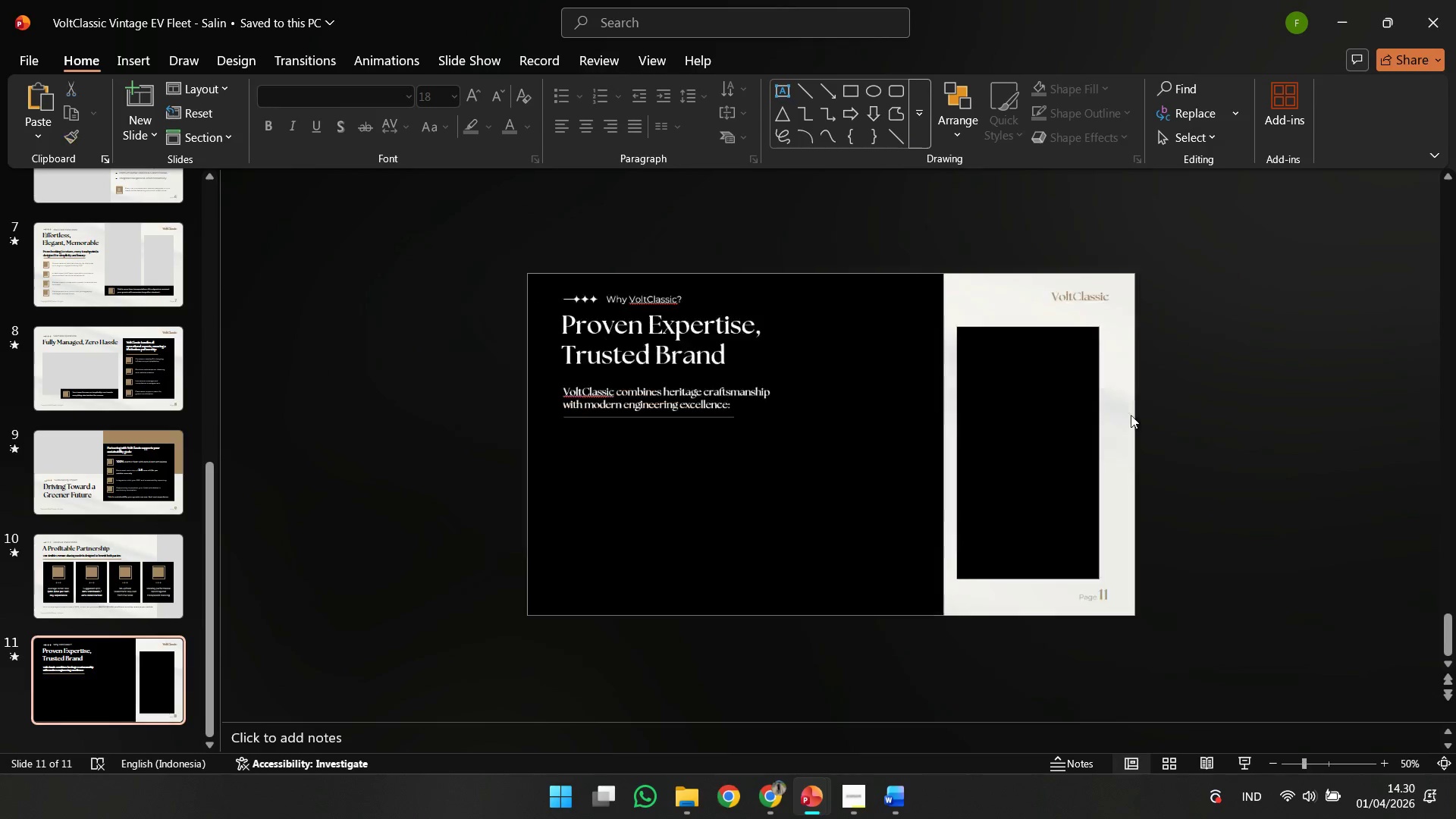 
scroll: coordinate [1131, 415], scroll_direction: down, amount: 2.0
 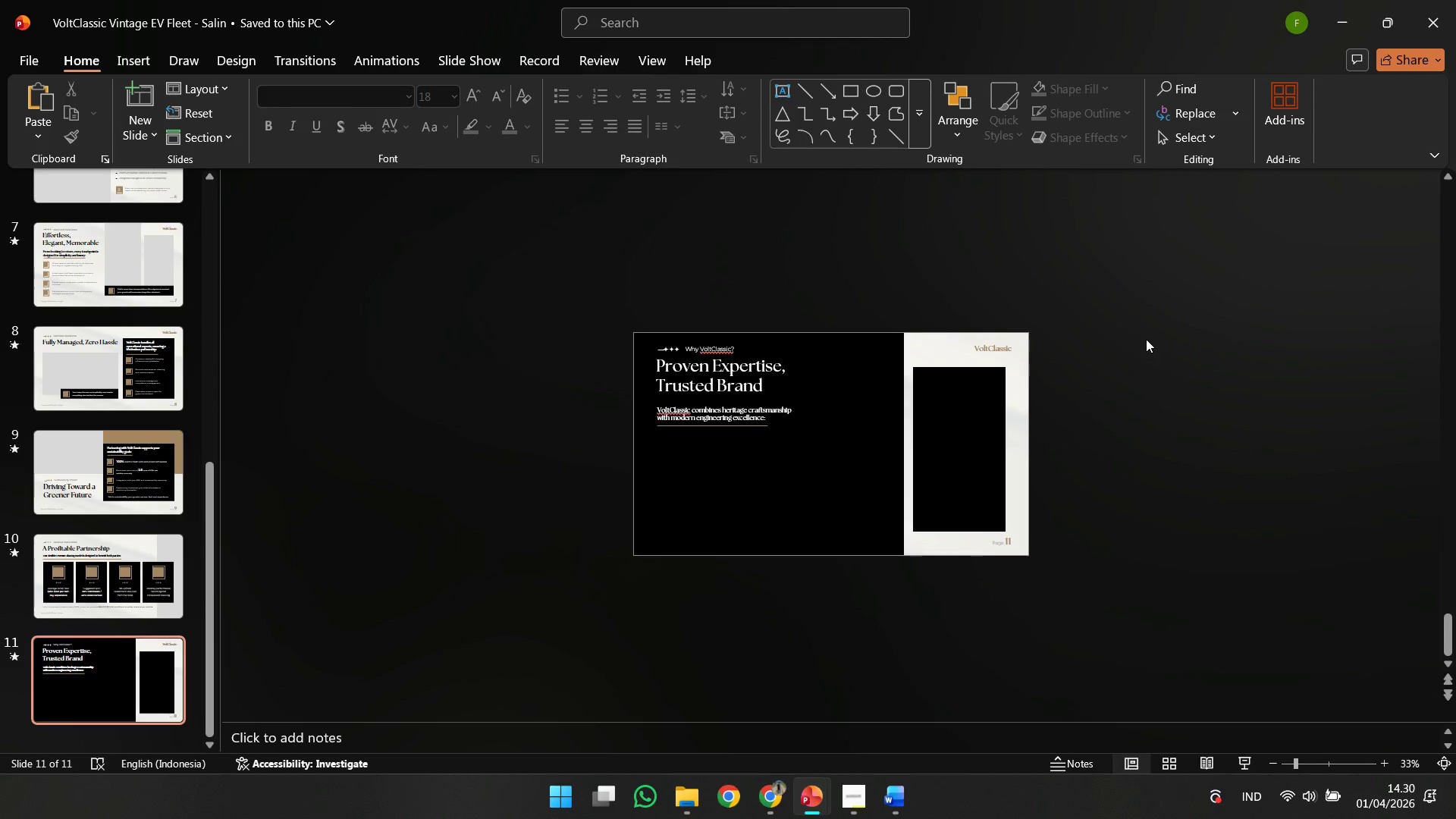 
left_click_drag(start_coordinate=[1147, 339], to_coordinate=[835, 478])
 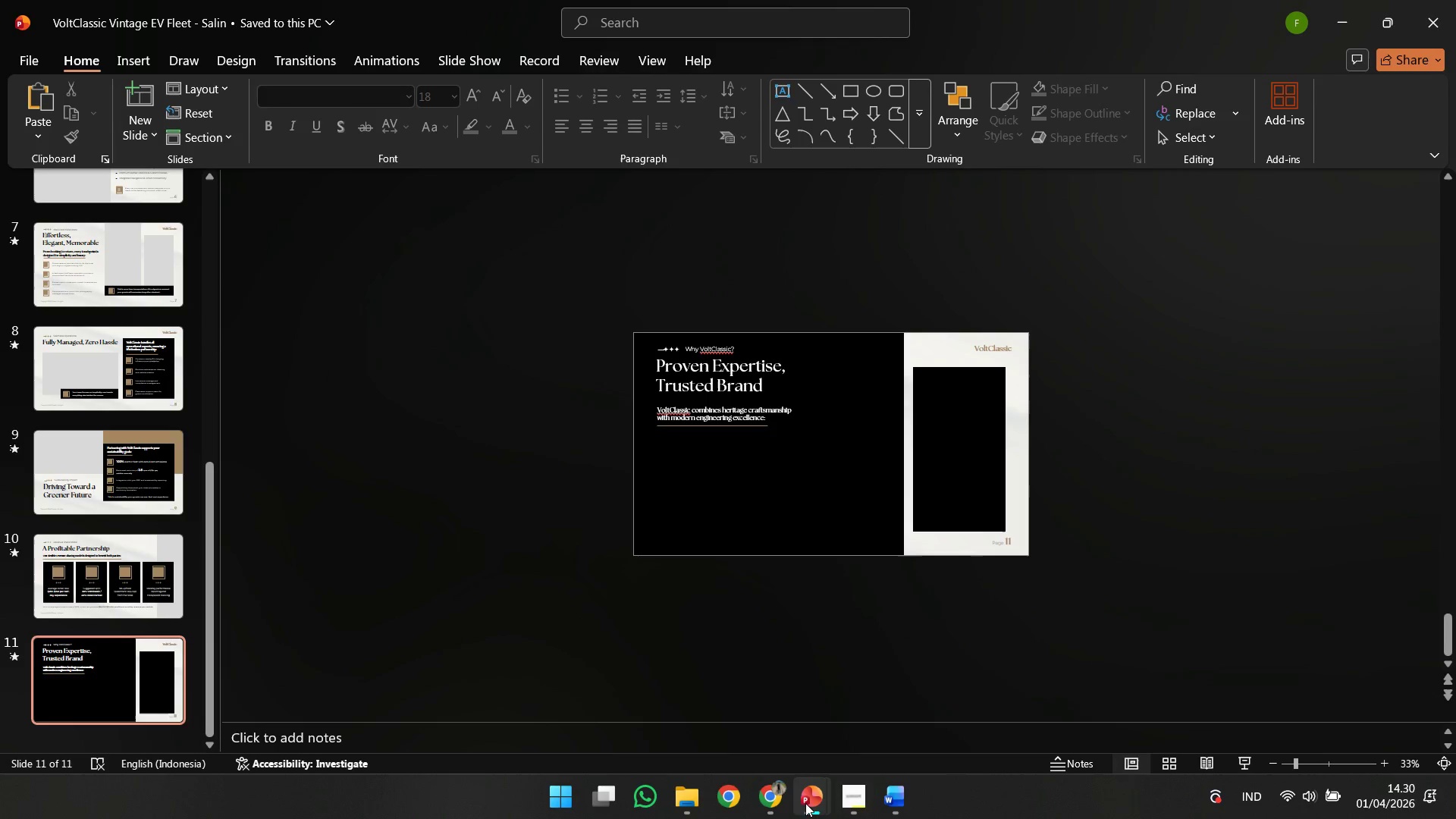 
left_click([786, 809])
 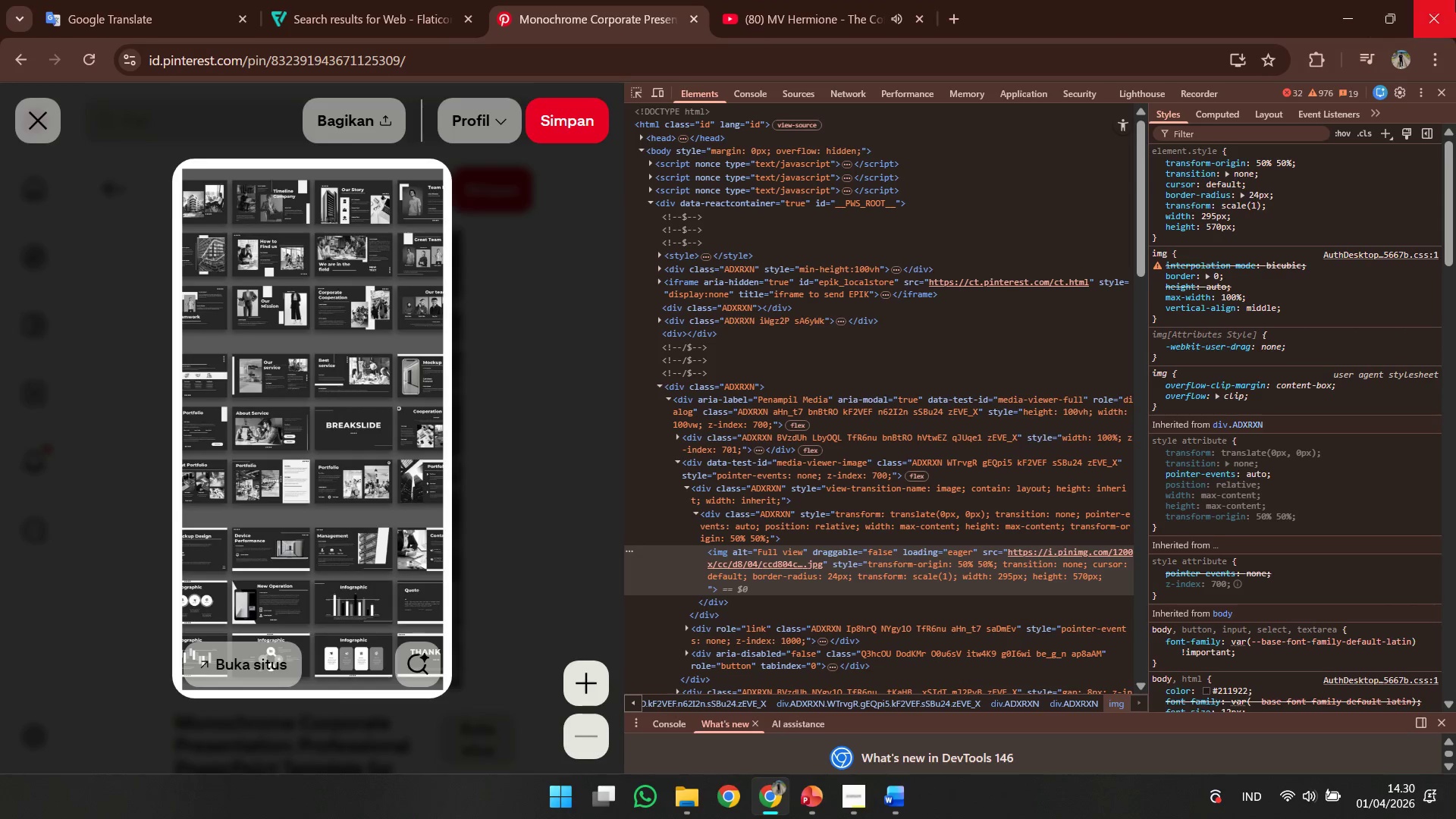 
left_click([1351, 0])
 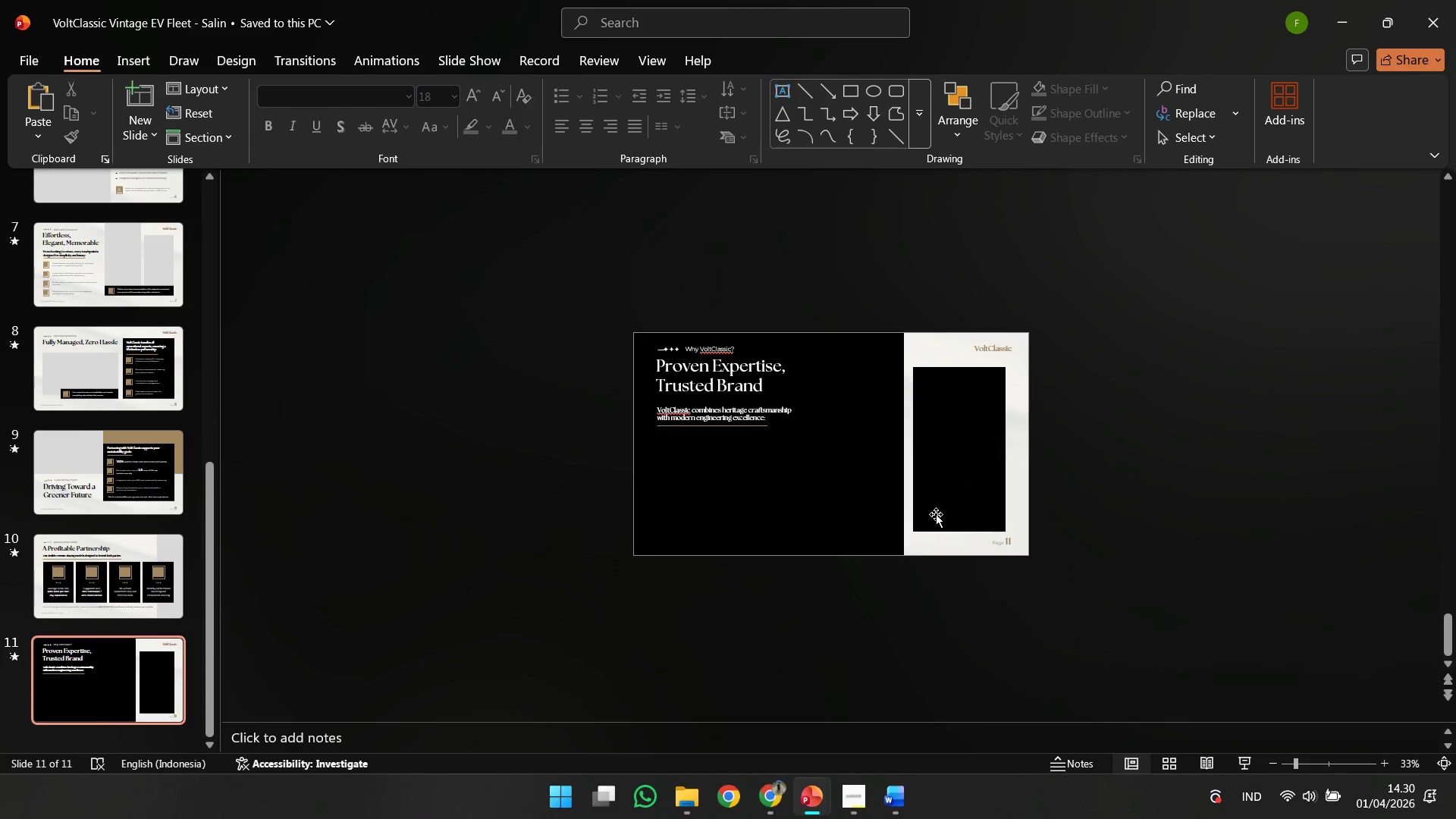 
left_click([930, 518])
 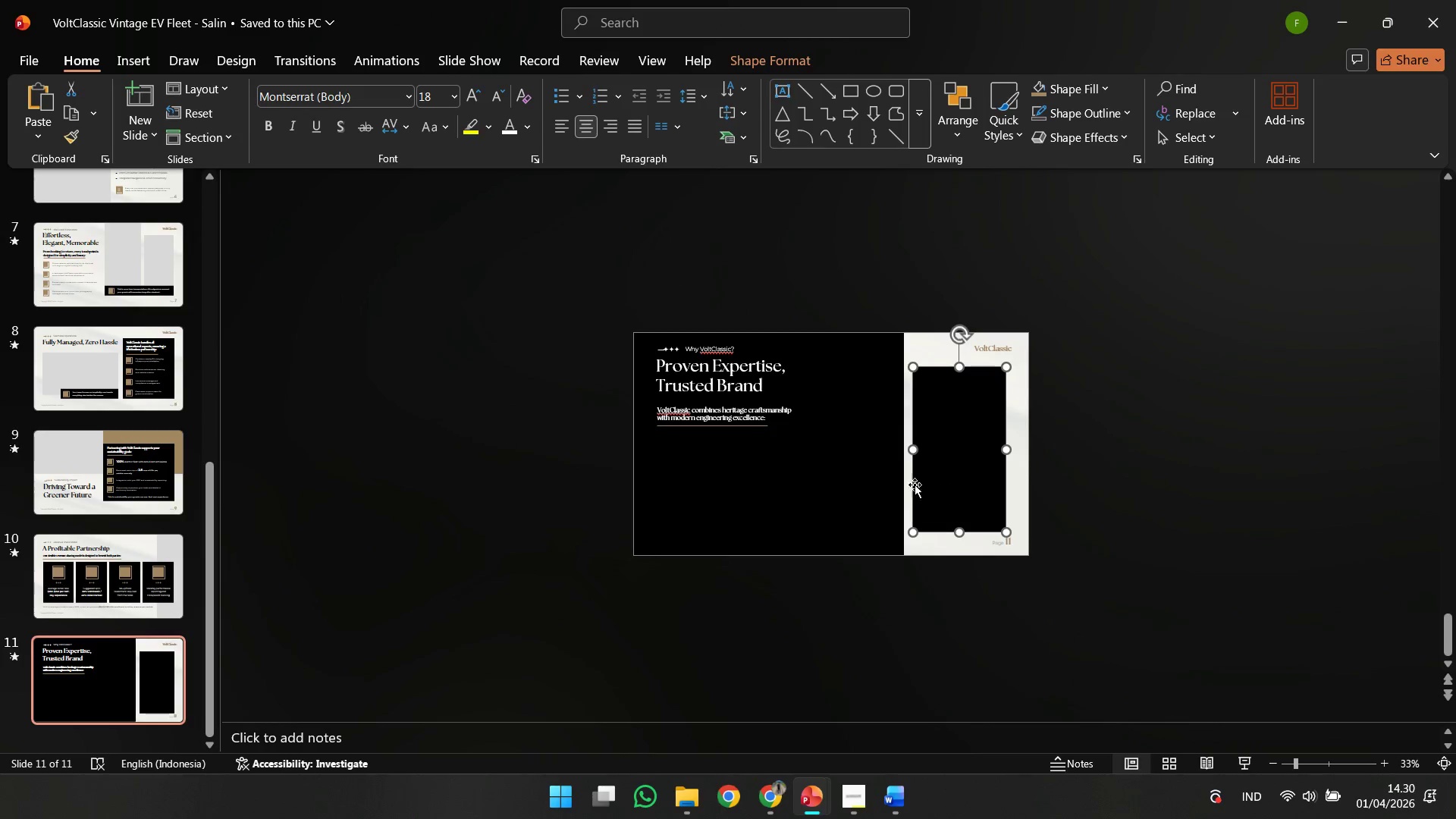 
hold_key(key=ControlLeft, duration=0.33)
 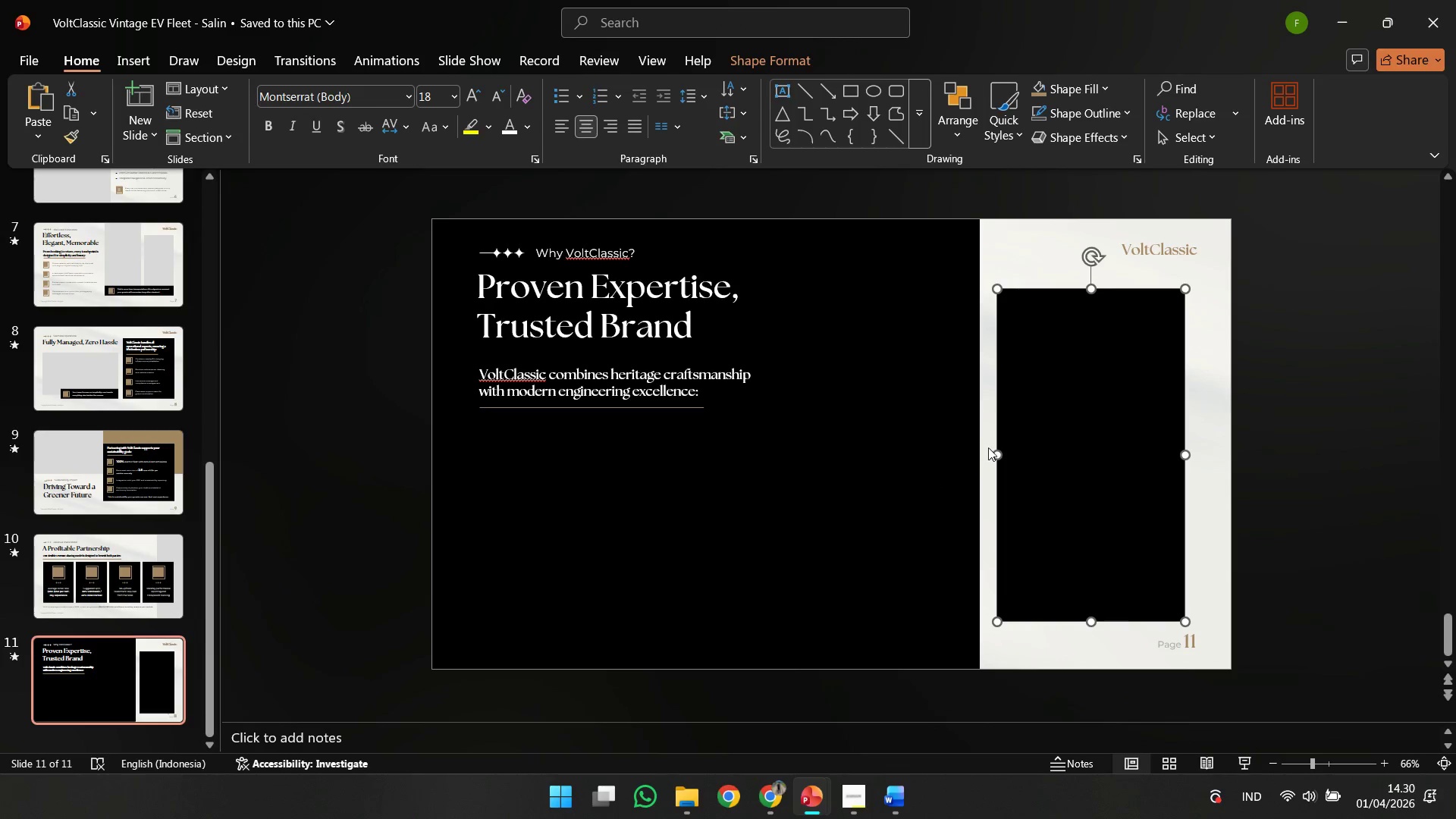 
key(Shift+ShiftLeft)
 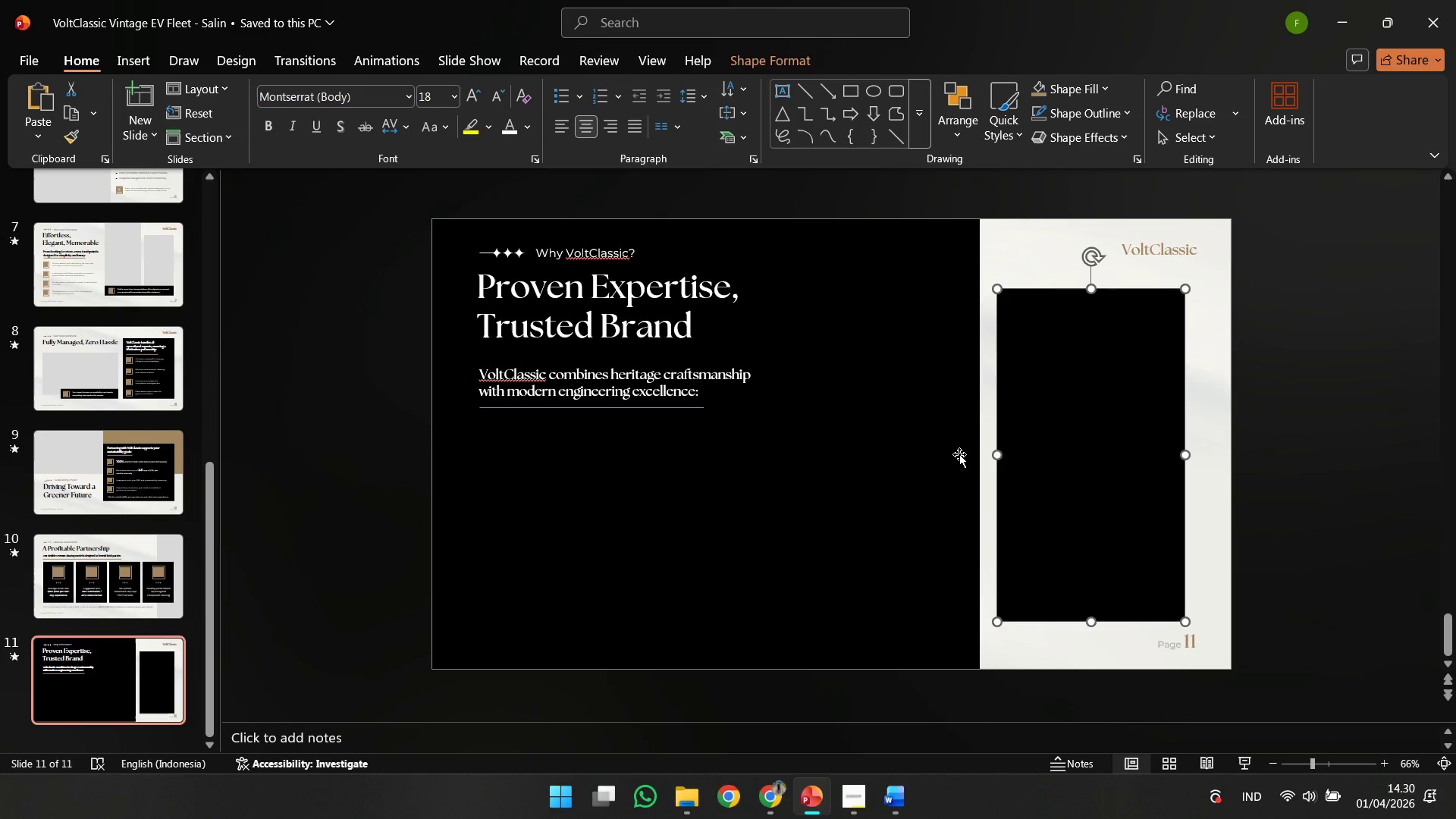 
scroll: coordinate [895, 444], scroll_direction: up, amount: 2.0
 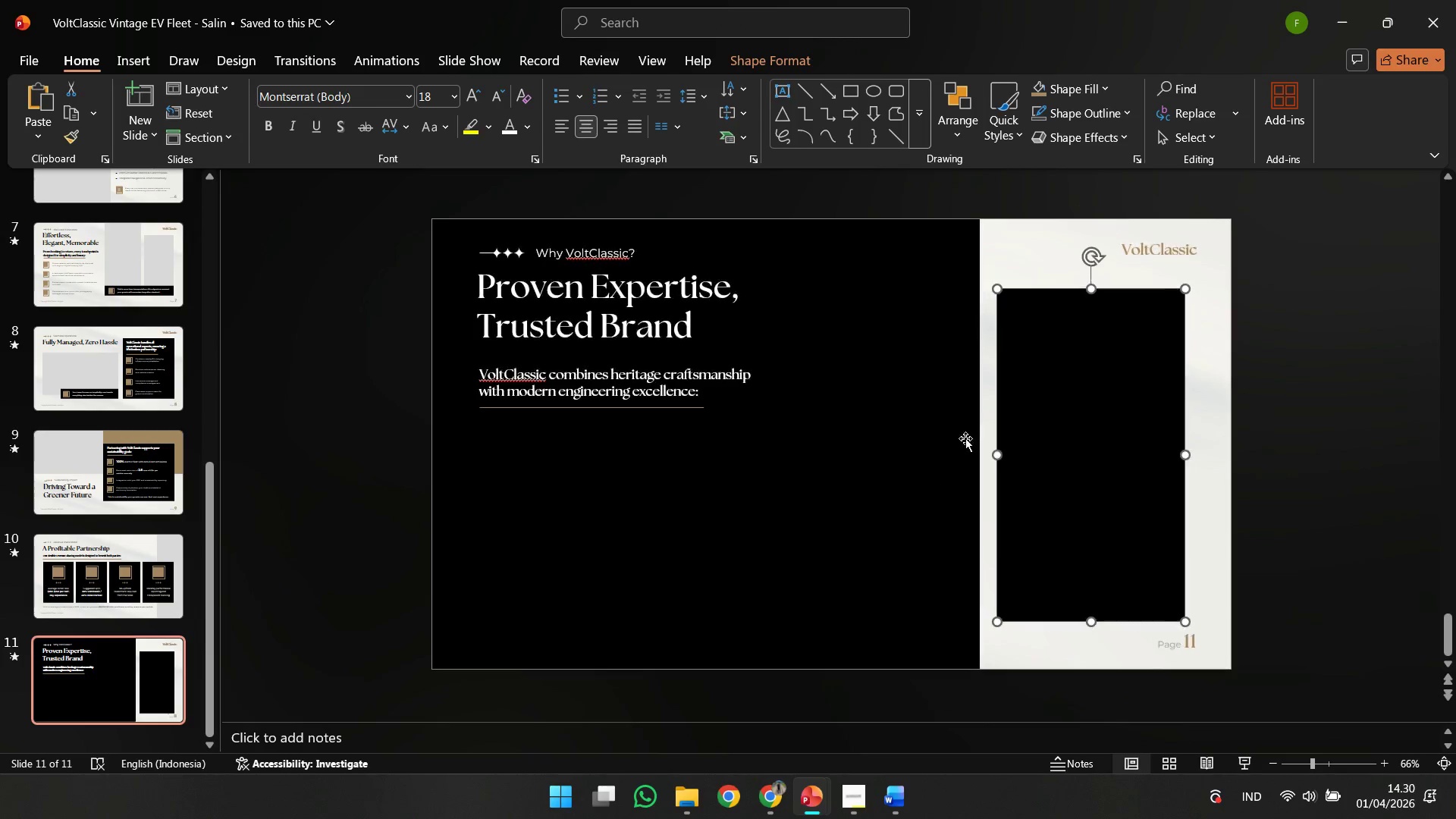 
left_click([939, 455])
 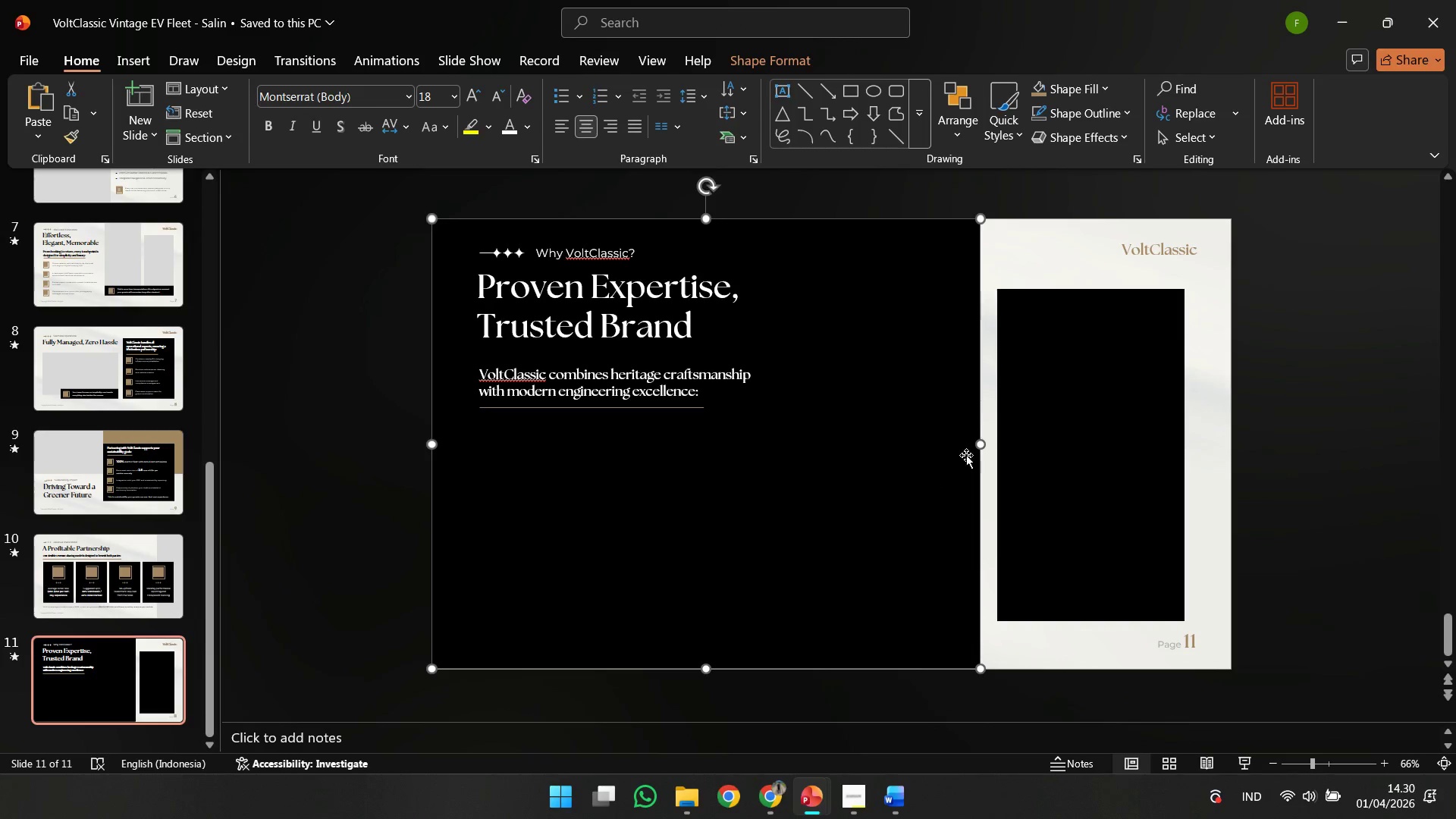 
hold_key(key=ShiftLeft, duration=0.8)
left_click_drag(start_coordinate=[977, 443], to_coordinate=[905, 444])
 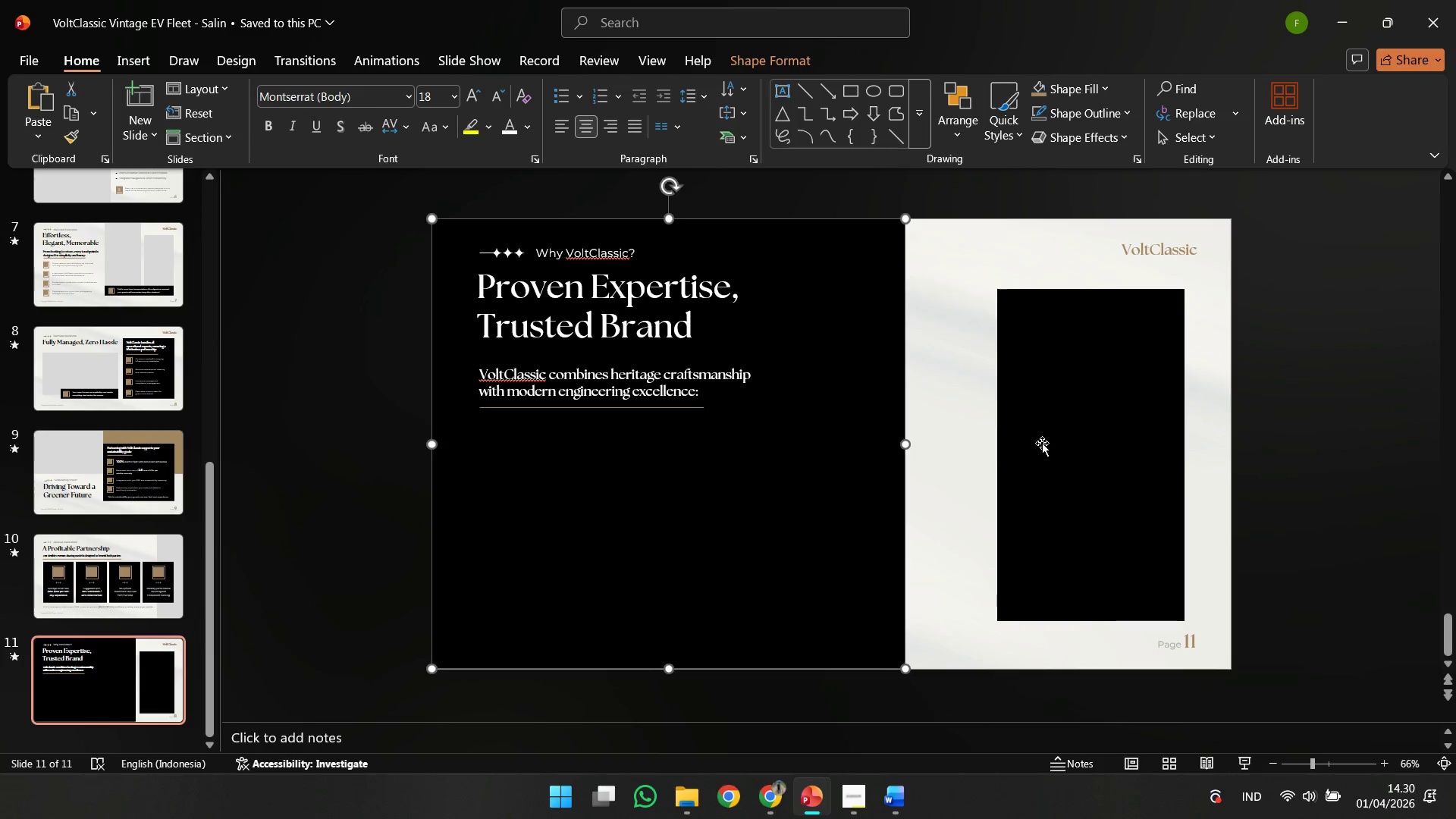 
left_click([1042, 443])
 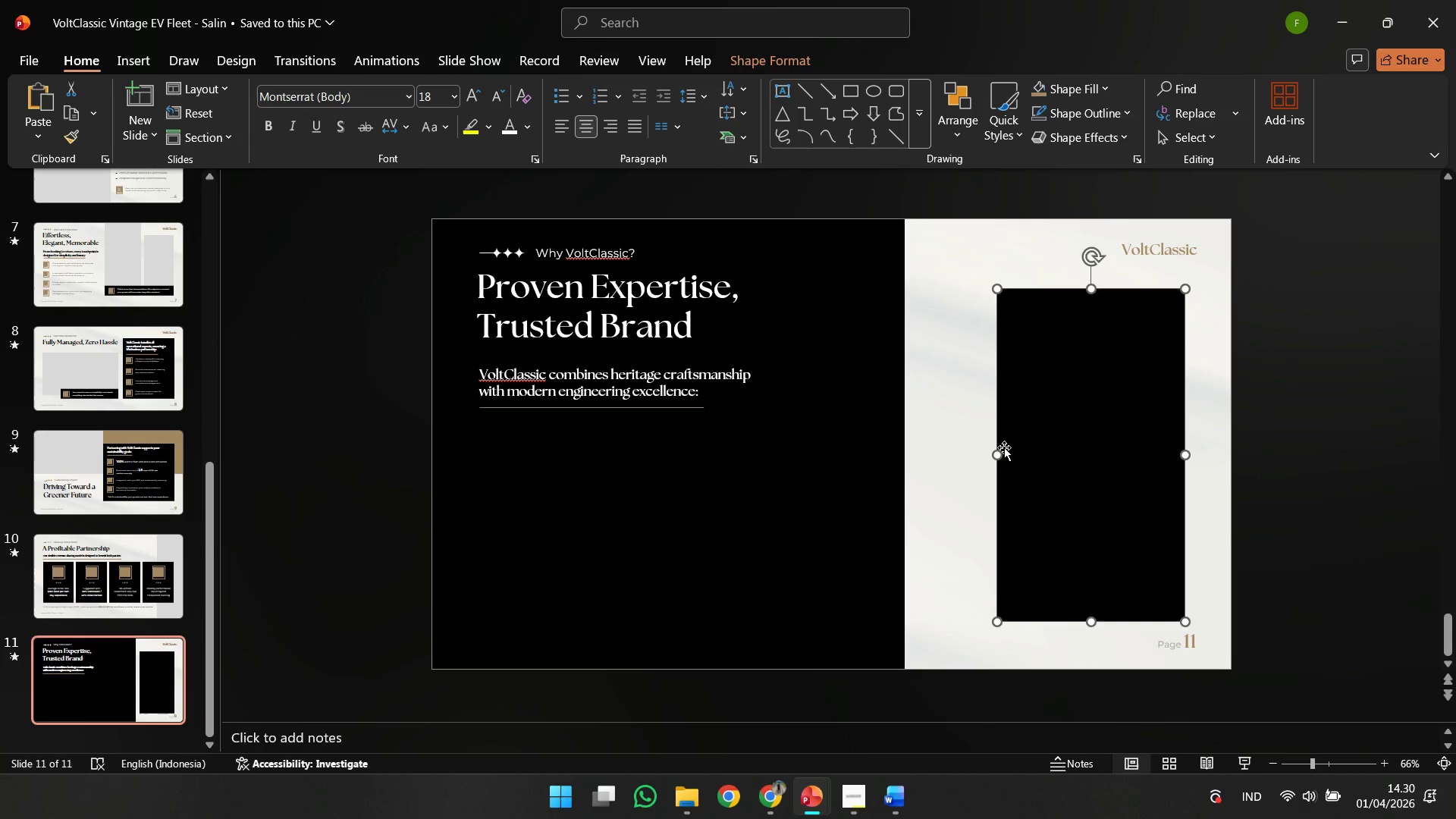 
hold_key(key=ShiftLeft, duration=2.34)
left_click_drag(start_coordinate=[998, 453], to_coordinate=[977, 453])
 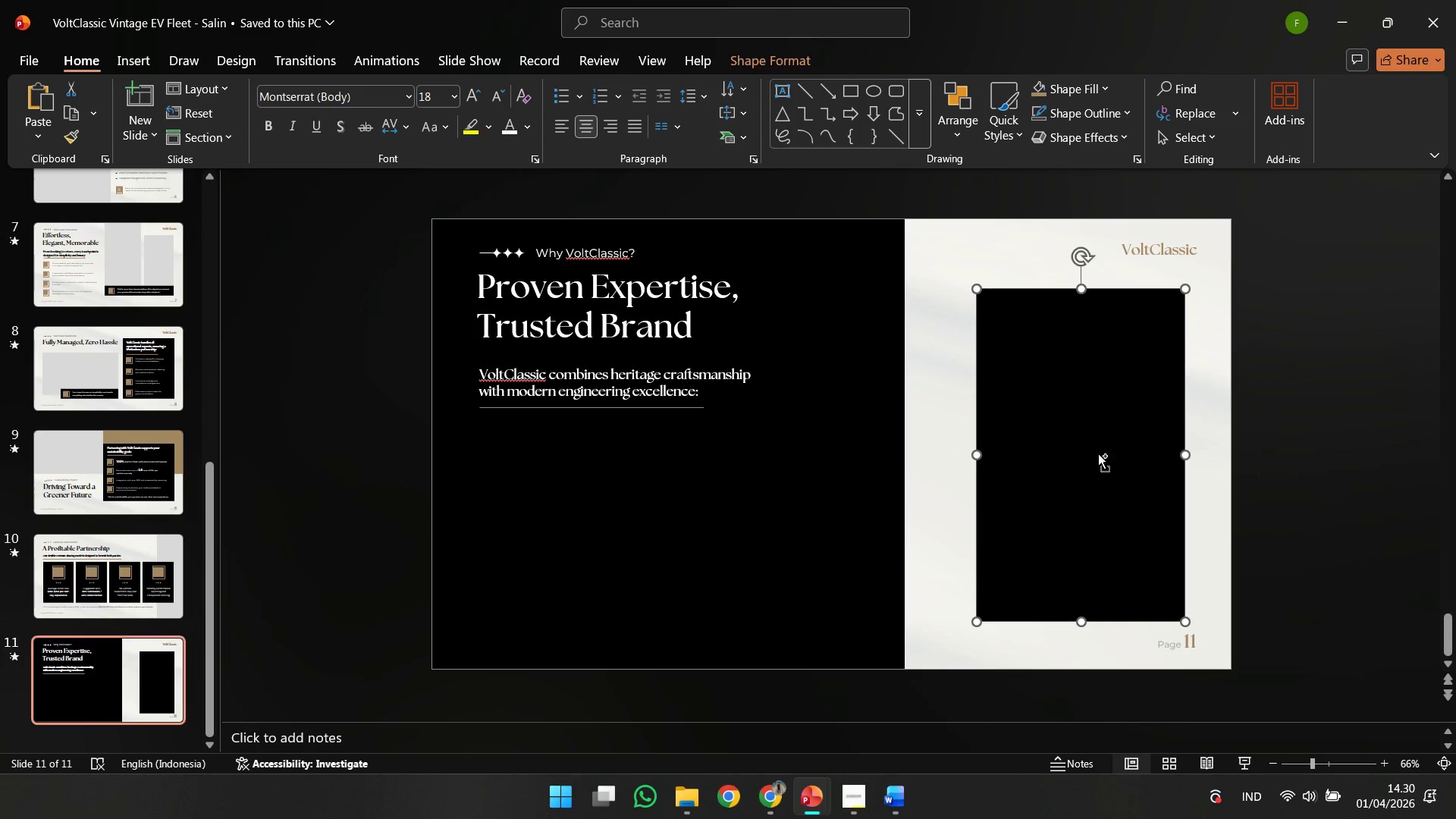 
hold_key(key=ControlLeft, duration=1.89)
left_click_drag(start_coordinate=[1098, 453], to_coordinate=[882, 463])
 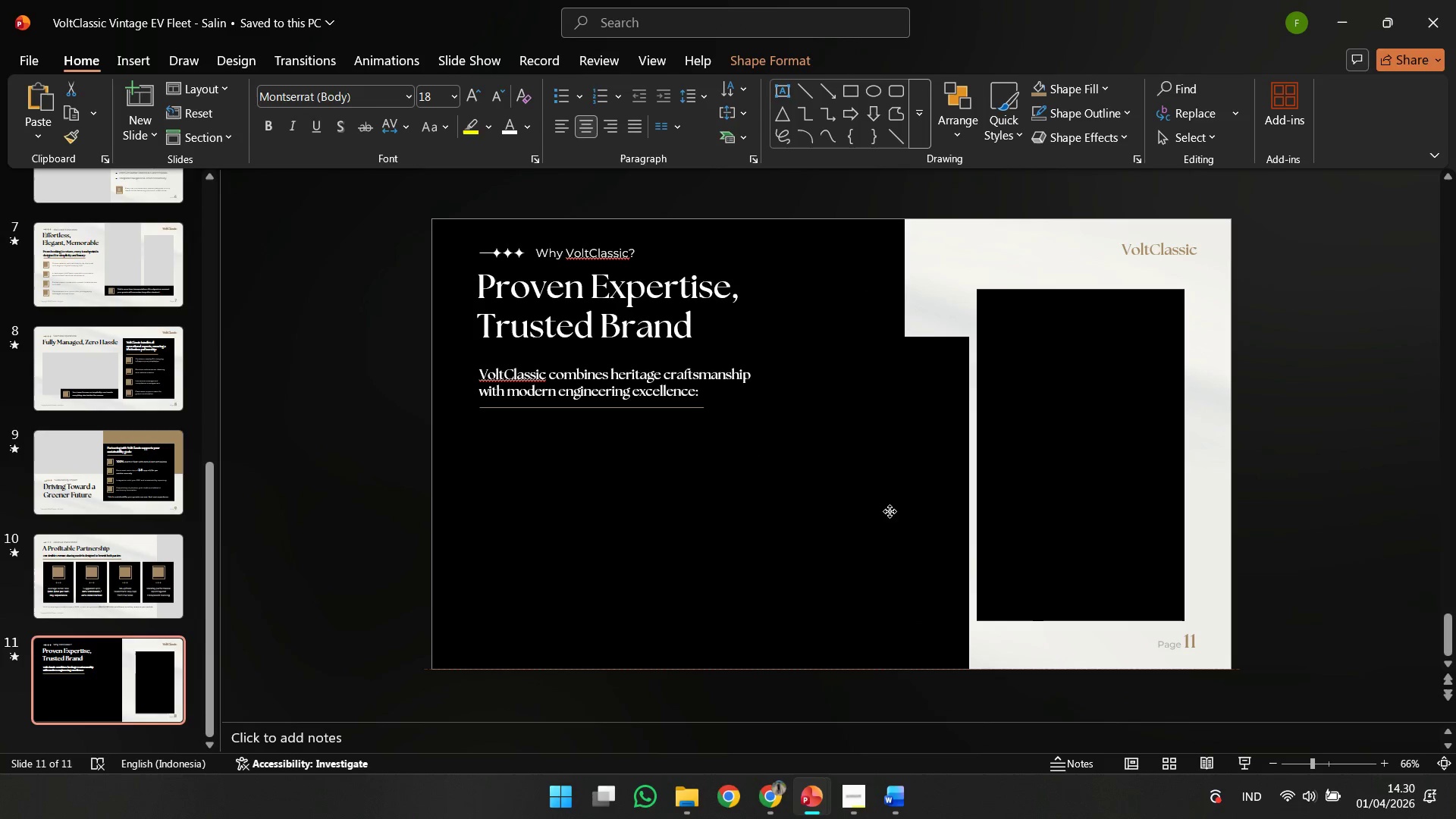 
hold_key(key=ShiftLeft, duration=1.67)
 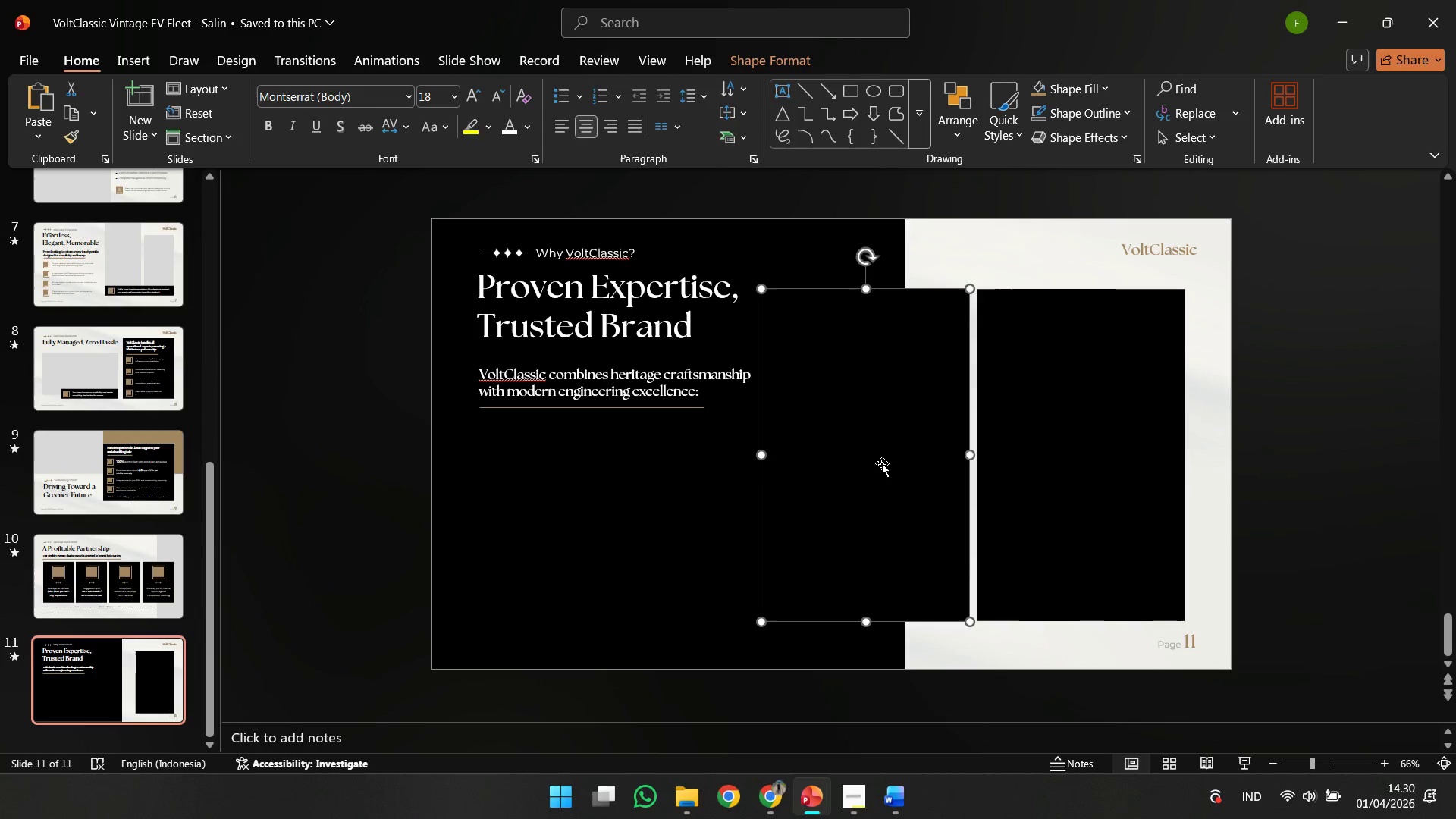 
hold_key(key=ShiftLeft, duration=0.86)
left_click_drag(start_coordinate=[882, 463], to_coordinate=[890, 513])
 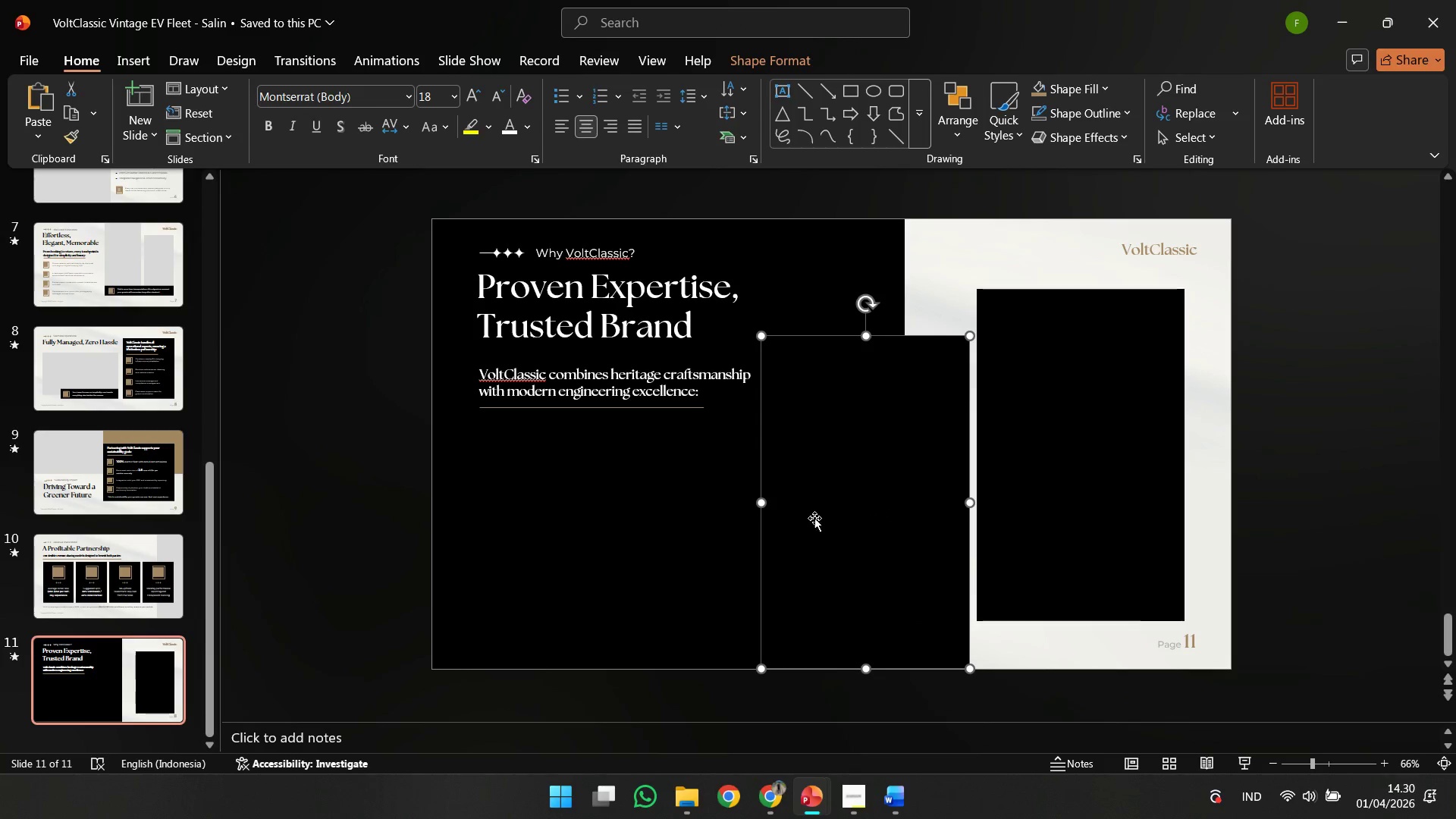 
hold_key(key=ShiftLeft, duration=1.34)
left_click_drag(start_coordinate=[764, 504], to_coordinate=[803, 504])
 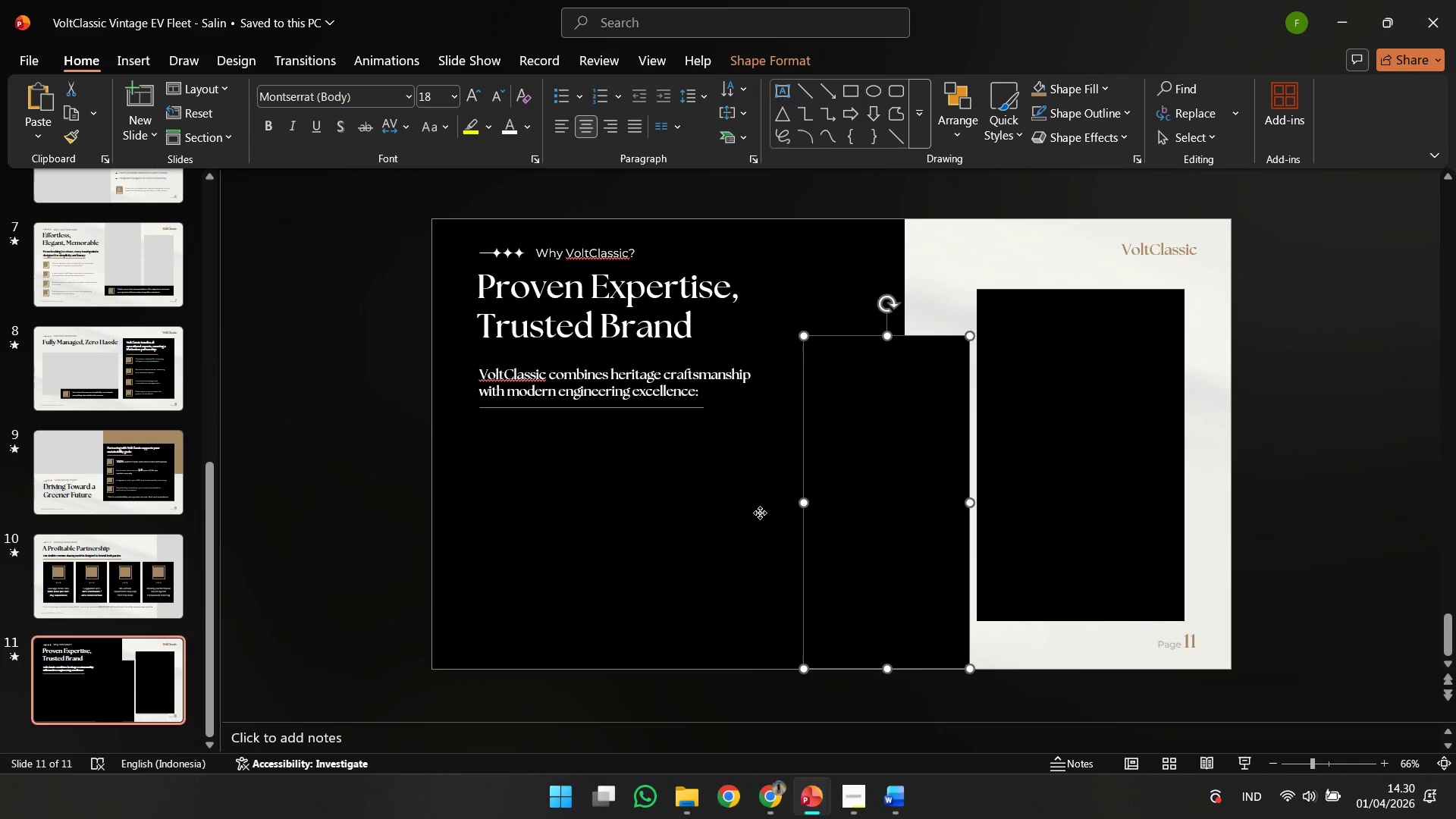 
left_click([760, 513])
 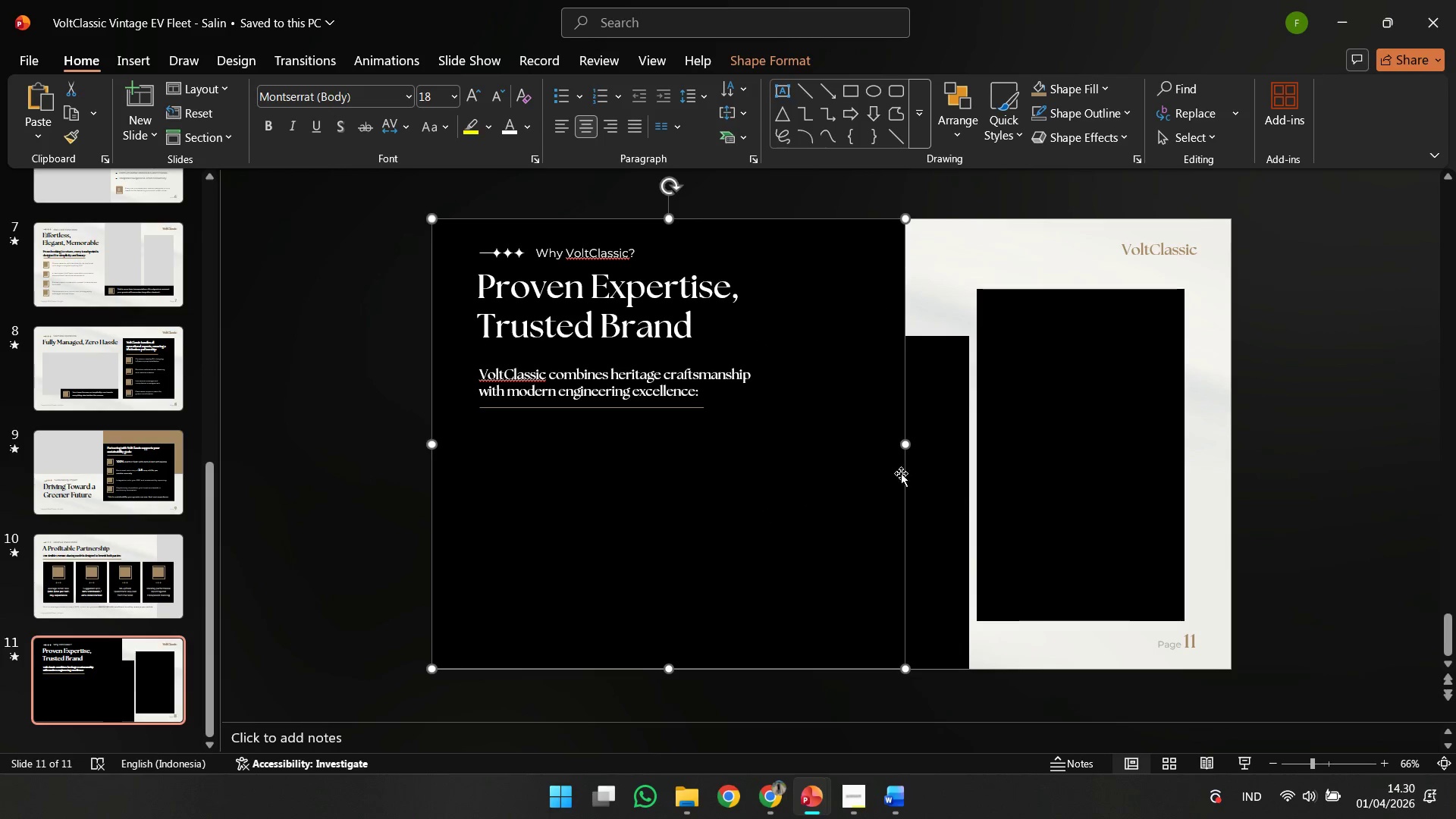 
left_click([952, 473])
 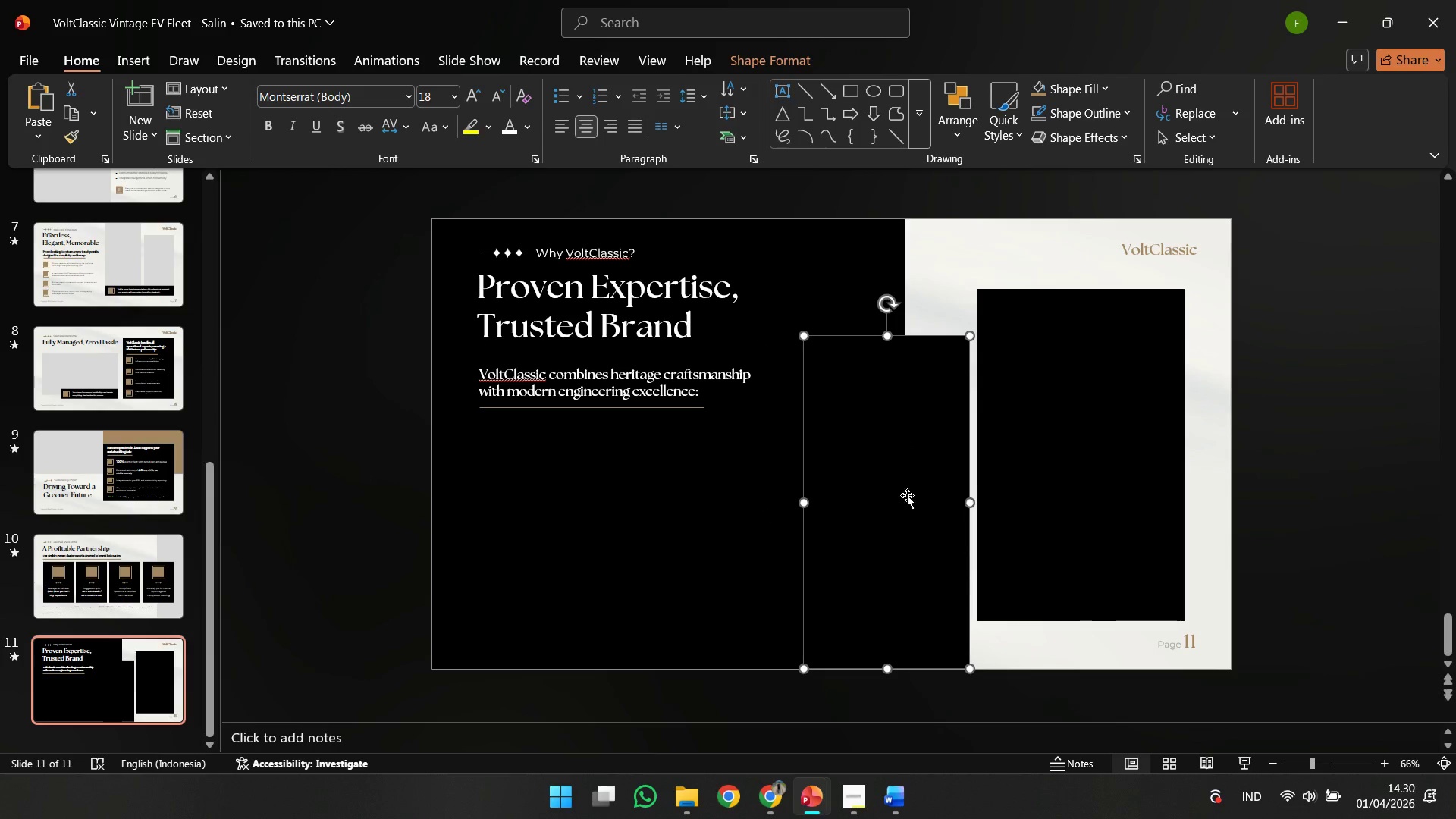 
hold_key(key=ShiftLeft, duration=1.53)
left_click_drag(start_coordinate=[806, 497], to_coordinate=[792, 497])
 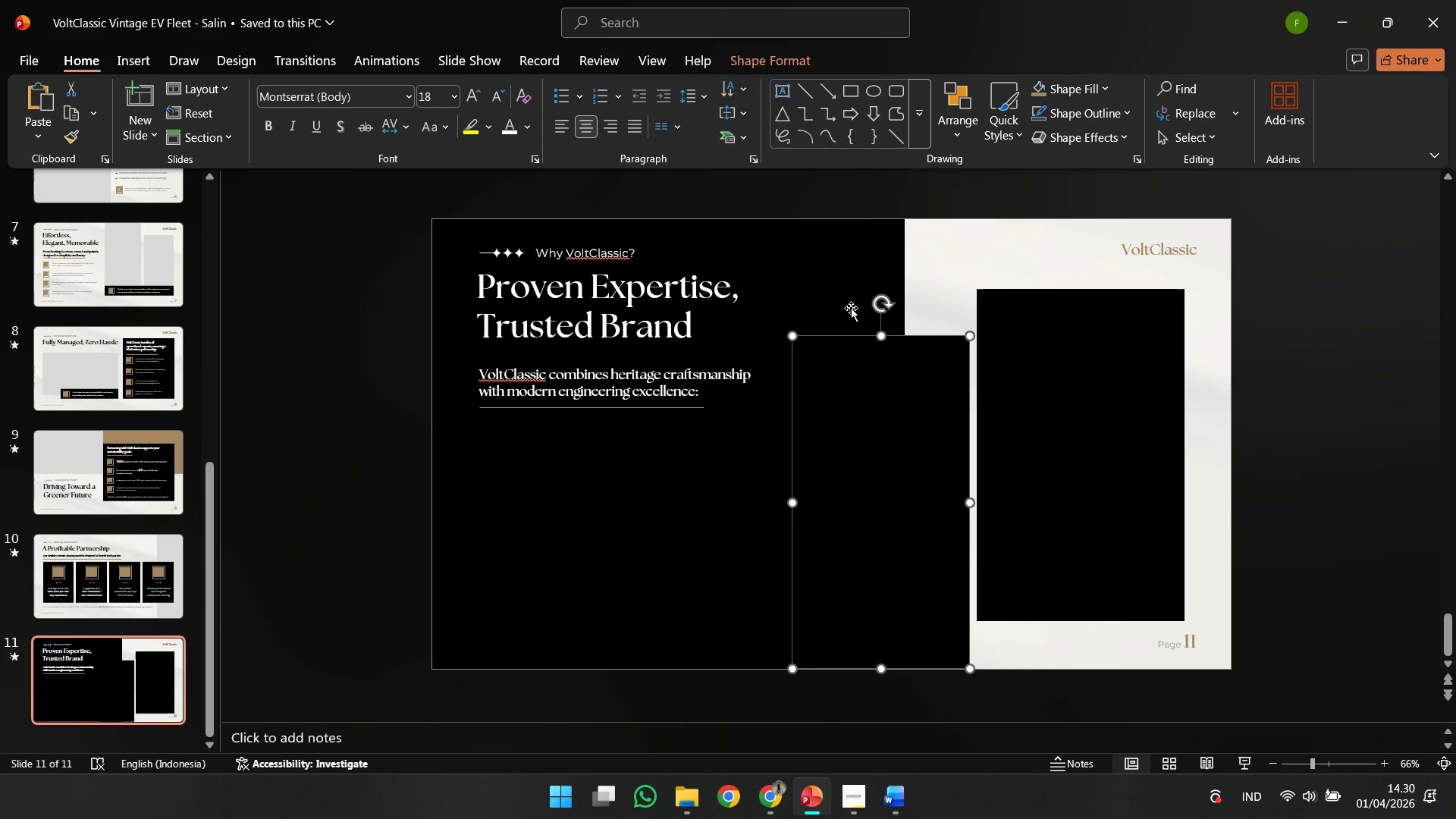 
left_click([851, 306])
 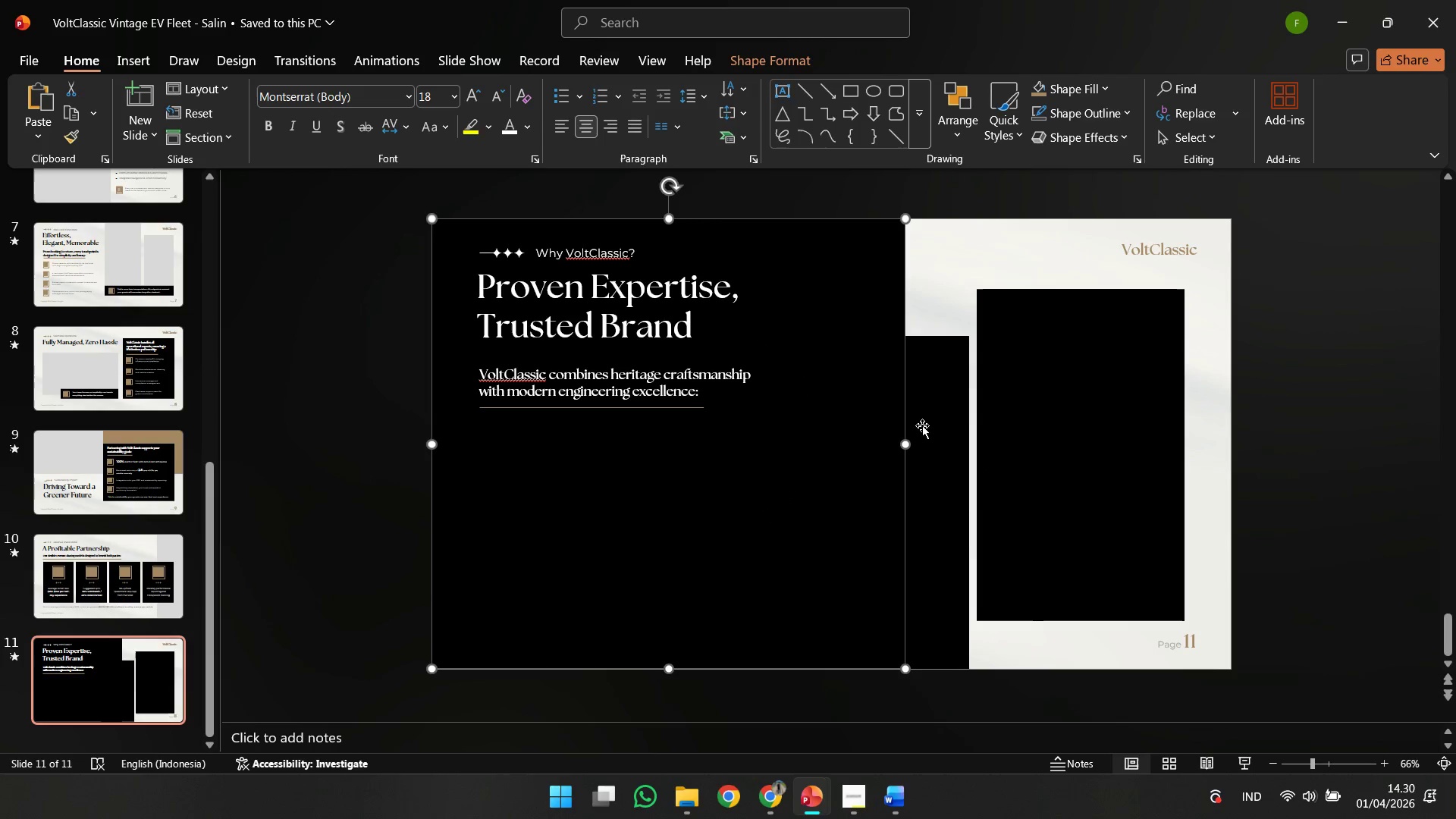 
hold_key(key=ShiftLeft, duration=0.5)
 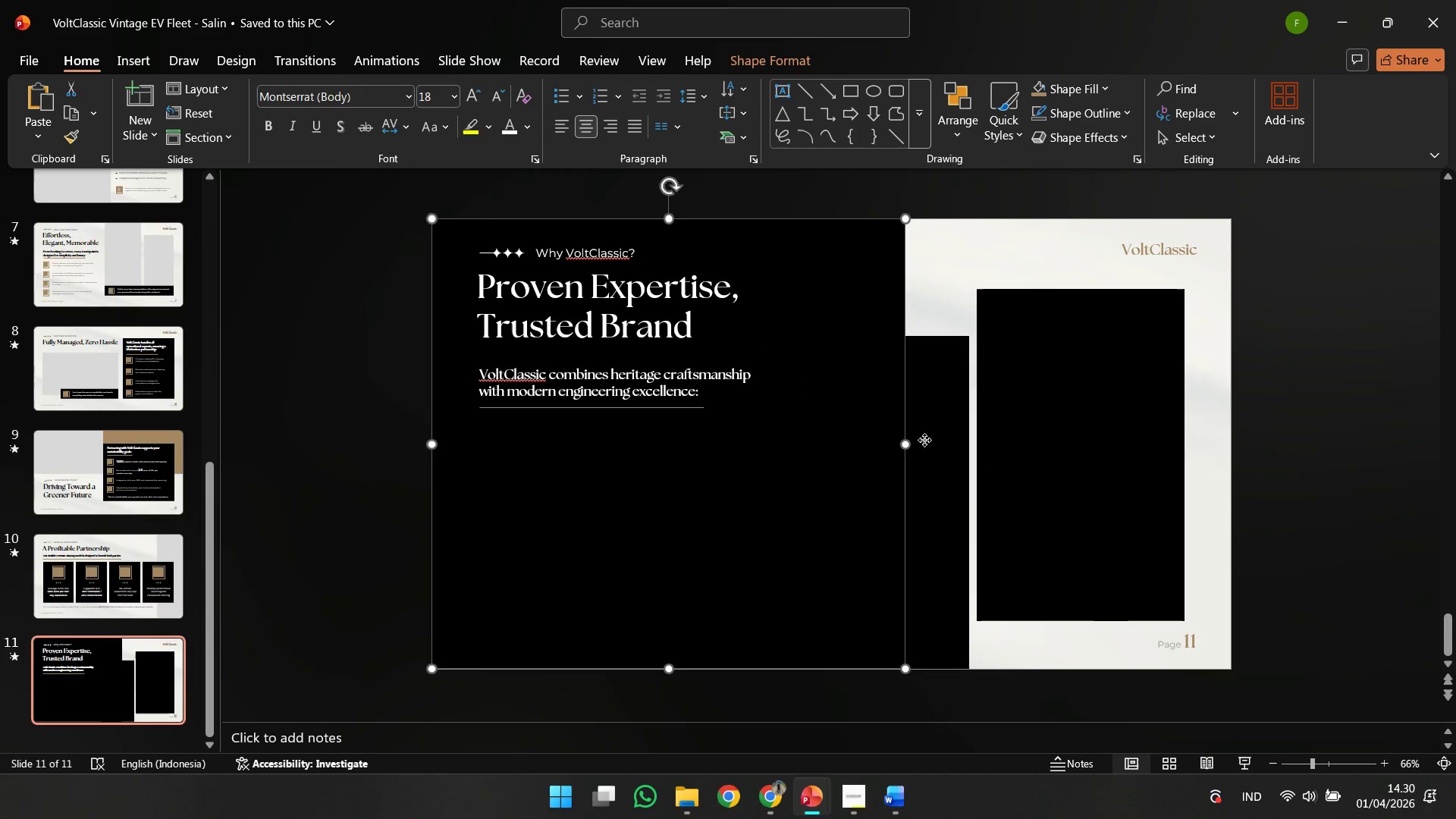 
left_click([924, 440])
 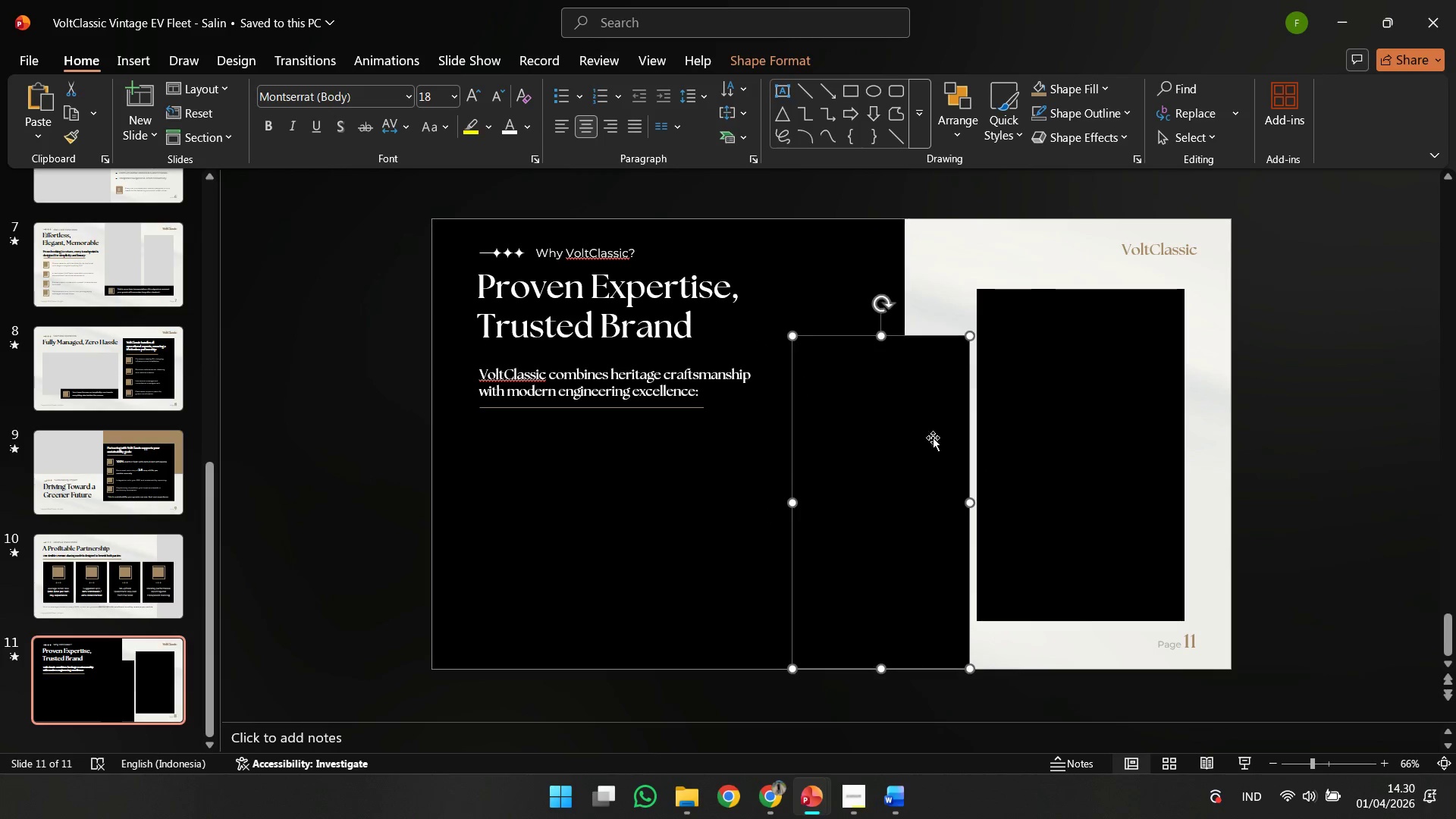 
hold_key(key=ShiftLeft, duration=0.41)
double_click([1060, 391])
 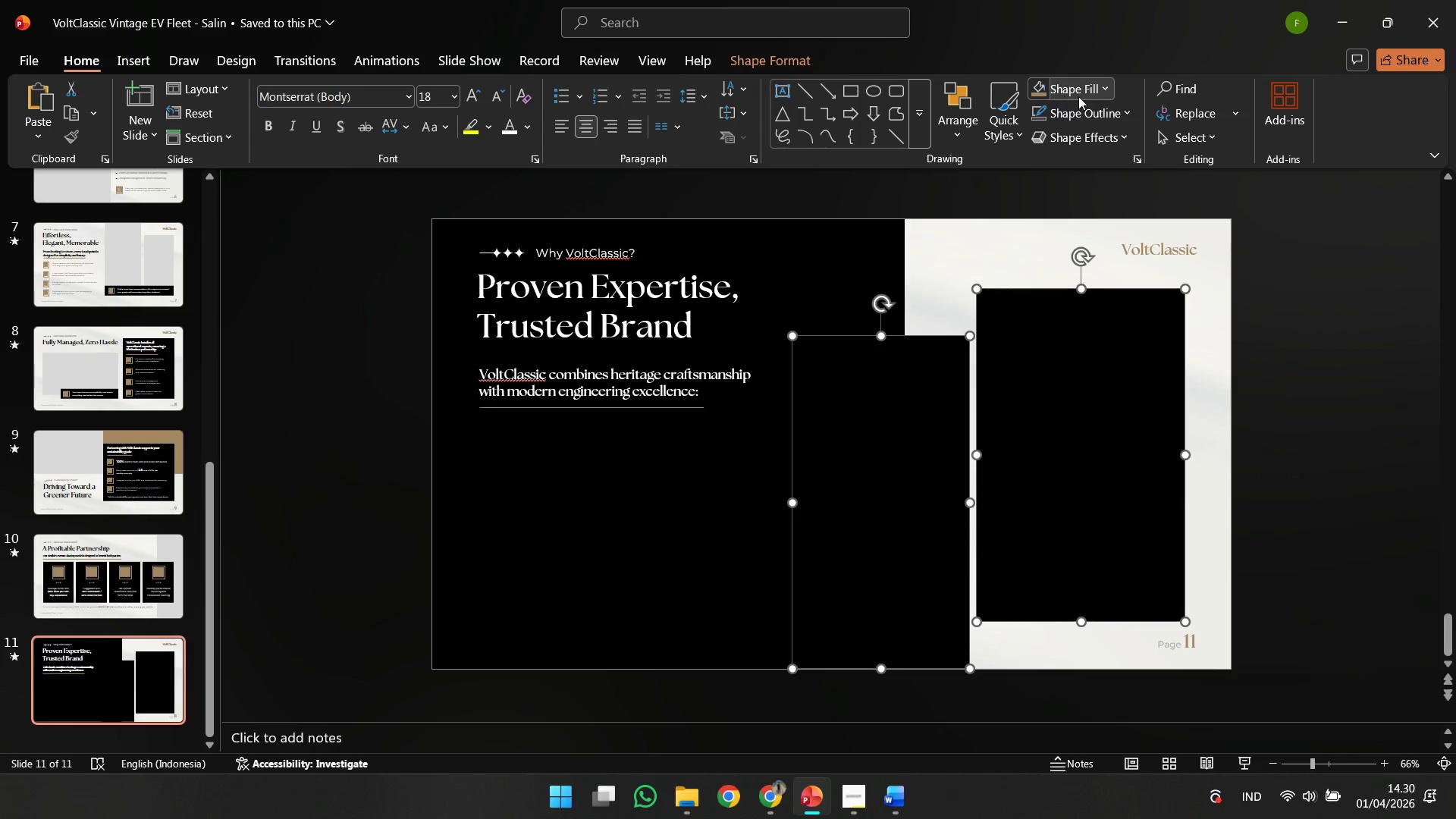 
left_click([1079, 96])
 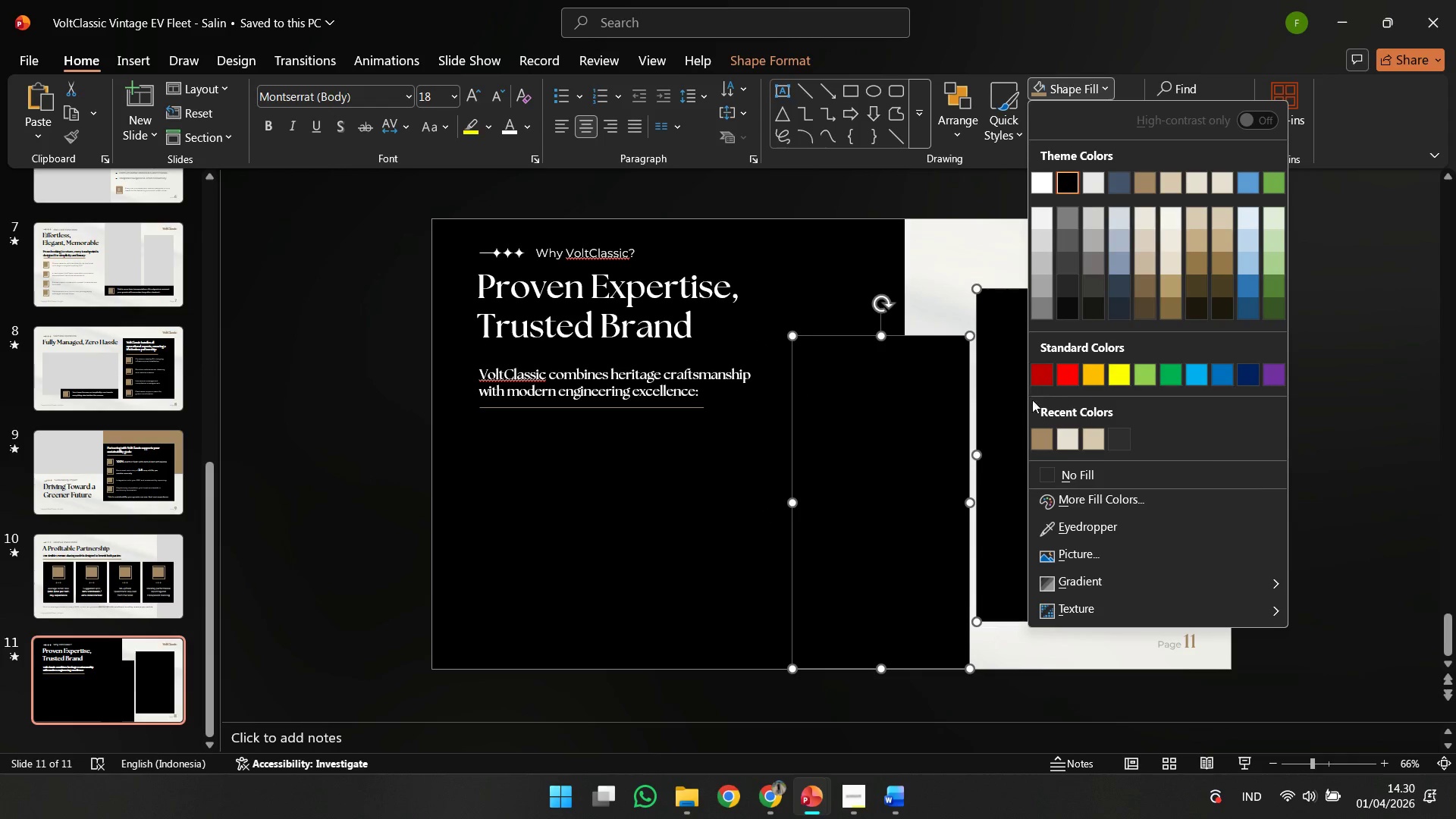 
mouse_move([1056, 419])
 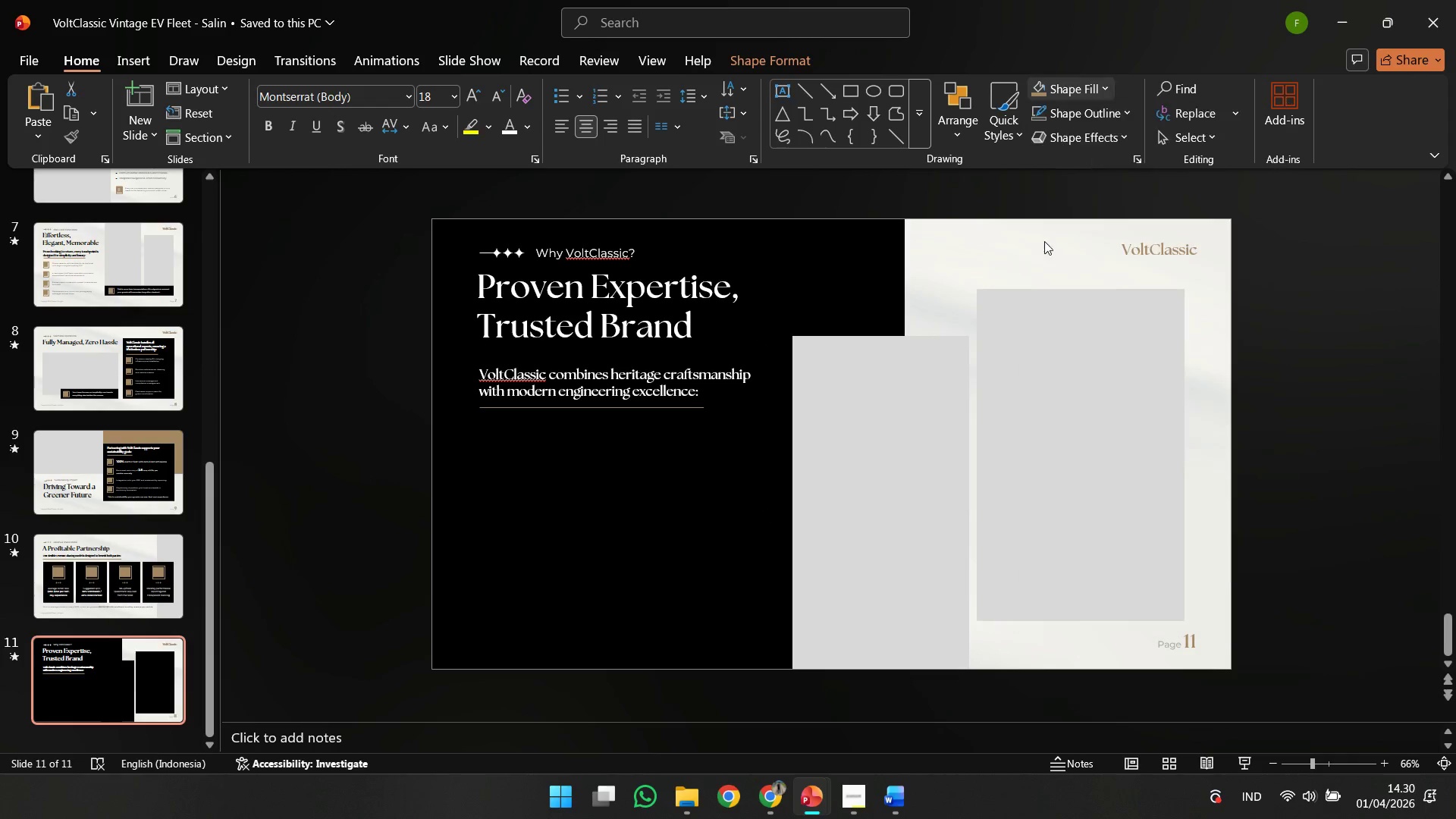 
double_click([1225, 355])
 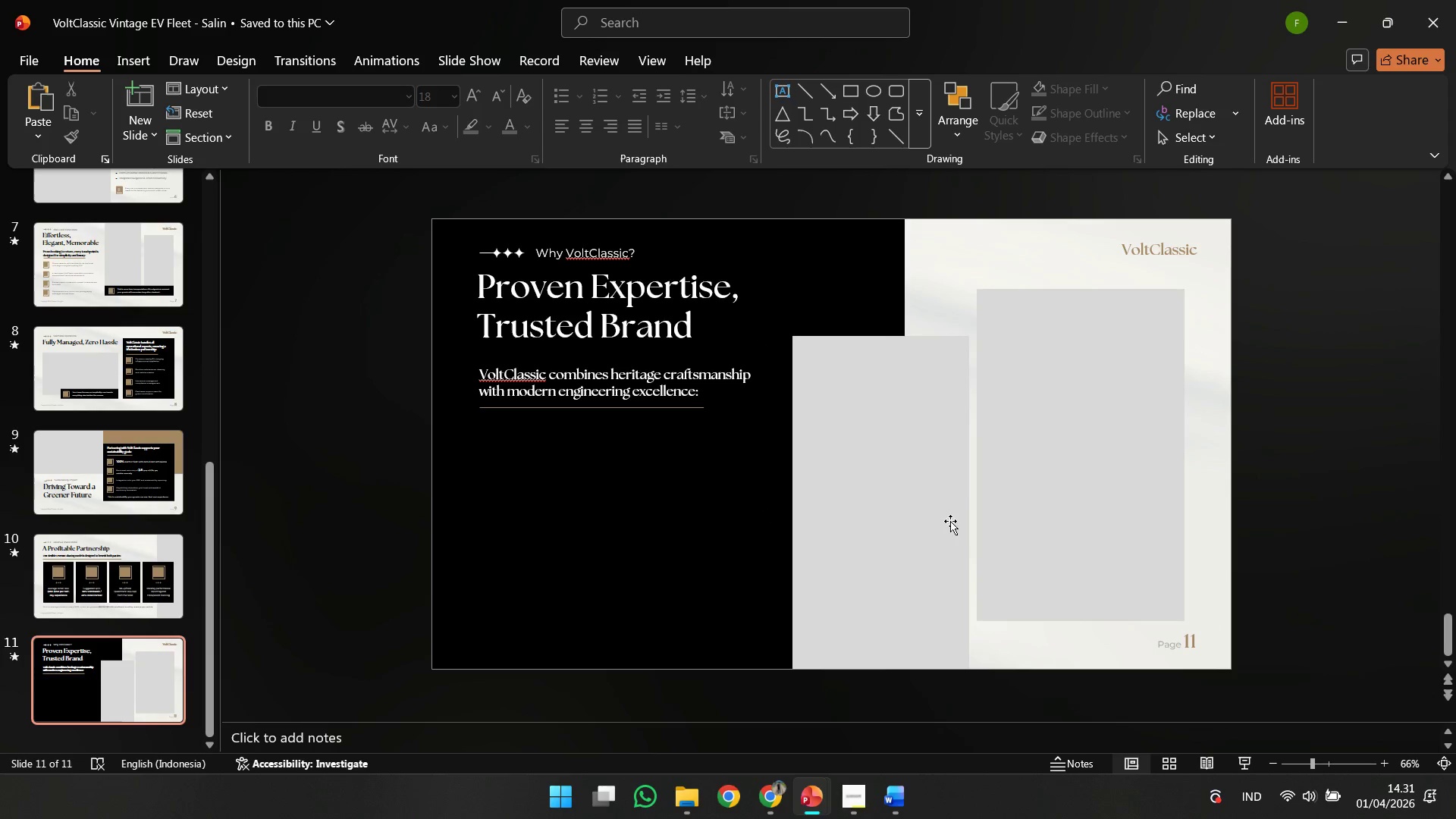 
left_click([942, 519])
 